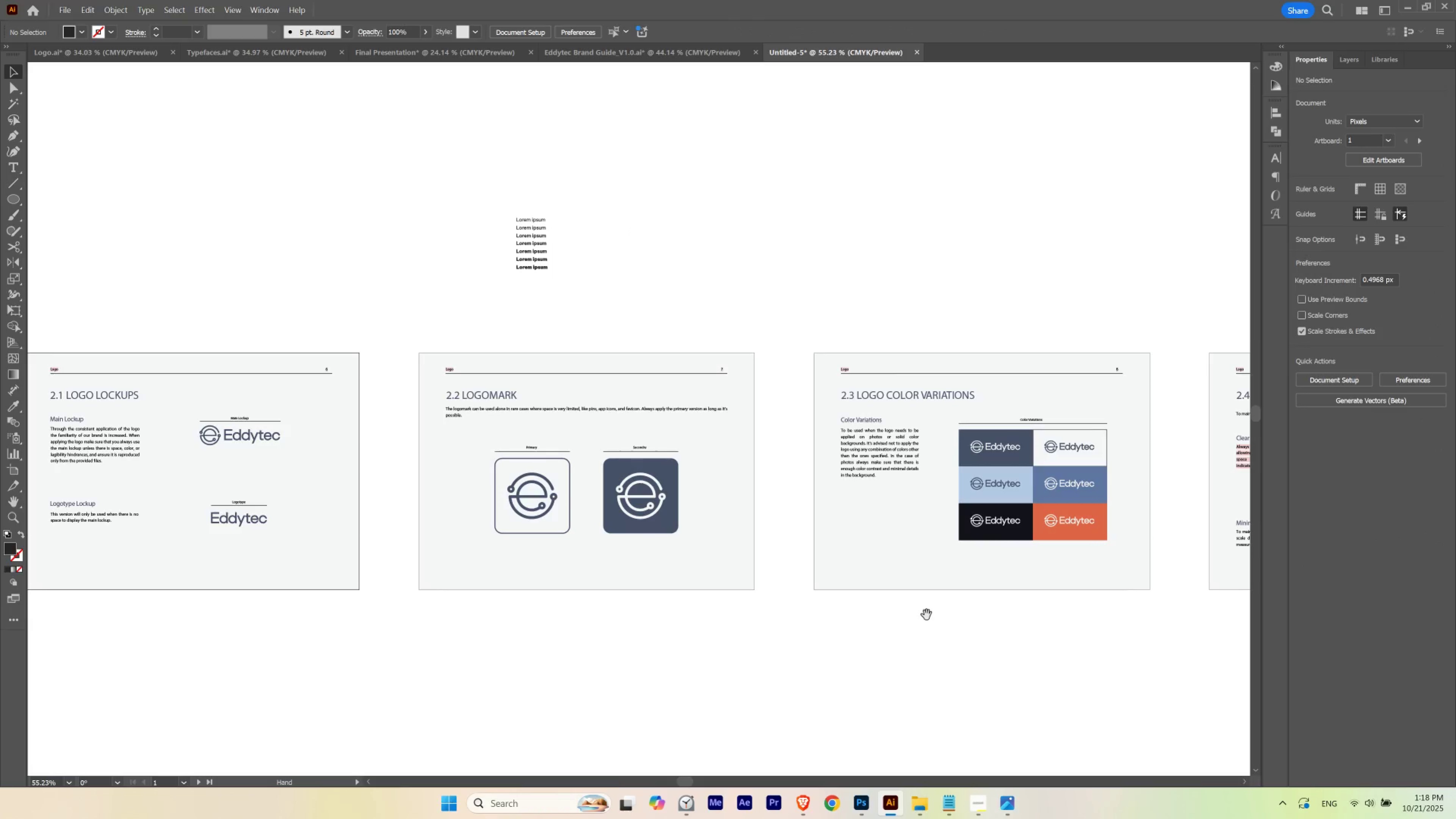 
left_click_drag(start_coordinate=[997, 606], to_coordinate=[763, 598])
 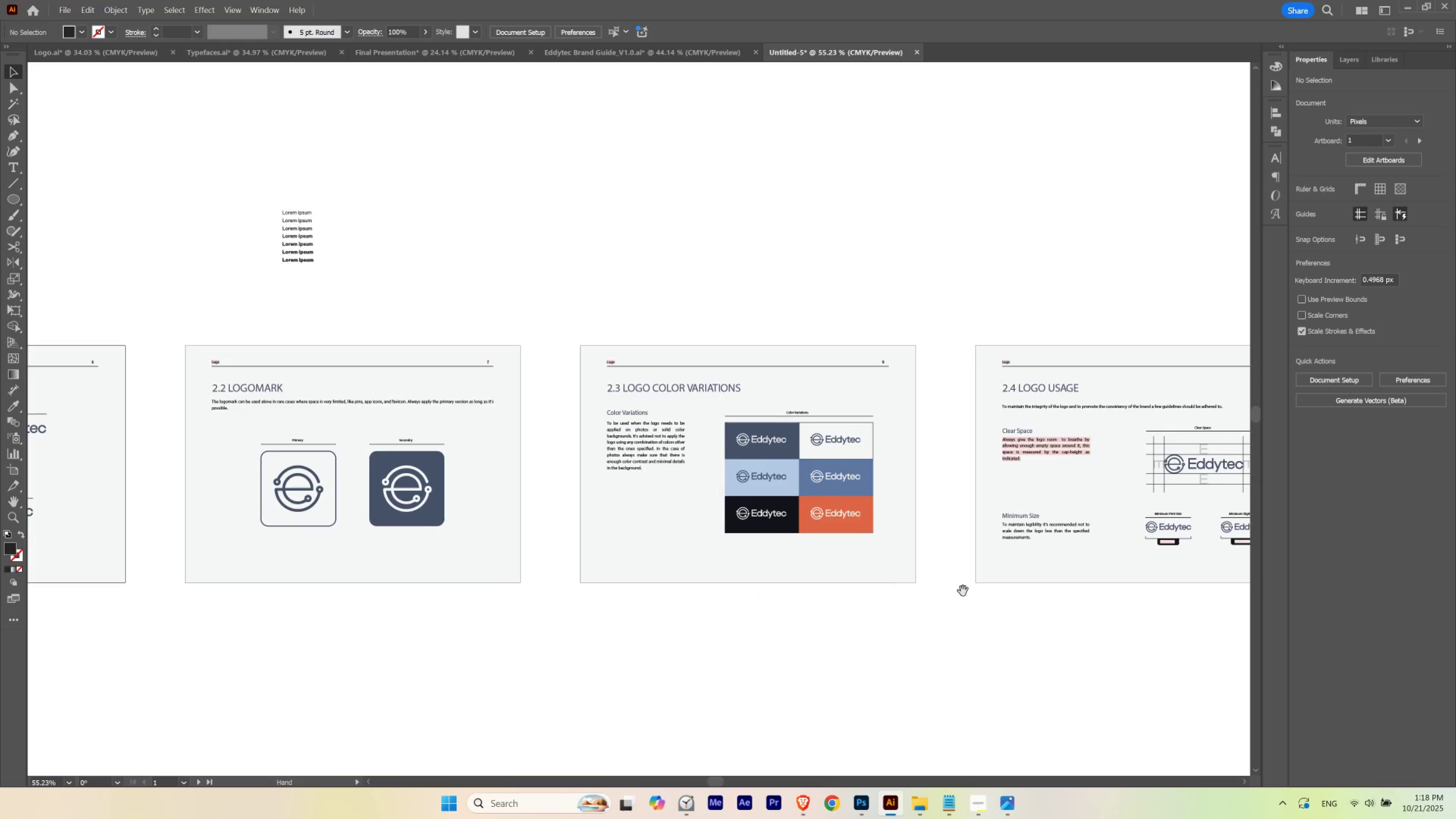 
left_click_drag(start_coordinate=[972, 588], to_coordinate=[672, 572])
 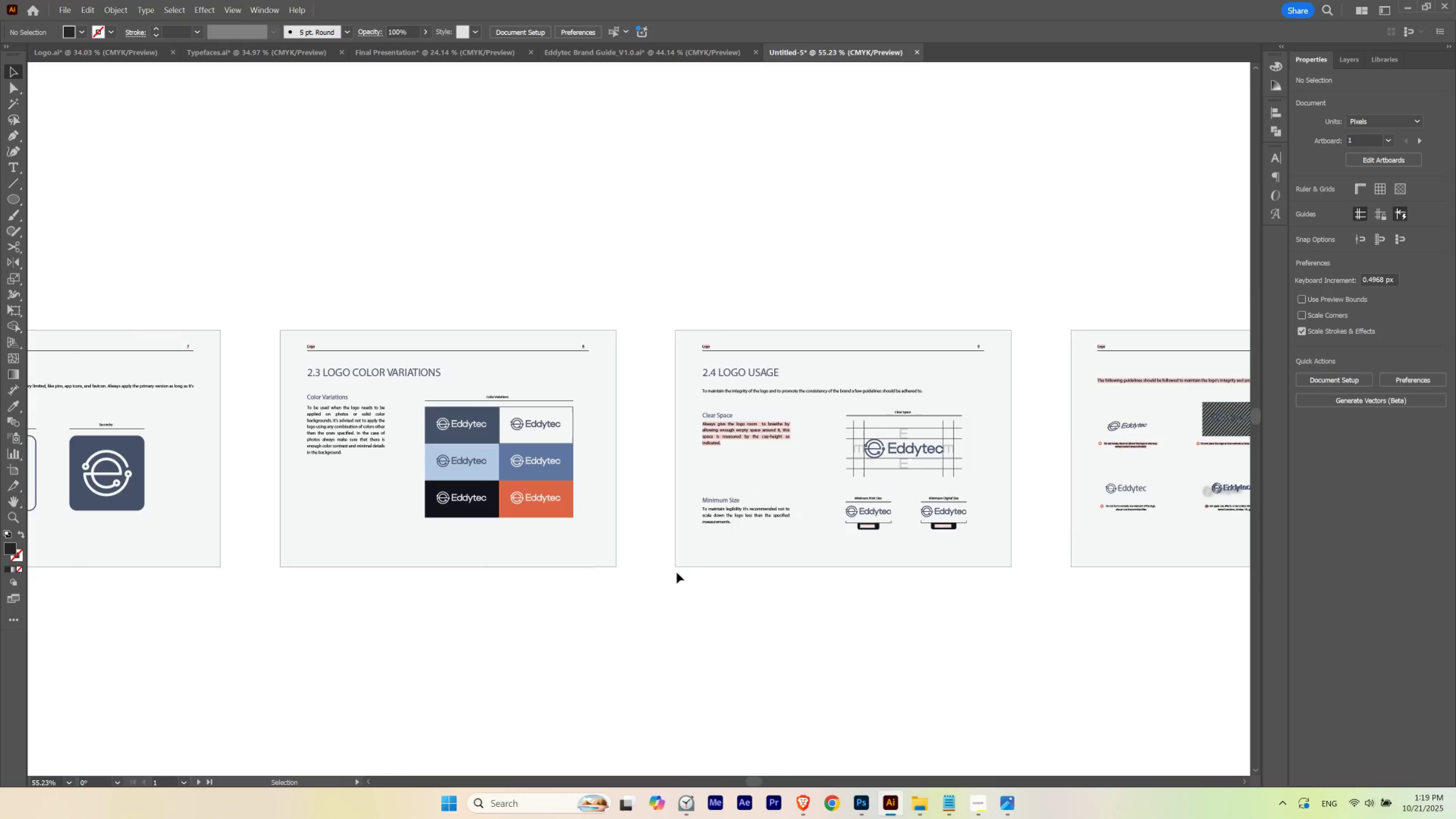 
wait(6.28)
 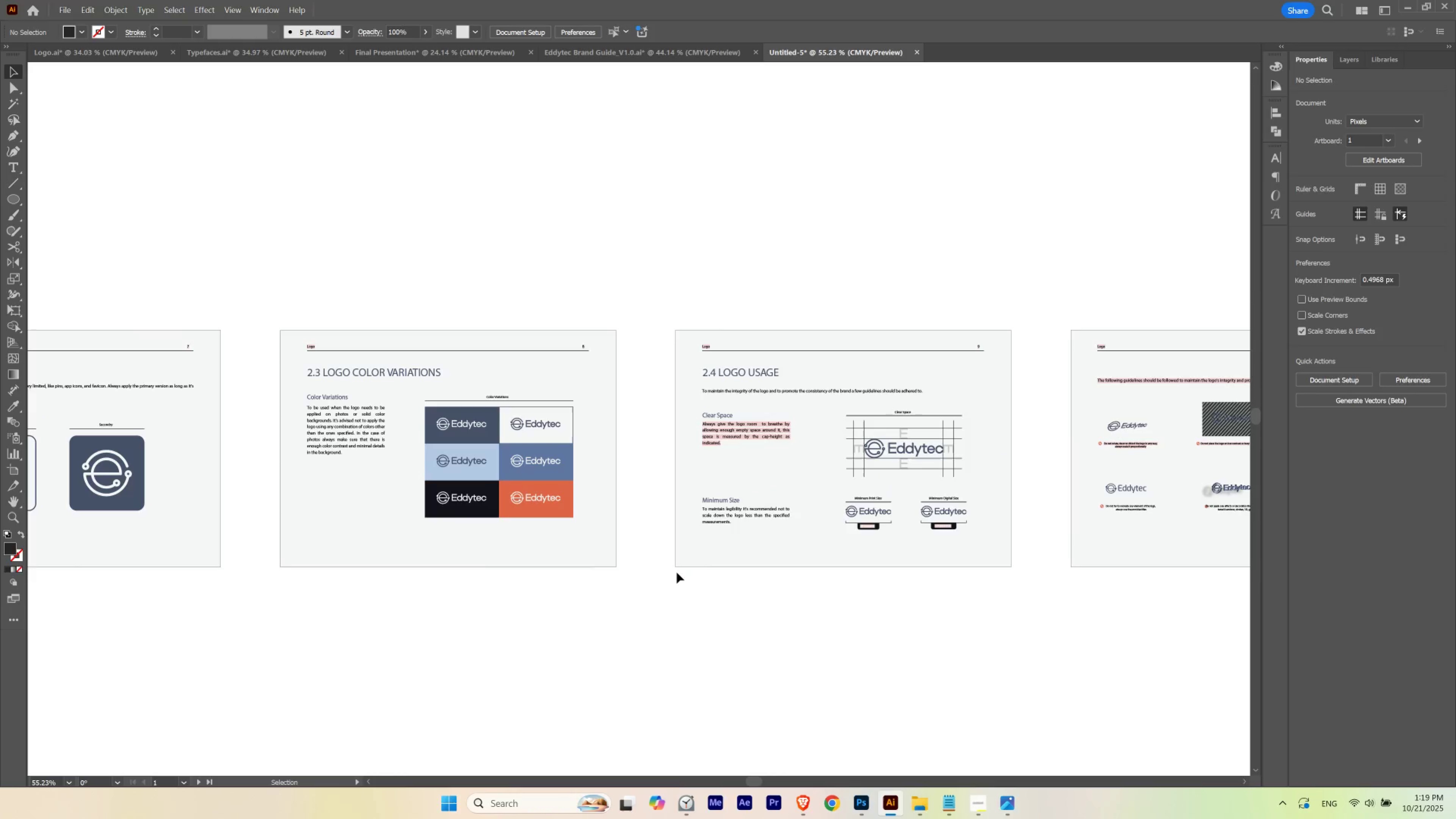 
hold_key(key=Space, duration=1.5)
 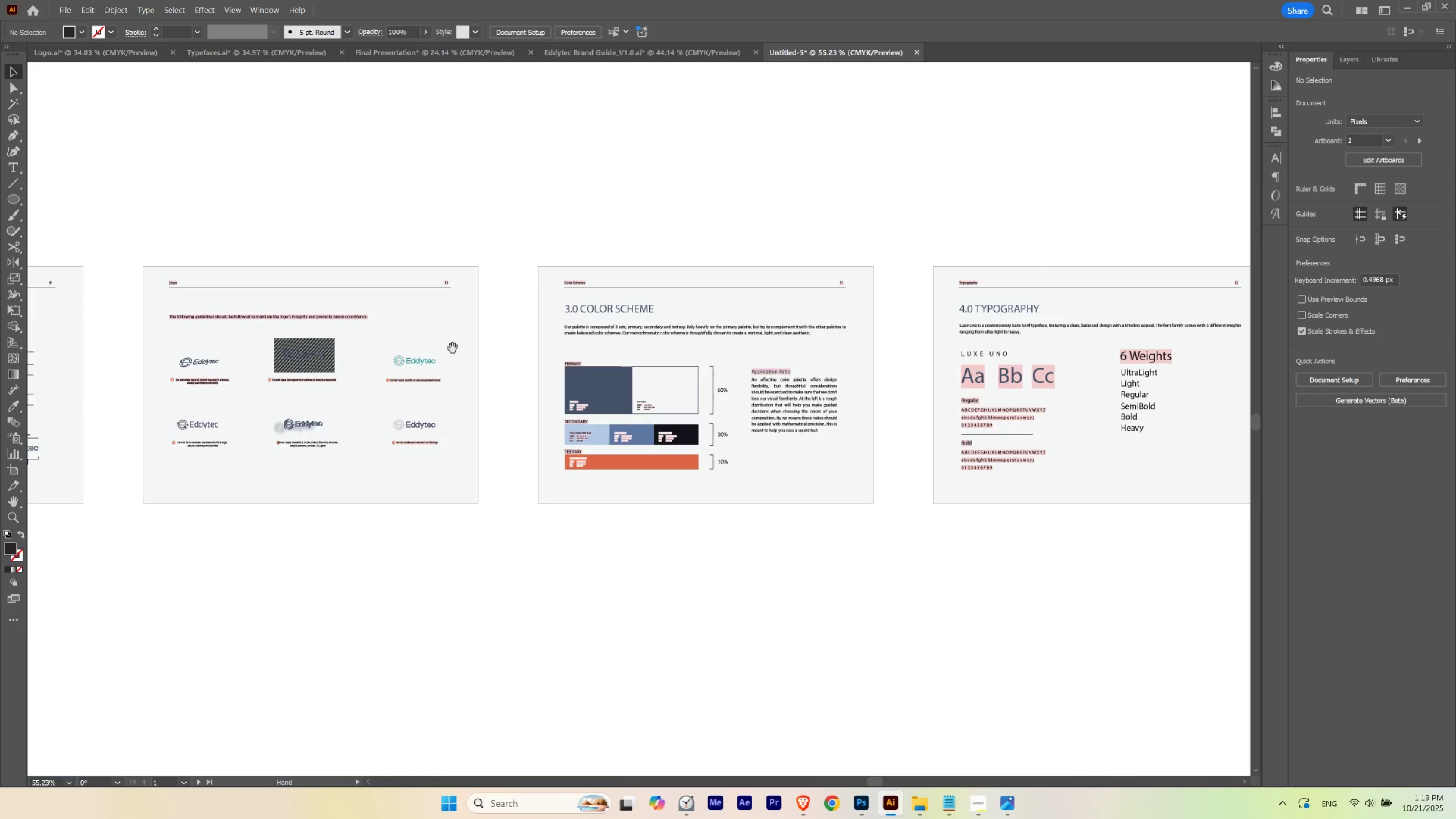 
left_click_drag(start_coordinate=[1022, 260], to_coordinate=[596, 241])
 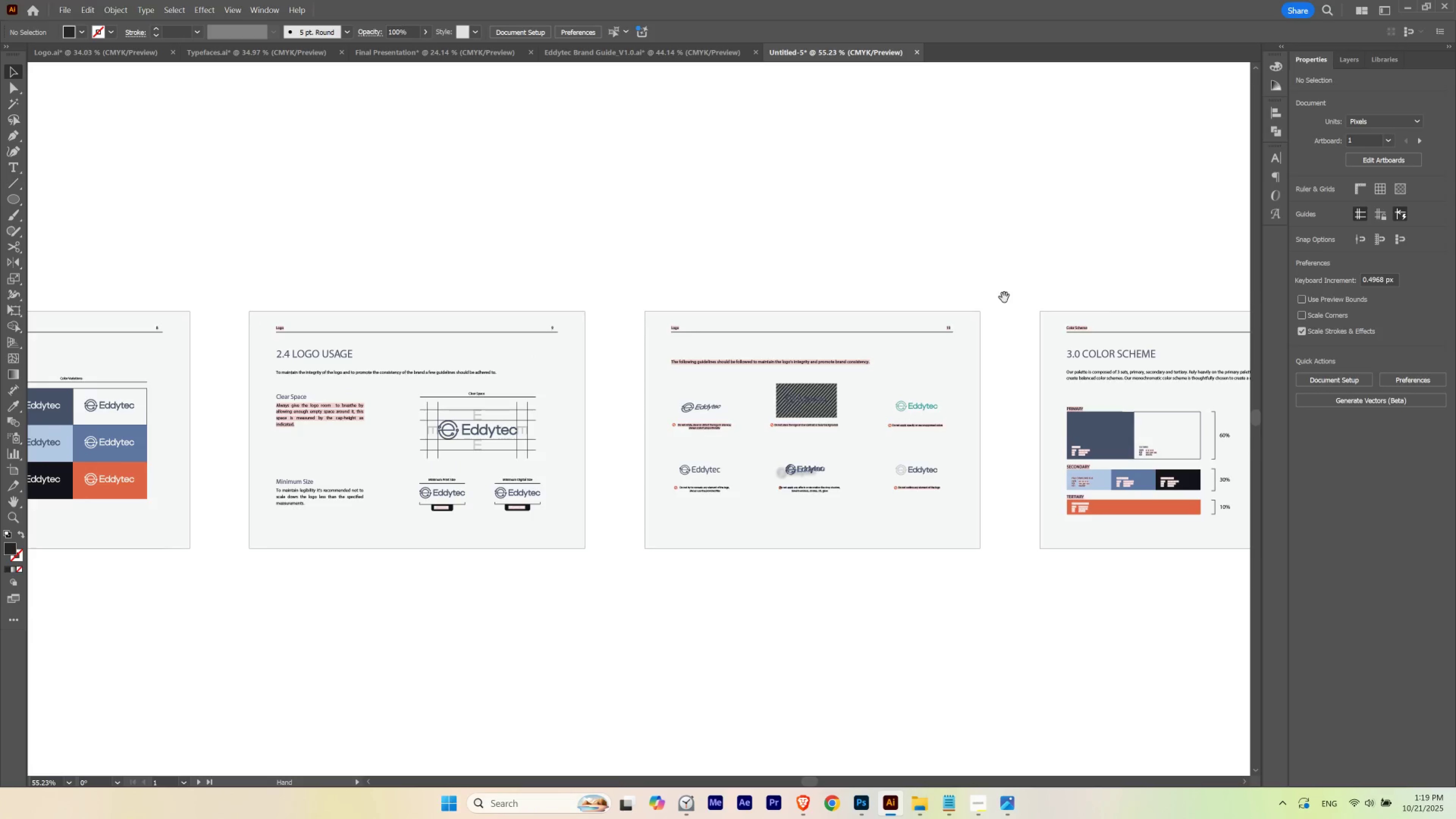 
left_click_drag(start_coordinate=[996, 296], to_coordinate=[494, 251])
 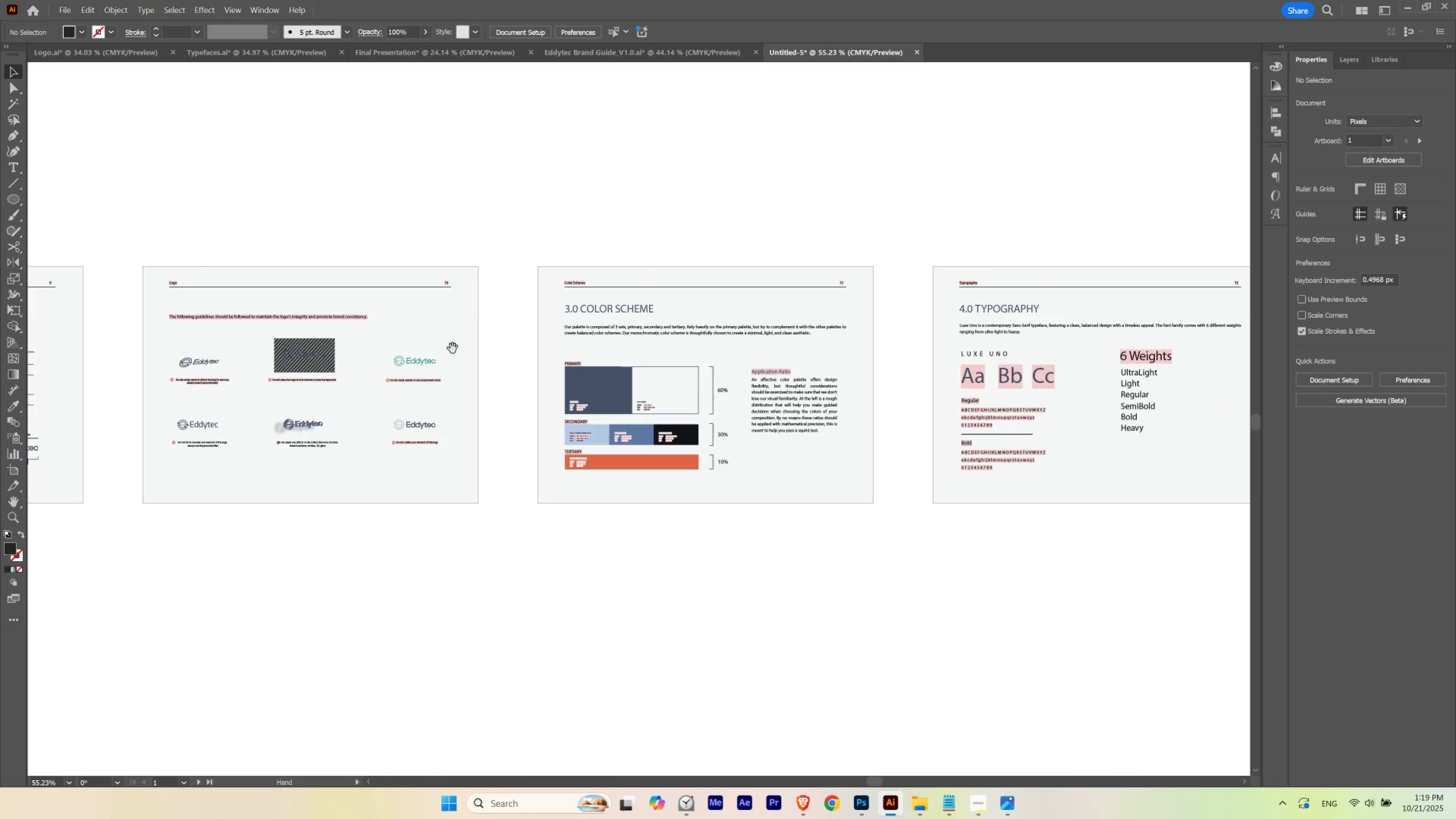 
hold_key(key=Space, duration=1.51)
 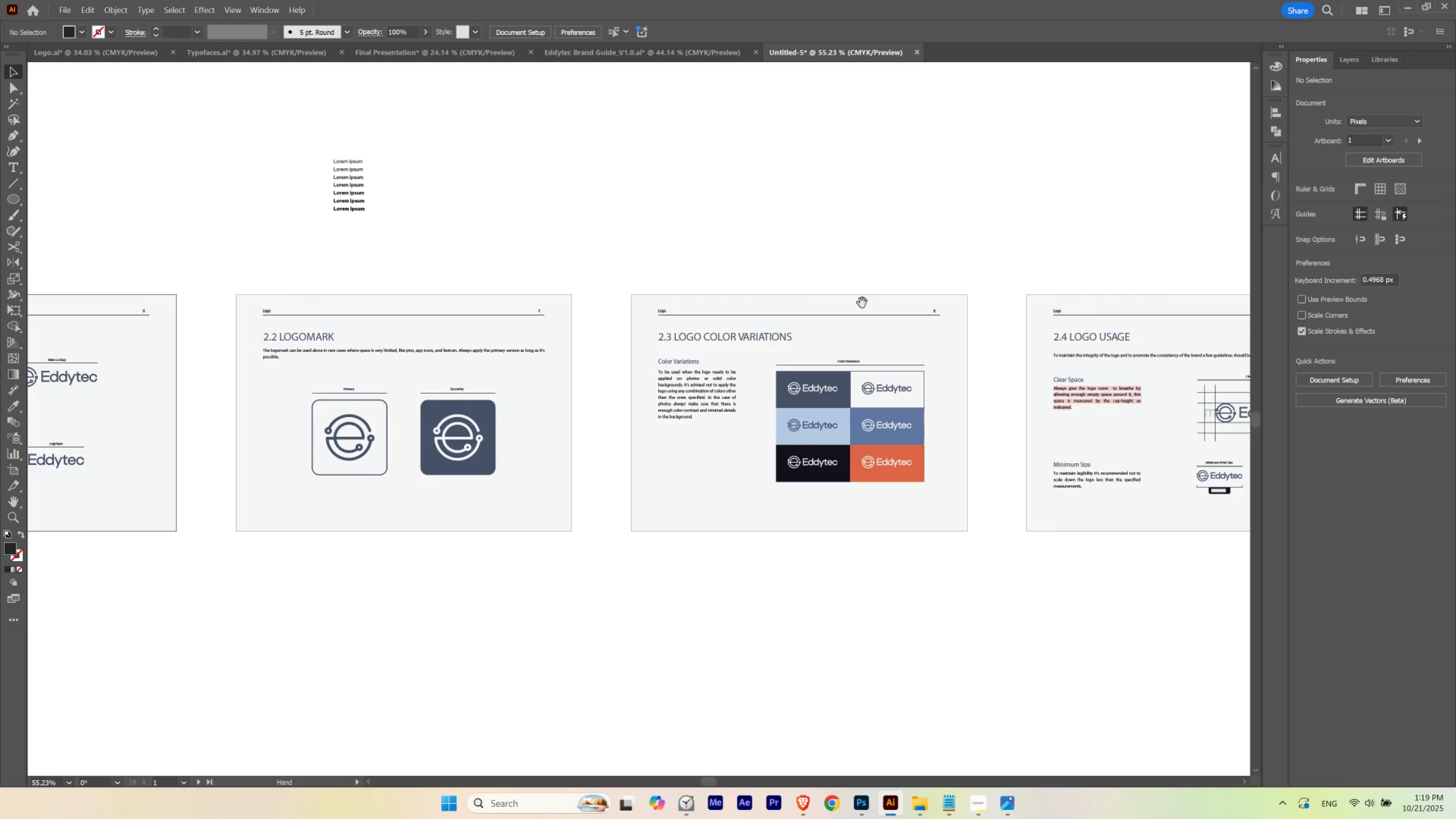 
left_click_drag(start_coordinate=[457, 390], to_coordinate=[1006, 343])
 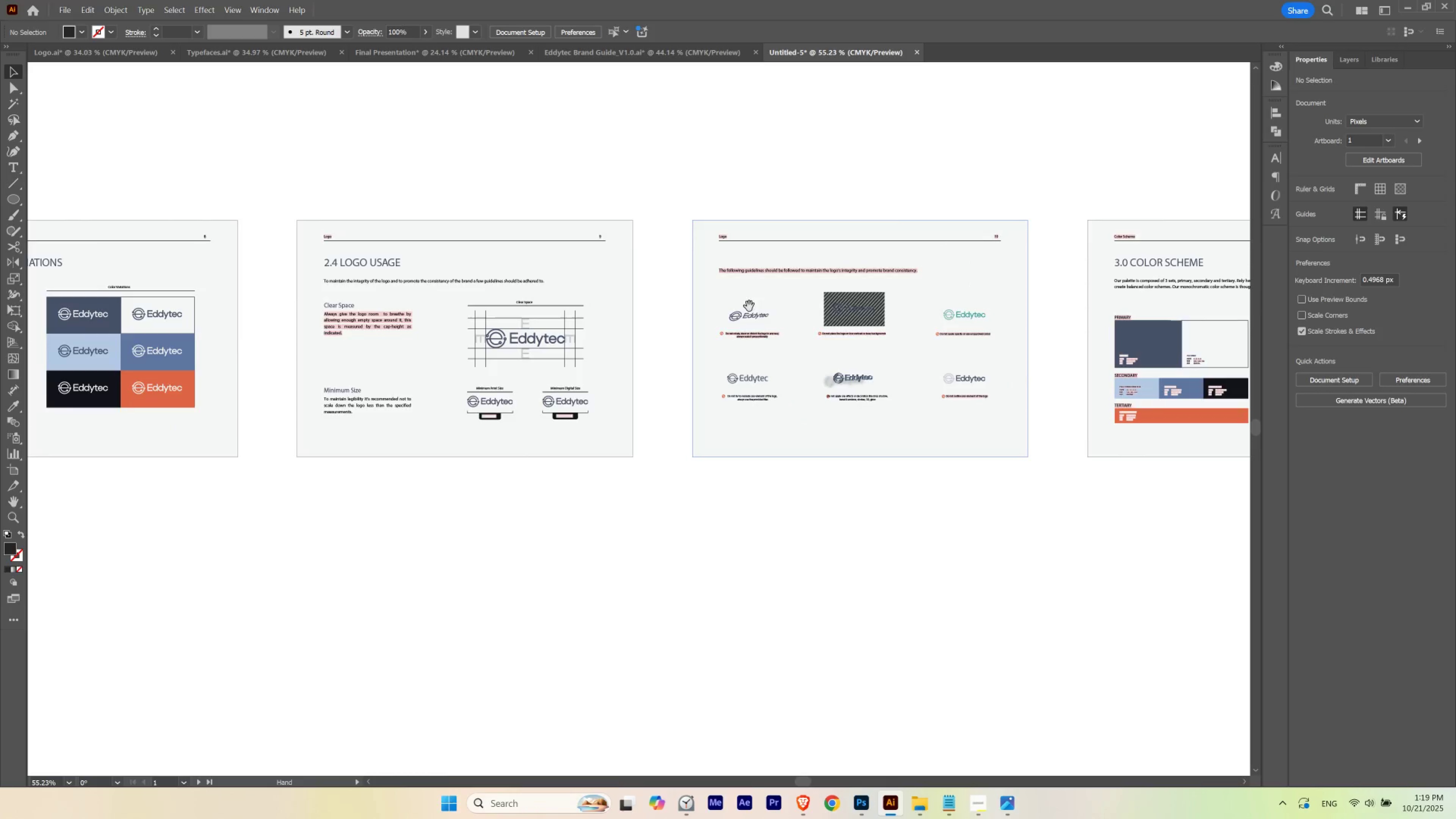 
hold_key(key=Space, duration=1.52)
 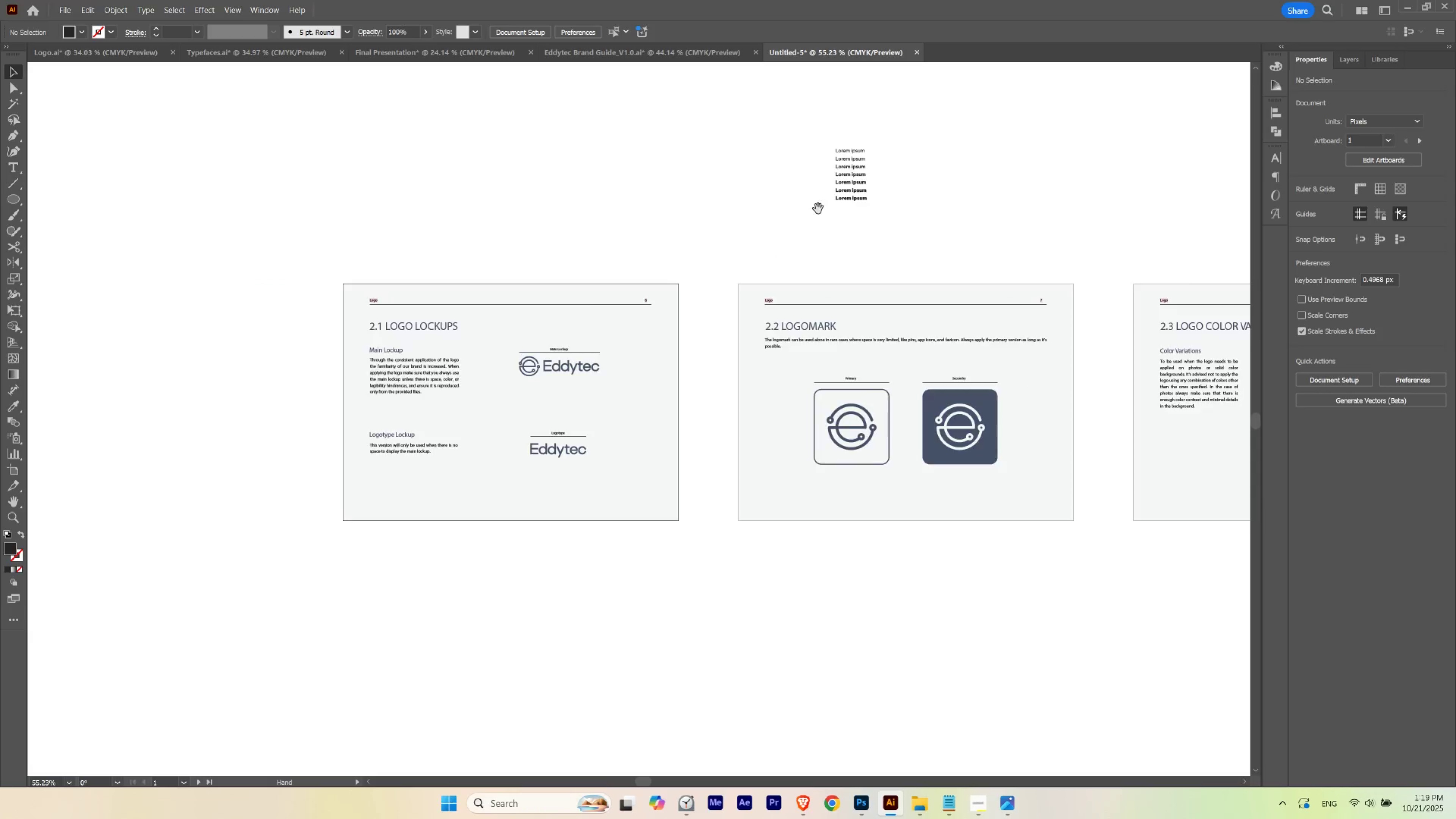 
left_click_drag(start_coordinate=[453, 257], to_coordinate=[1175, 331])
 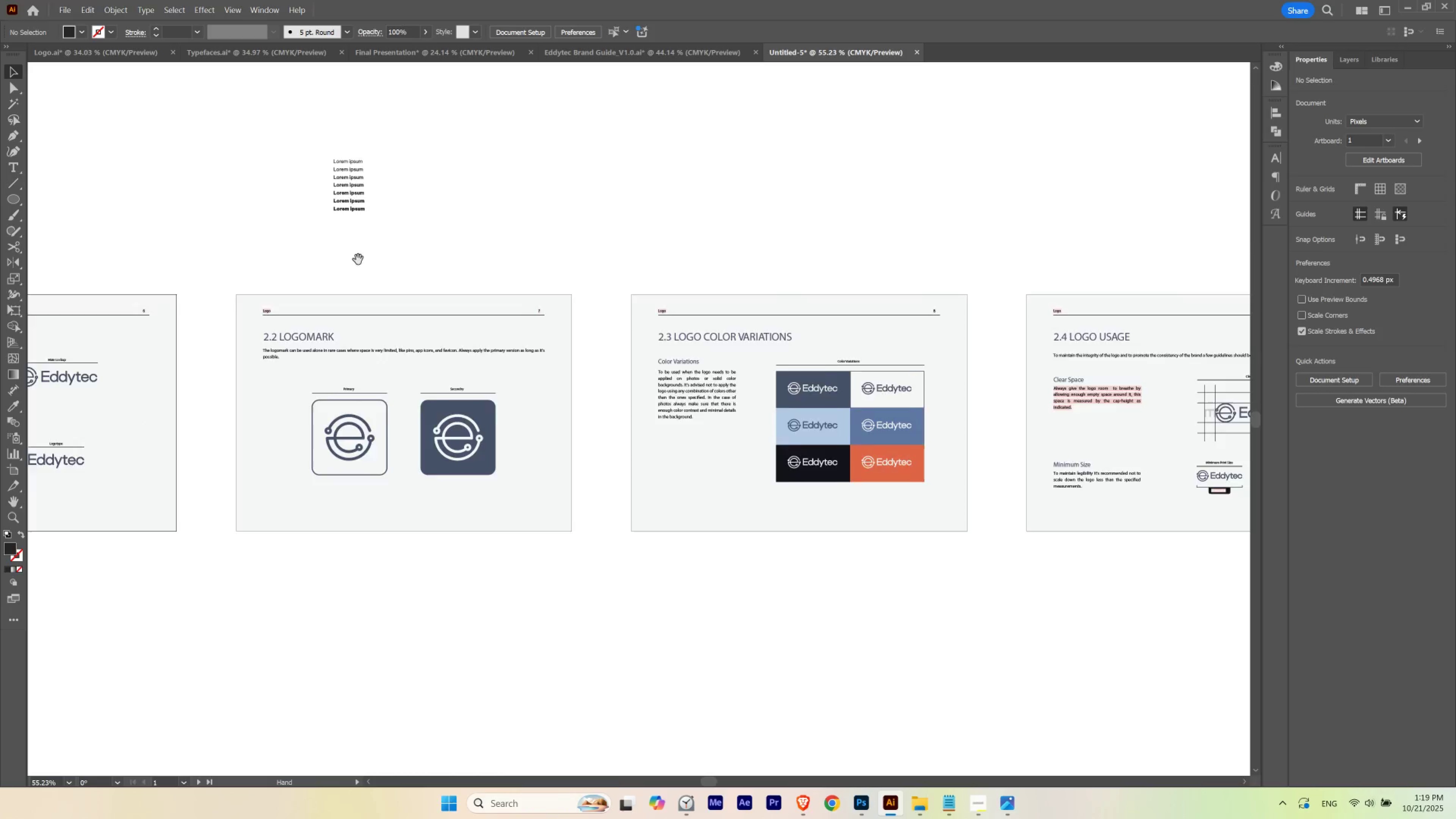 
left_click_drag(start_coordinate=[358, 260], to_coordinate=[860, 249])
 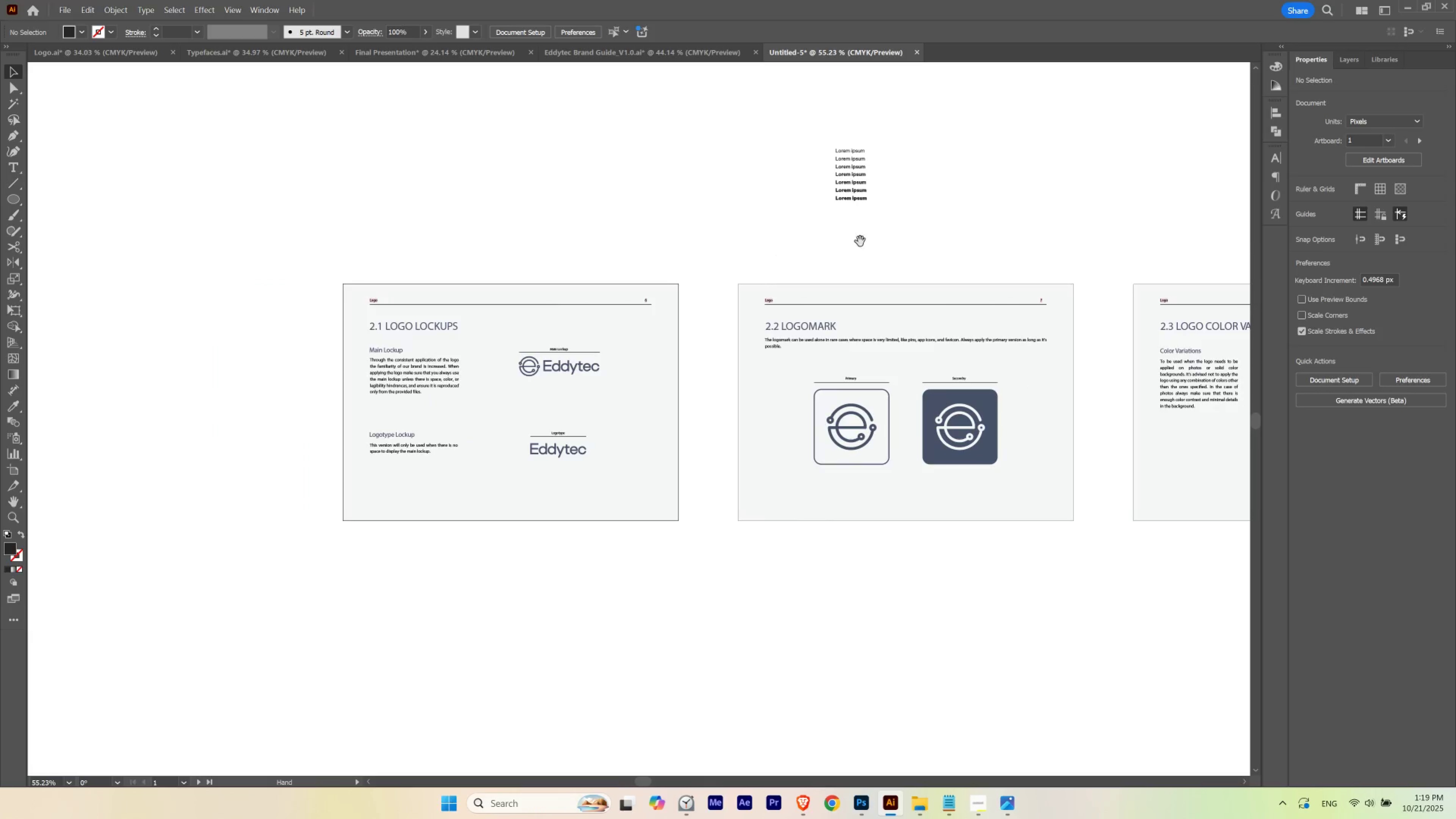 
key(Space)
 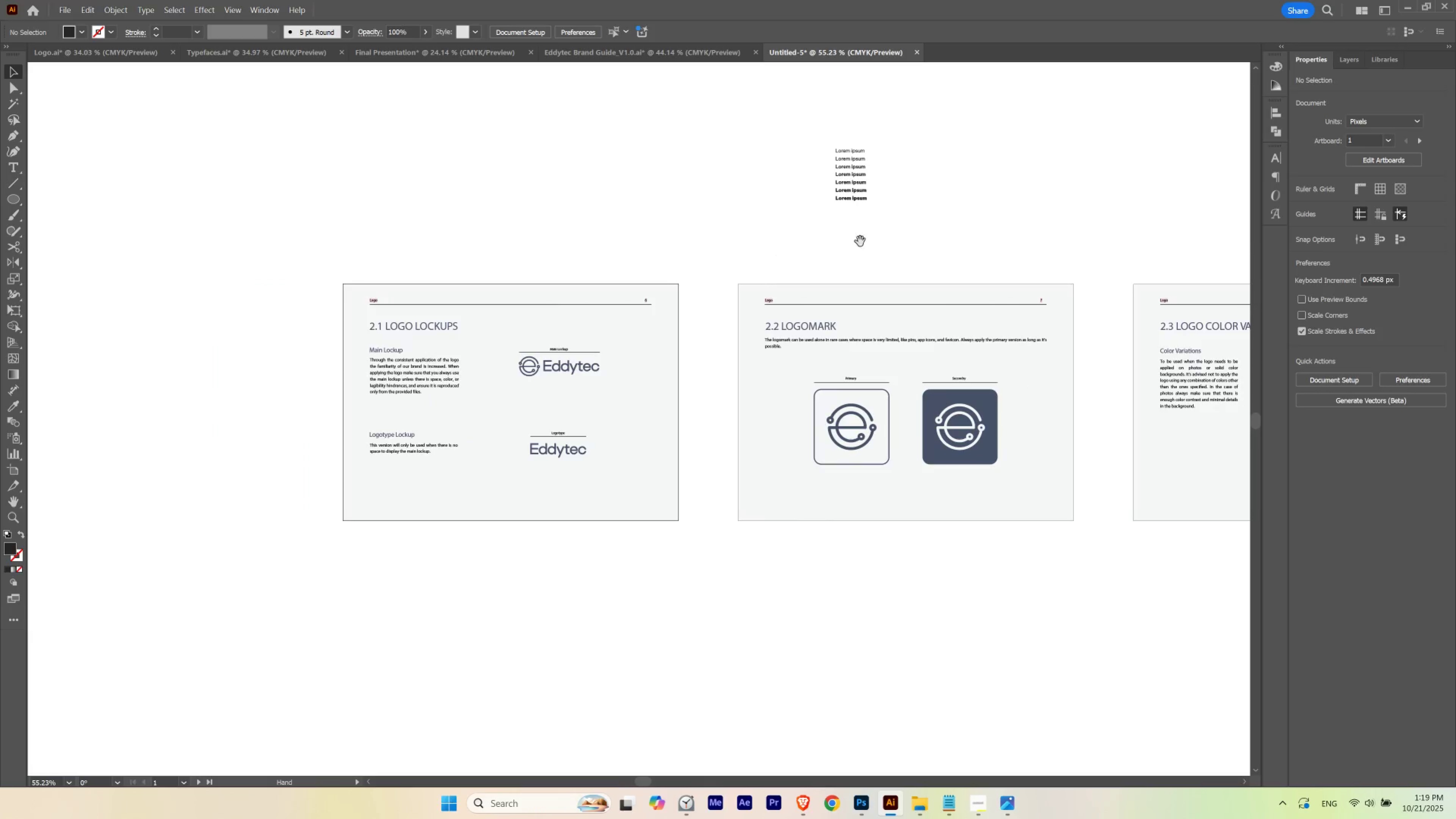 
key(Space)
 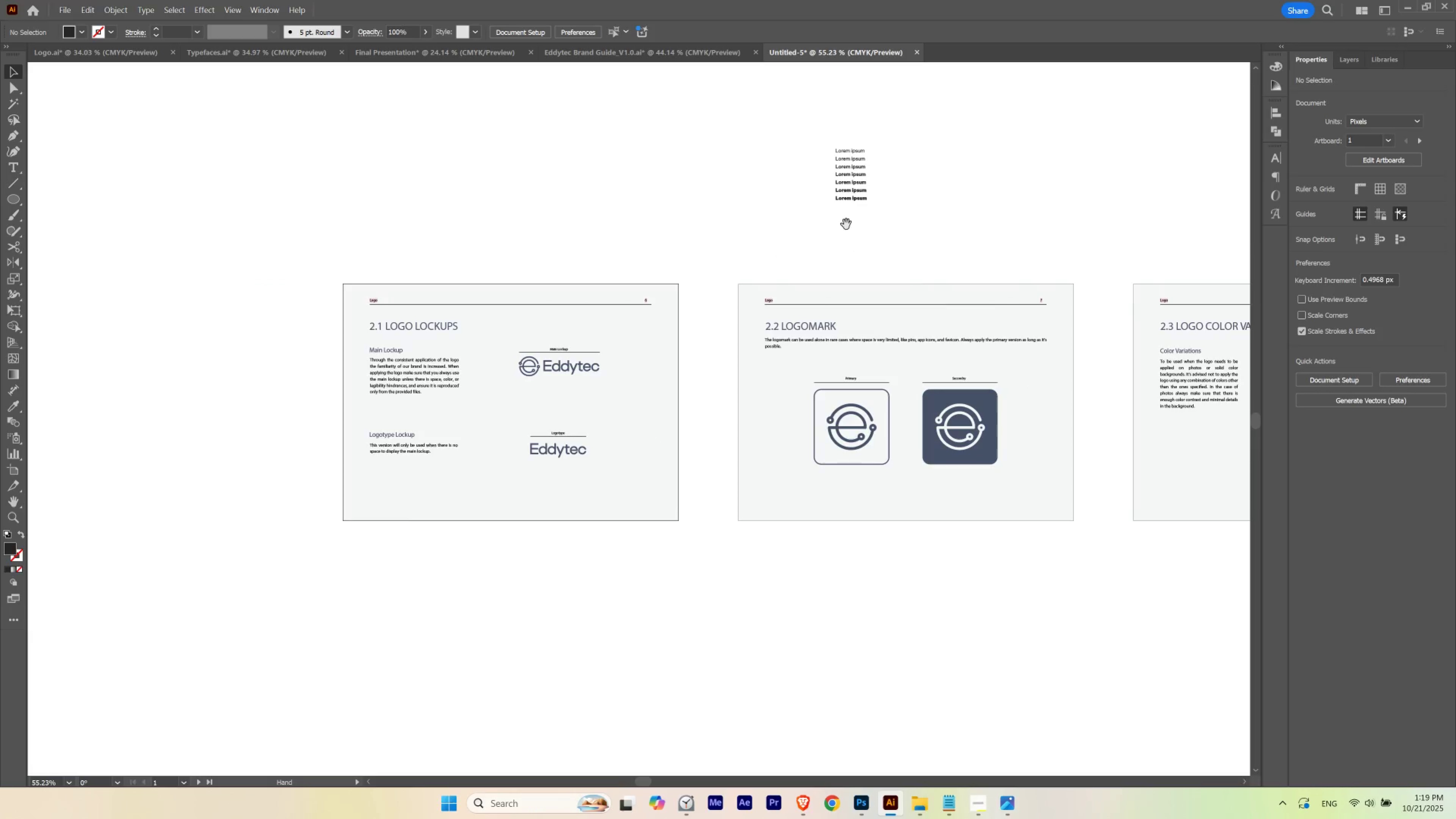 
key(Space)
 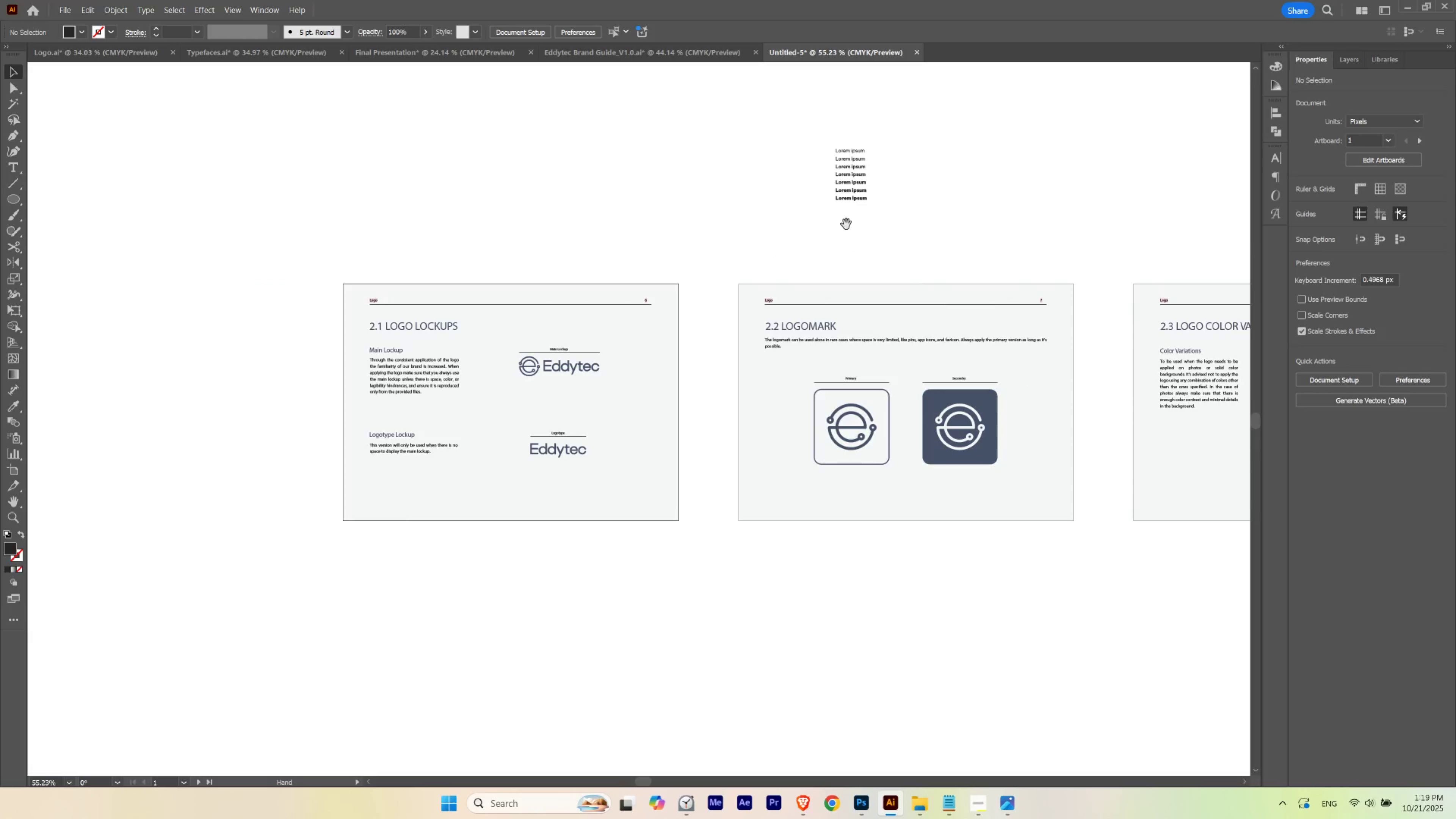 
key(Space)
 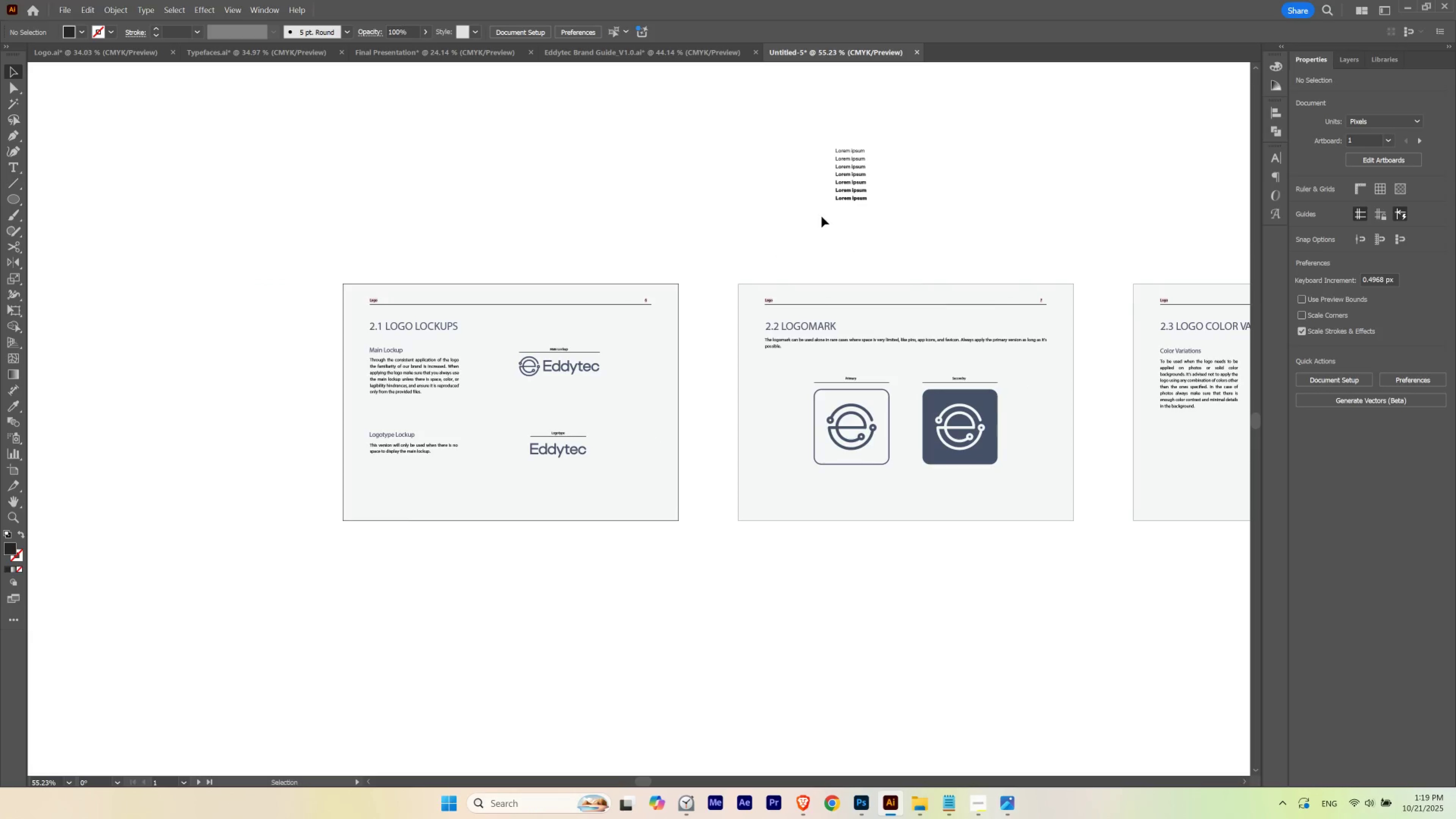 
left_click([821, 216])
 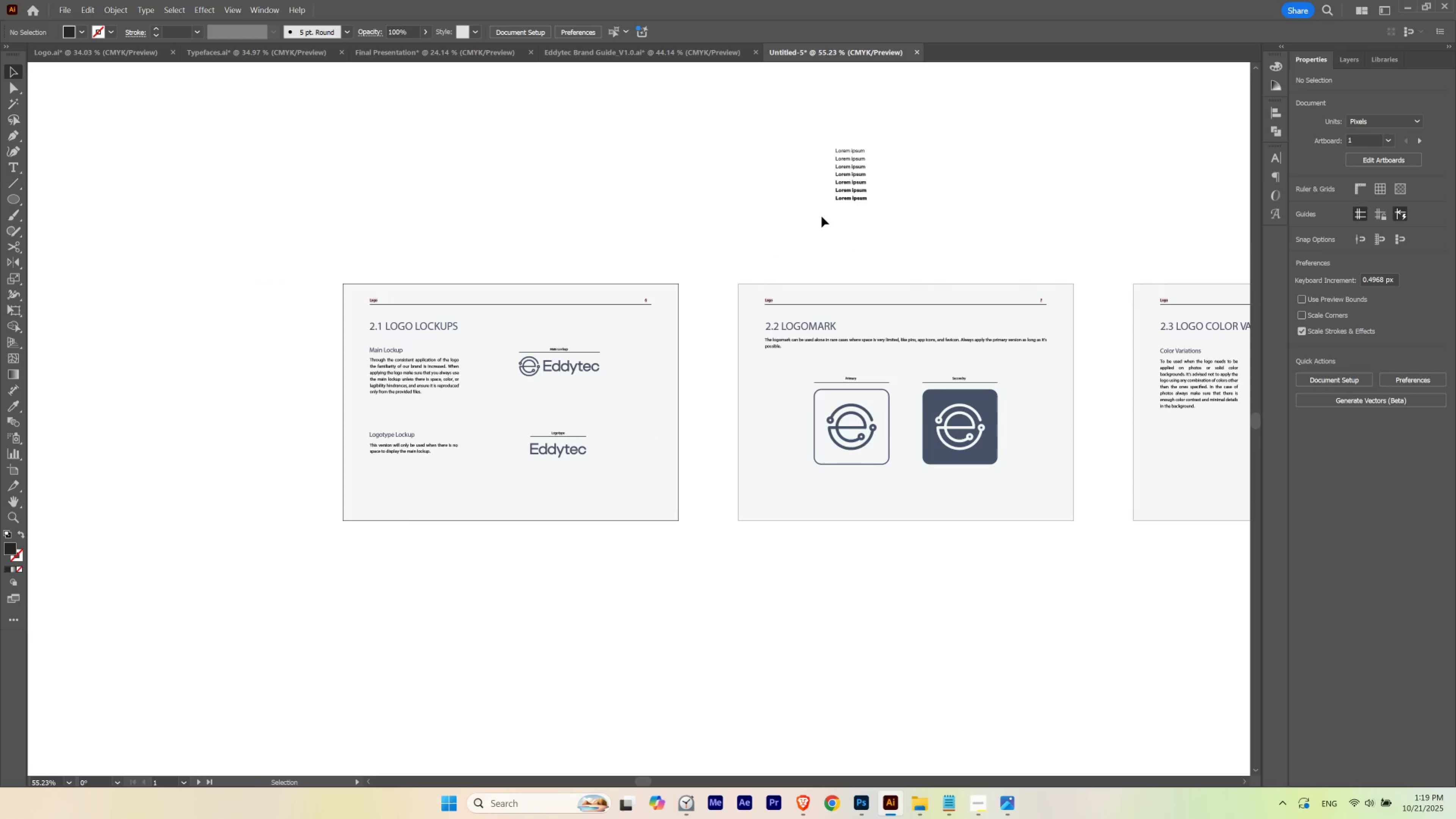 
hold_key(key=Space, duration=1.52)
 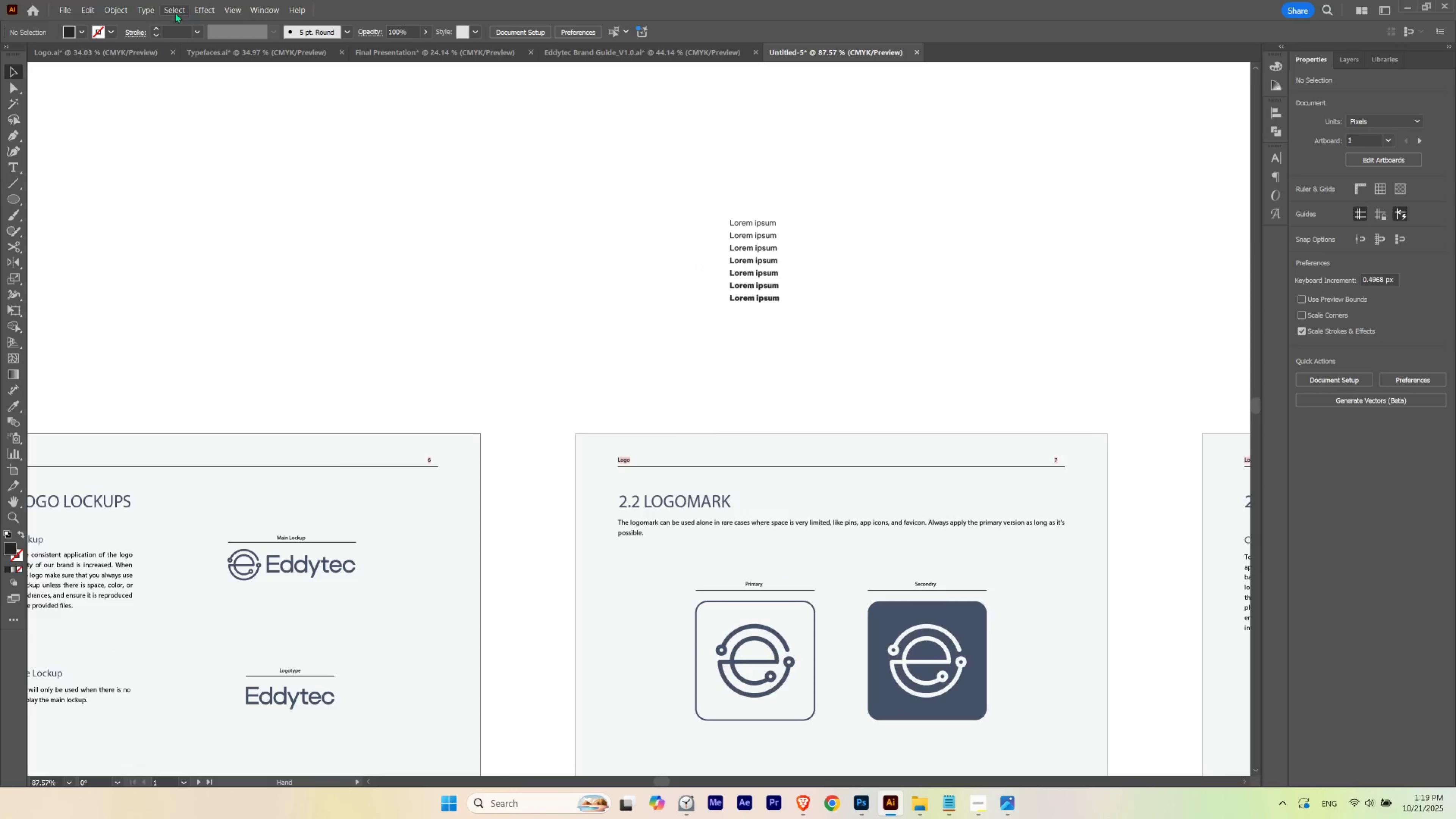 
left_click_drag(start_coordinate=[788, 220], to_coordinate=[682, 272])
 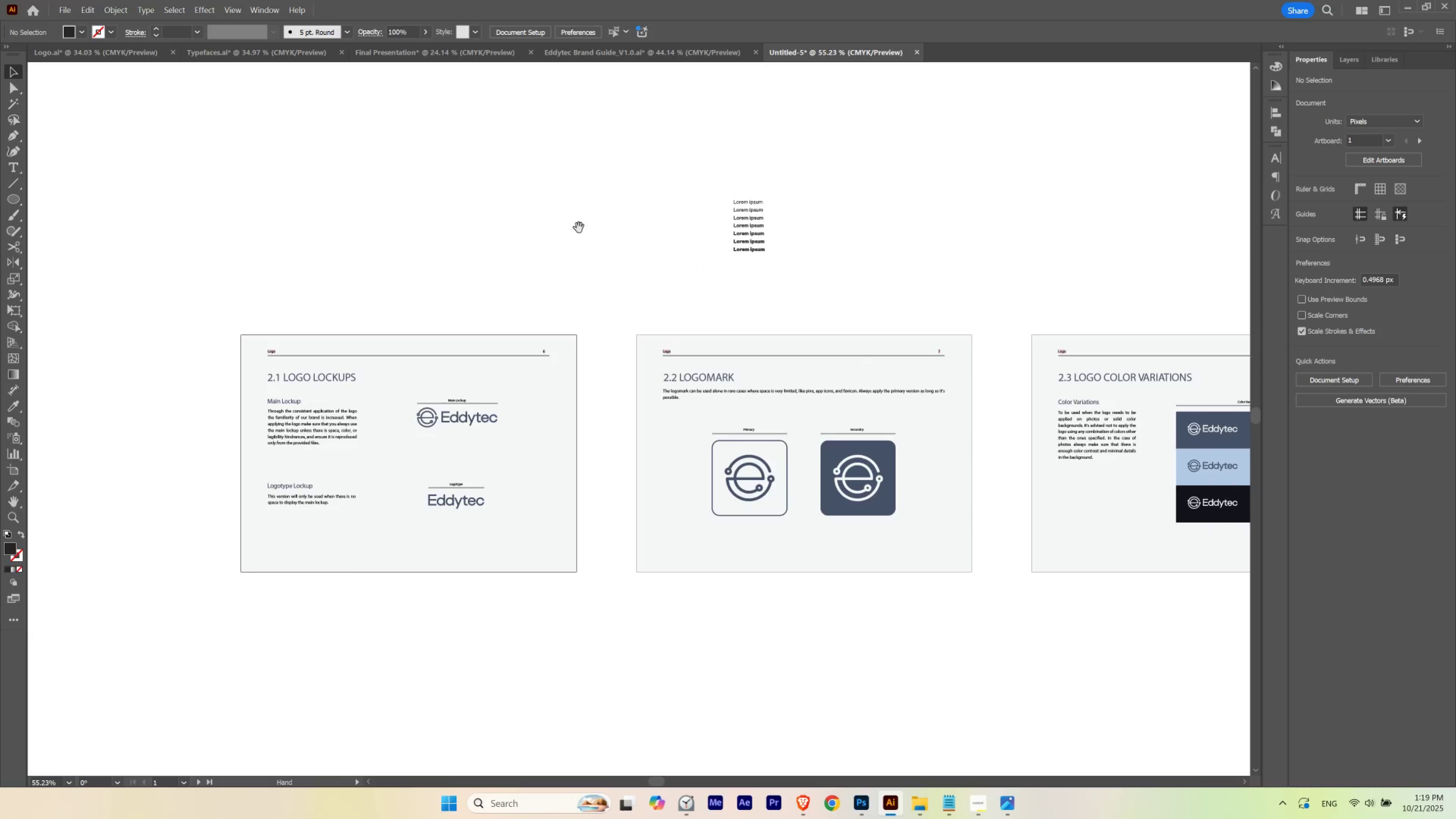 
hold_key(key=ControlLeft, duration=0.36)
left_click_drag(start_coordinate=[579, 227], to_coordinate=[630, 242])
 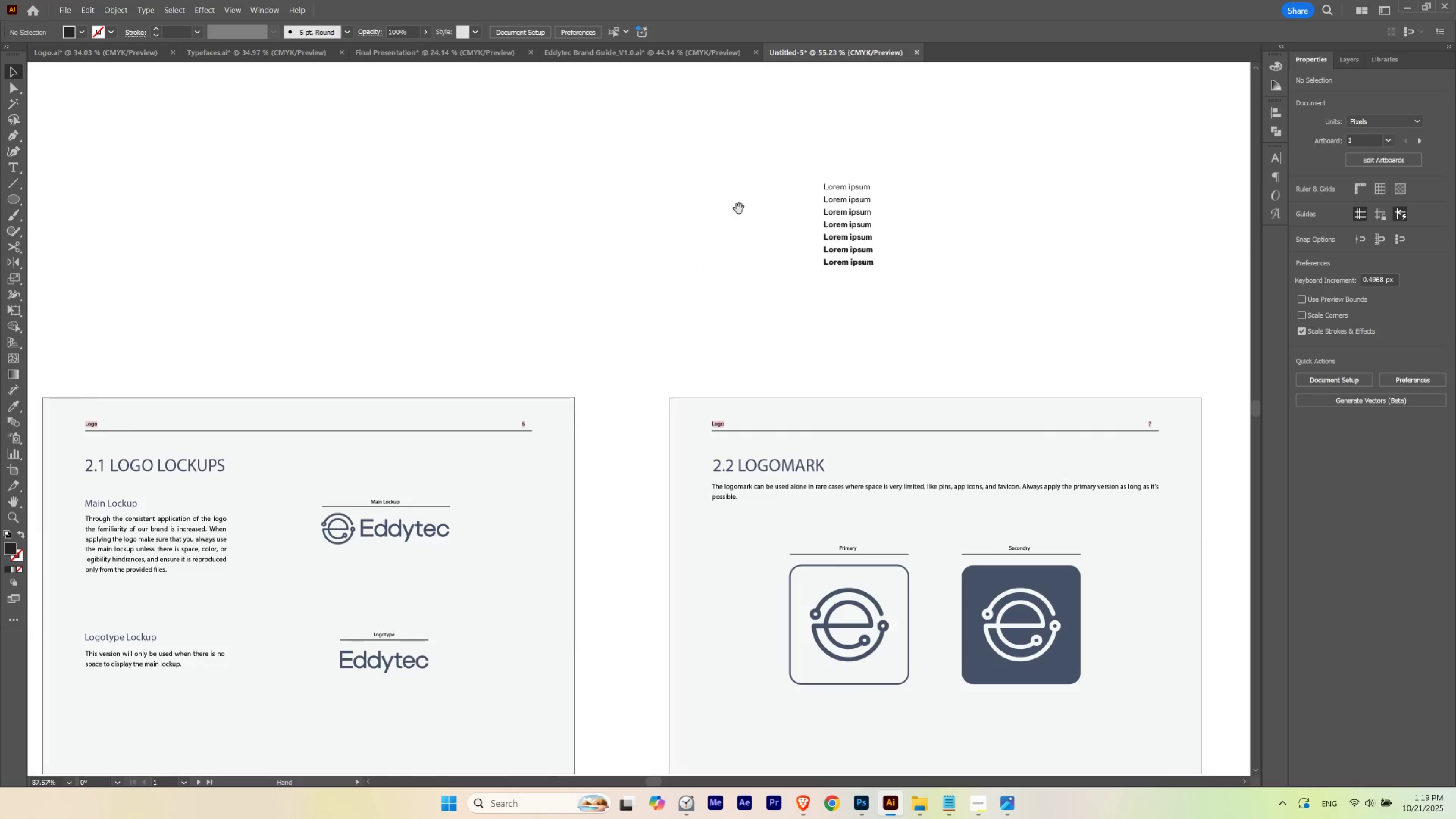 
left_click_drag(start_coordinate=[723, 213], to_coordinate=[629, 249])
 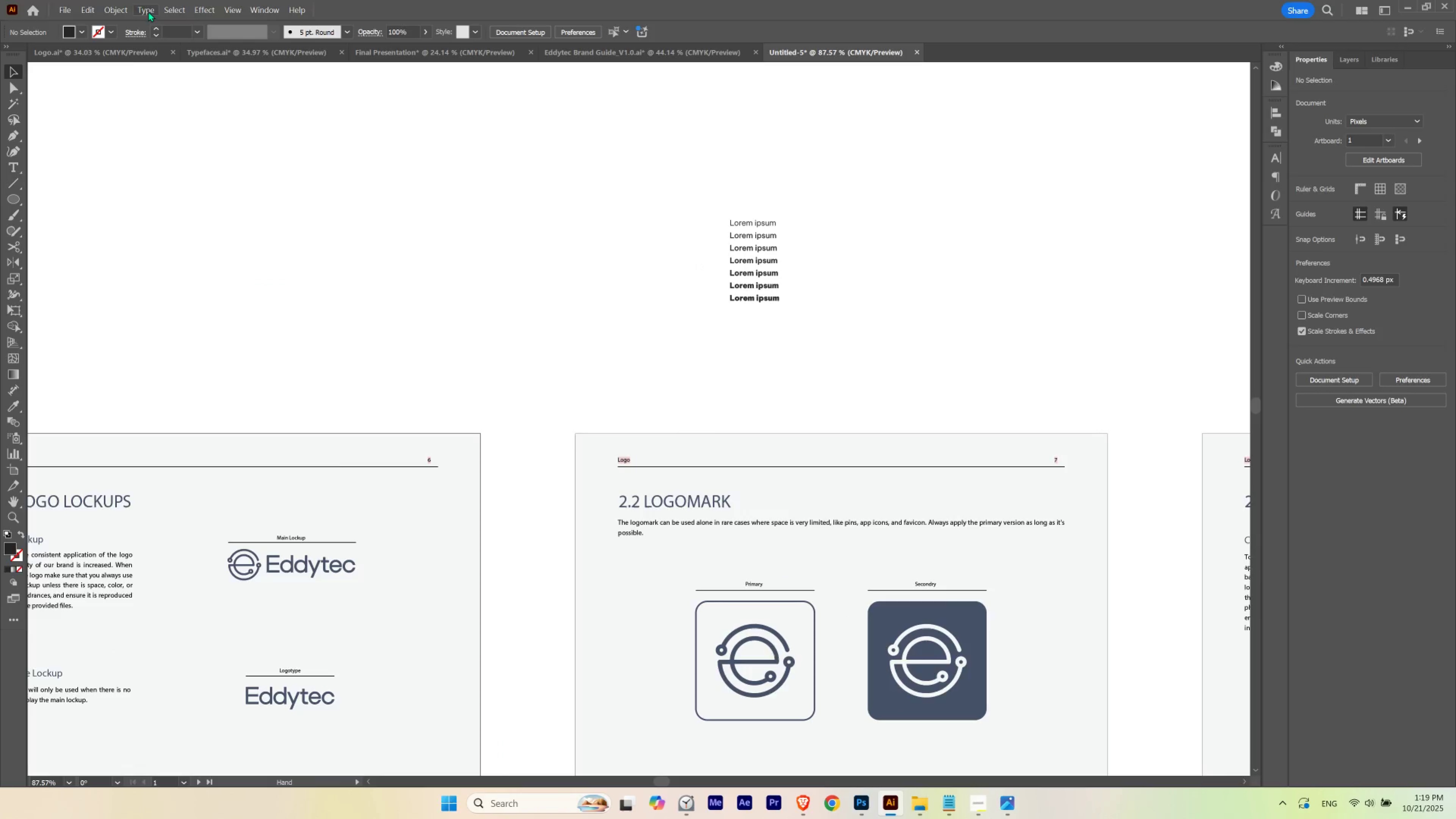 
left_click([148, 11])
 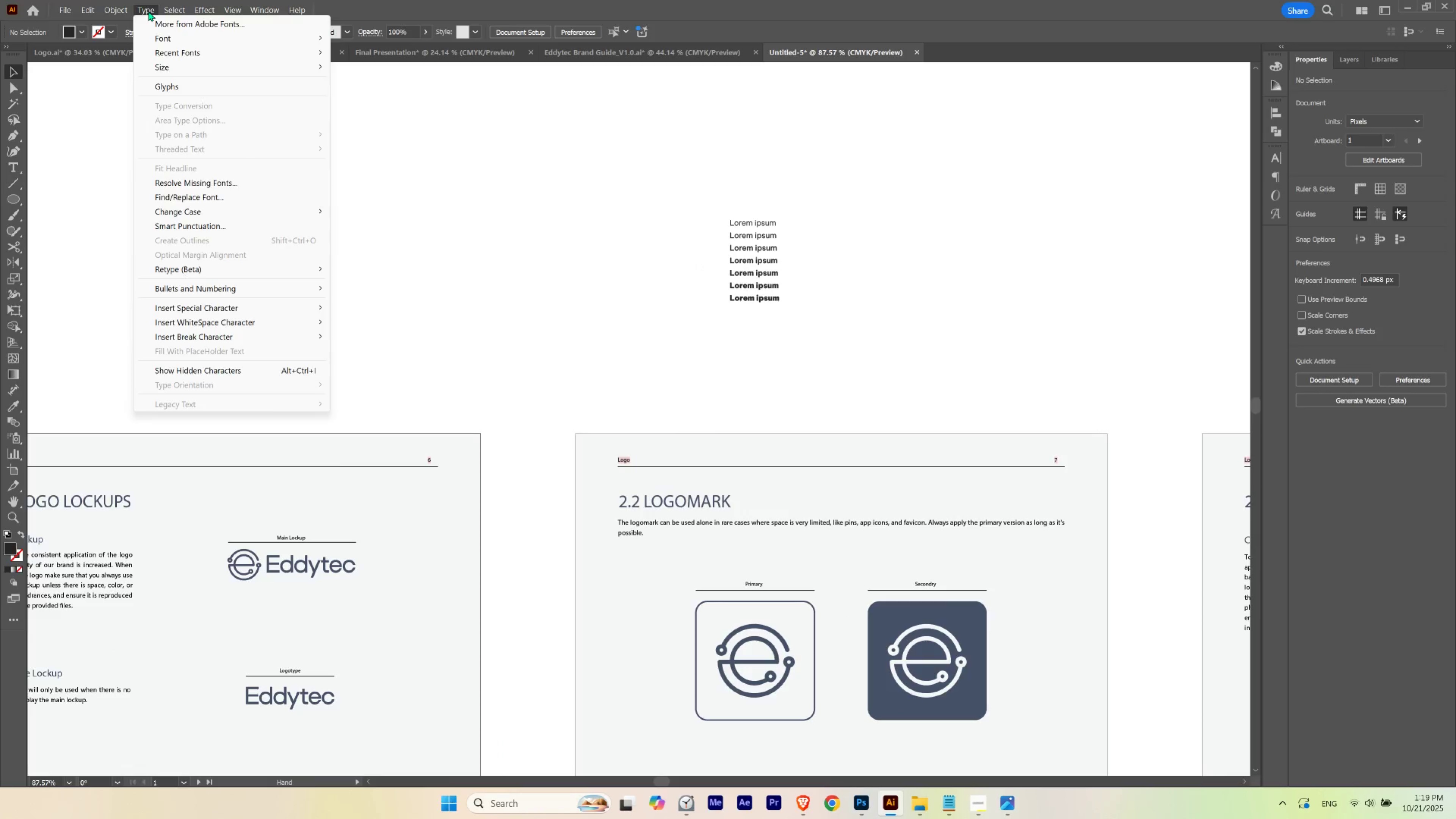 
left_click([772, 180])
 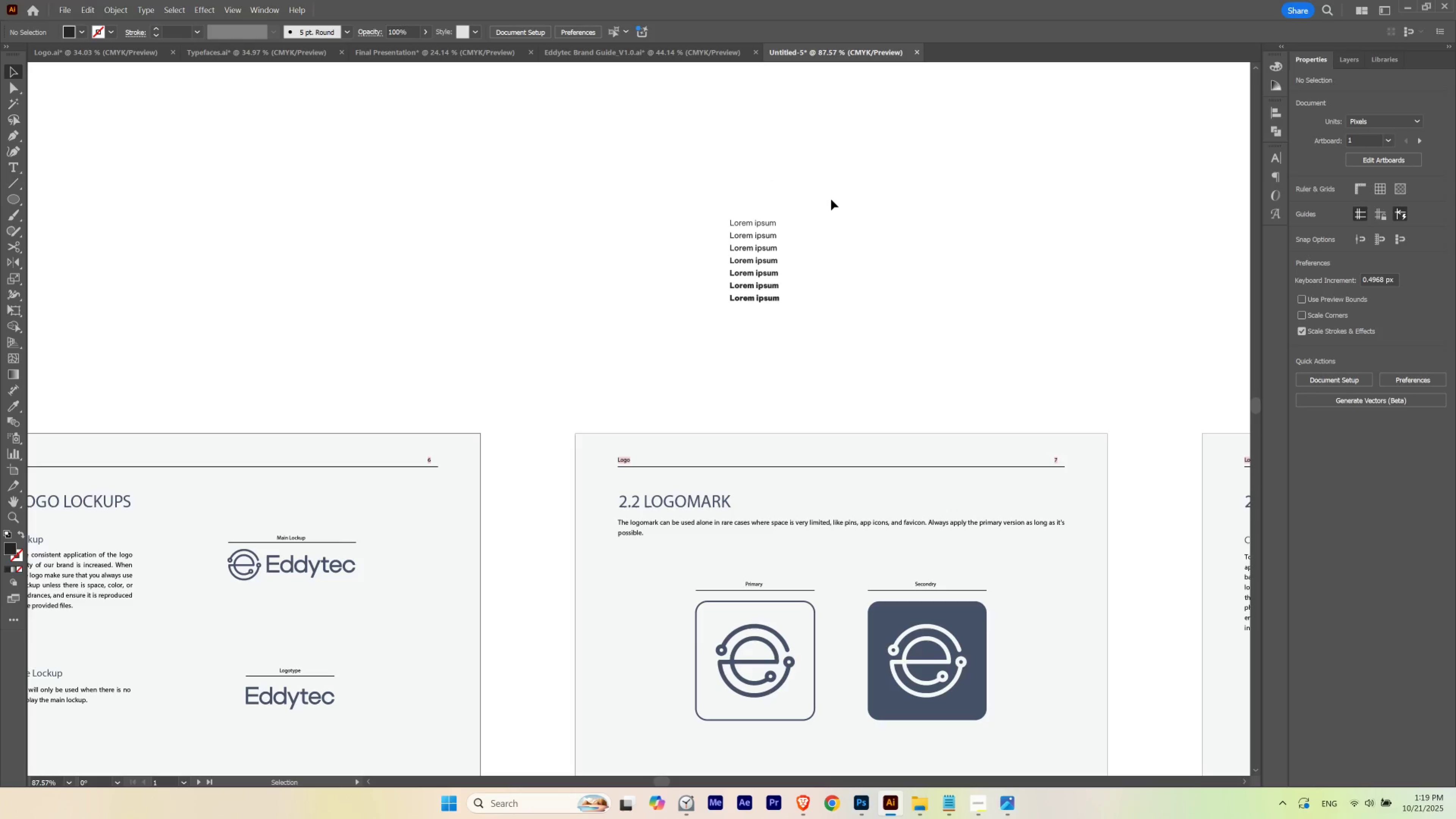 
wait(6.54)
 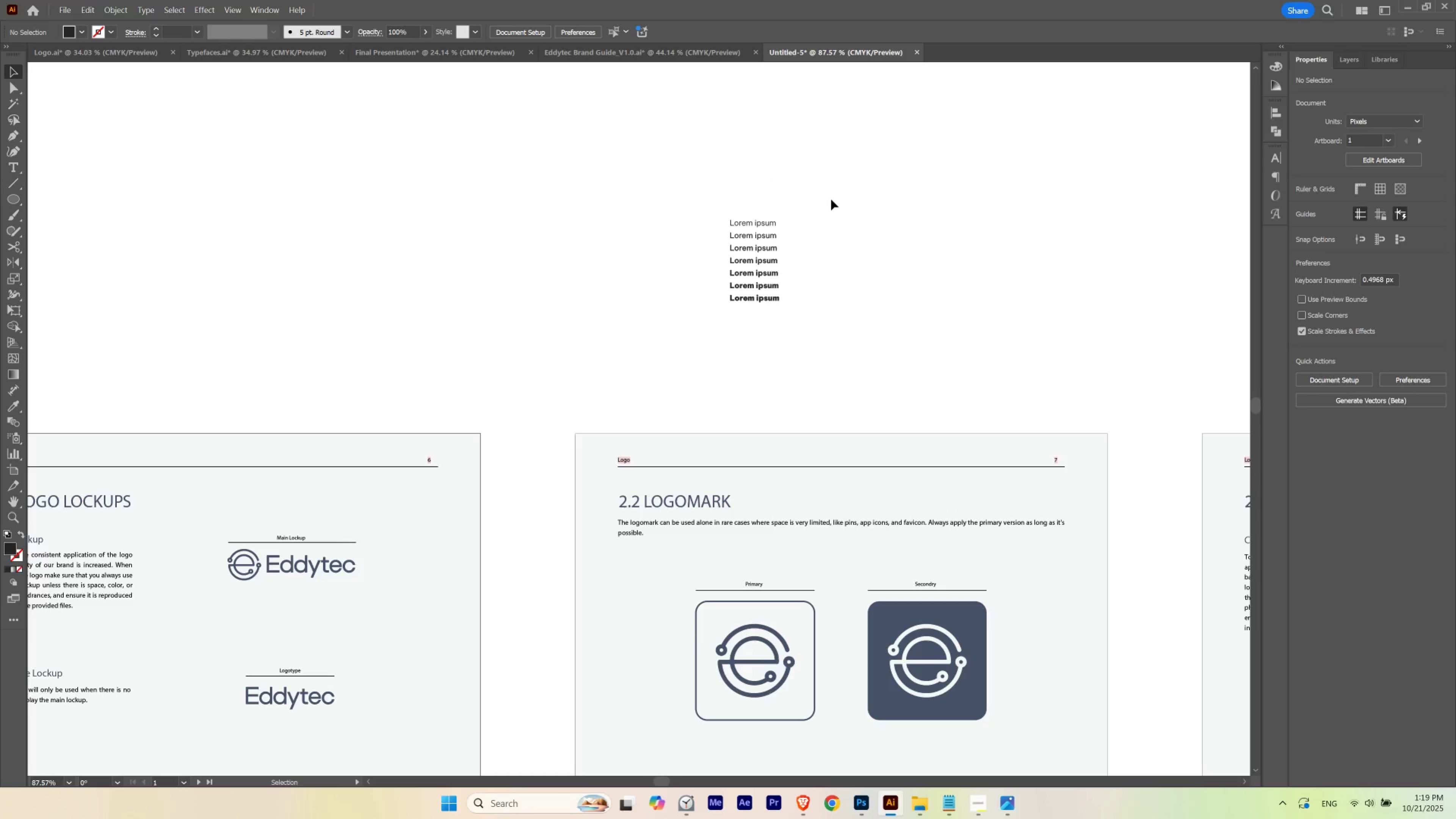 
left_click([831, 199])
 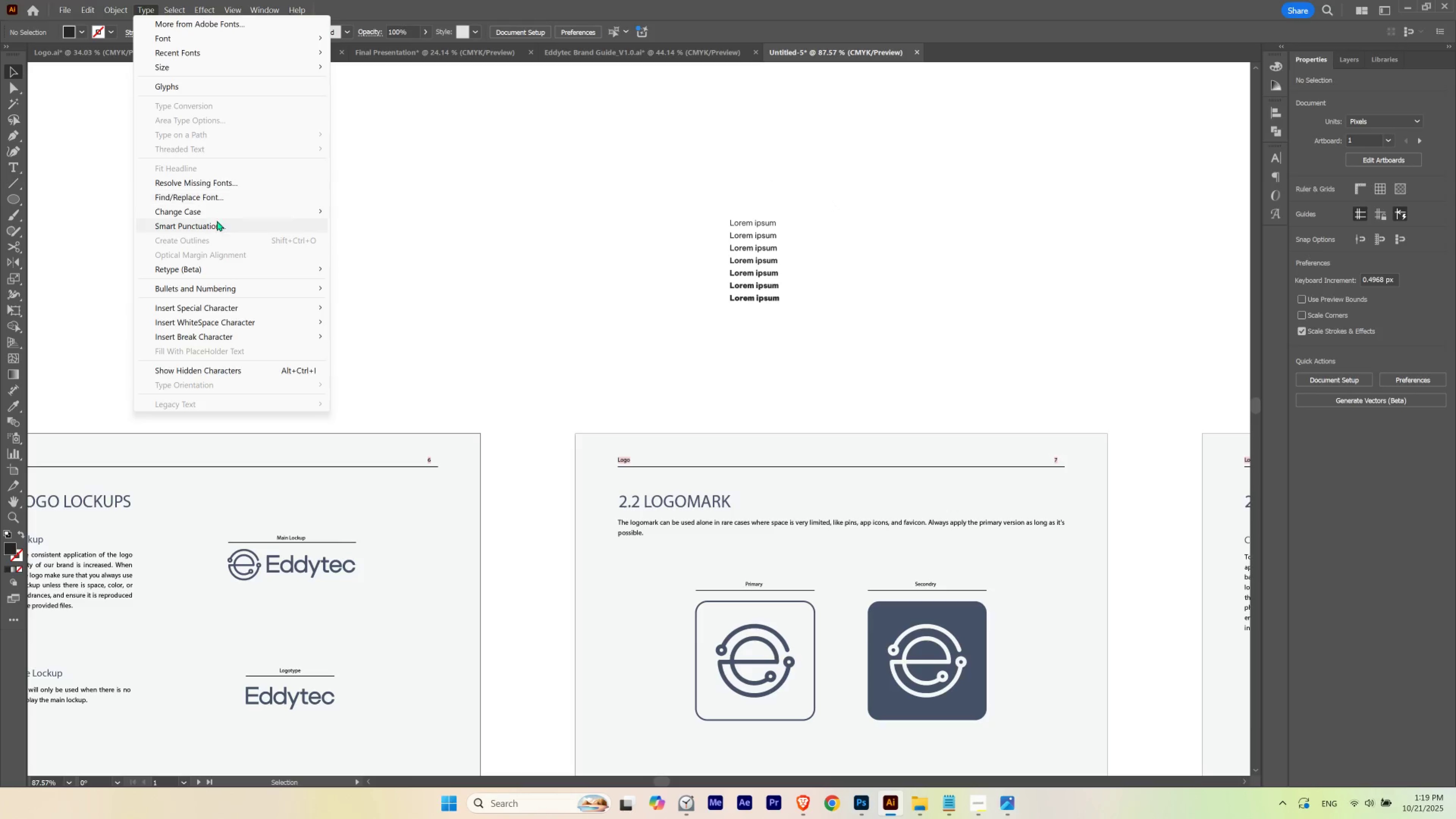 
left_click([225, 204])
 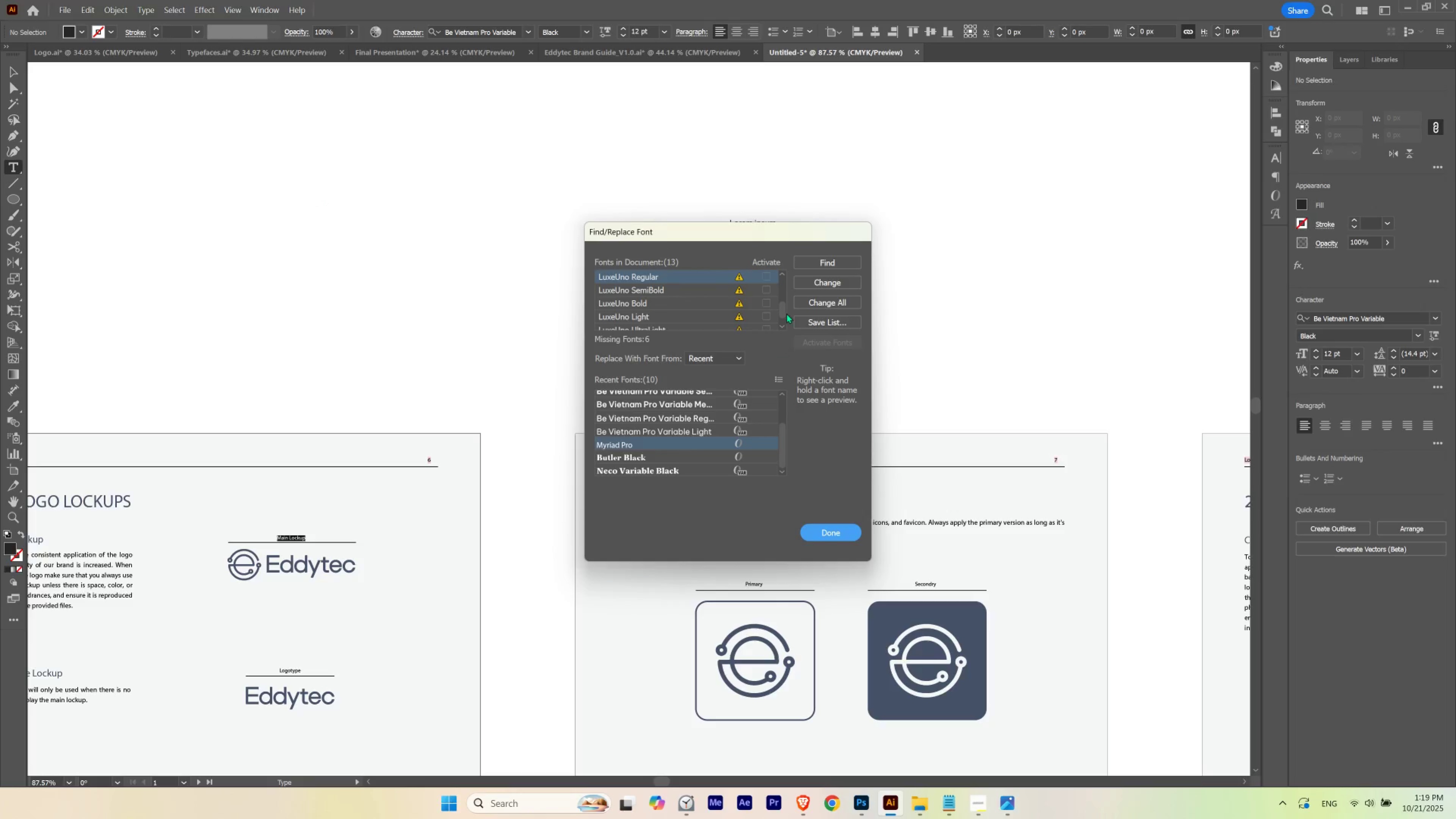 
left_click_drag(start_coordinate=[785, 308], to_coordinate=[786, 304])
 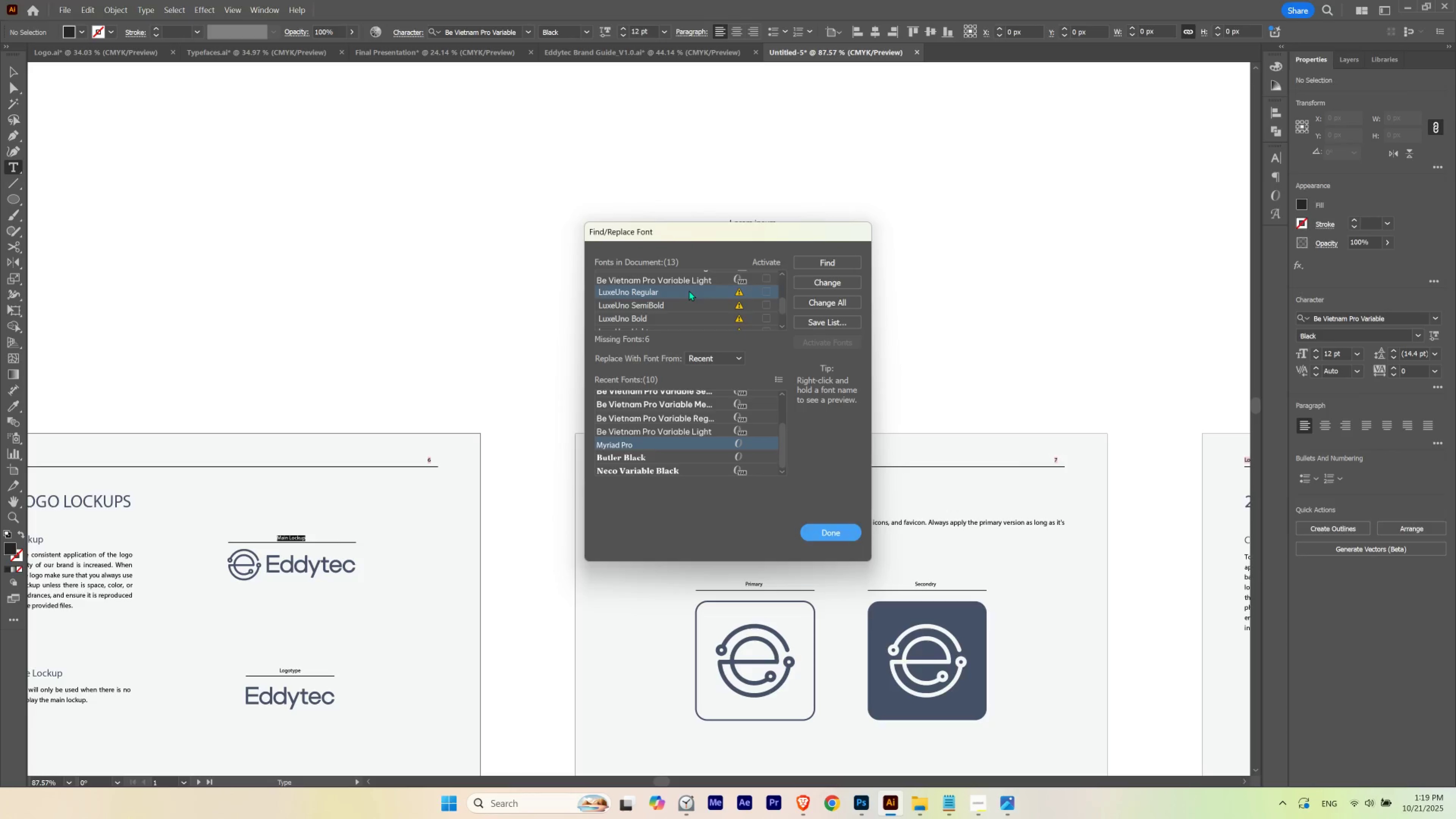 
left_click([689, 290])
 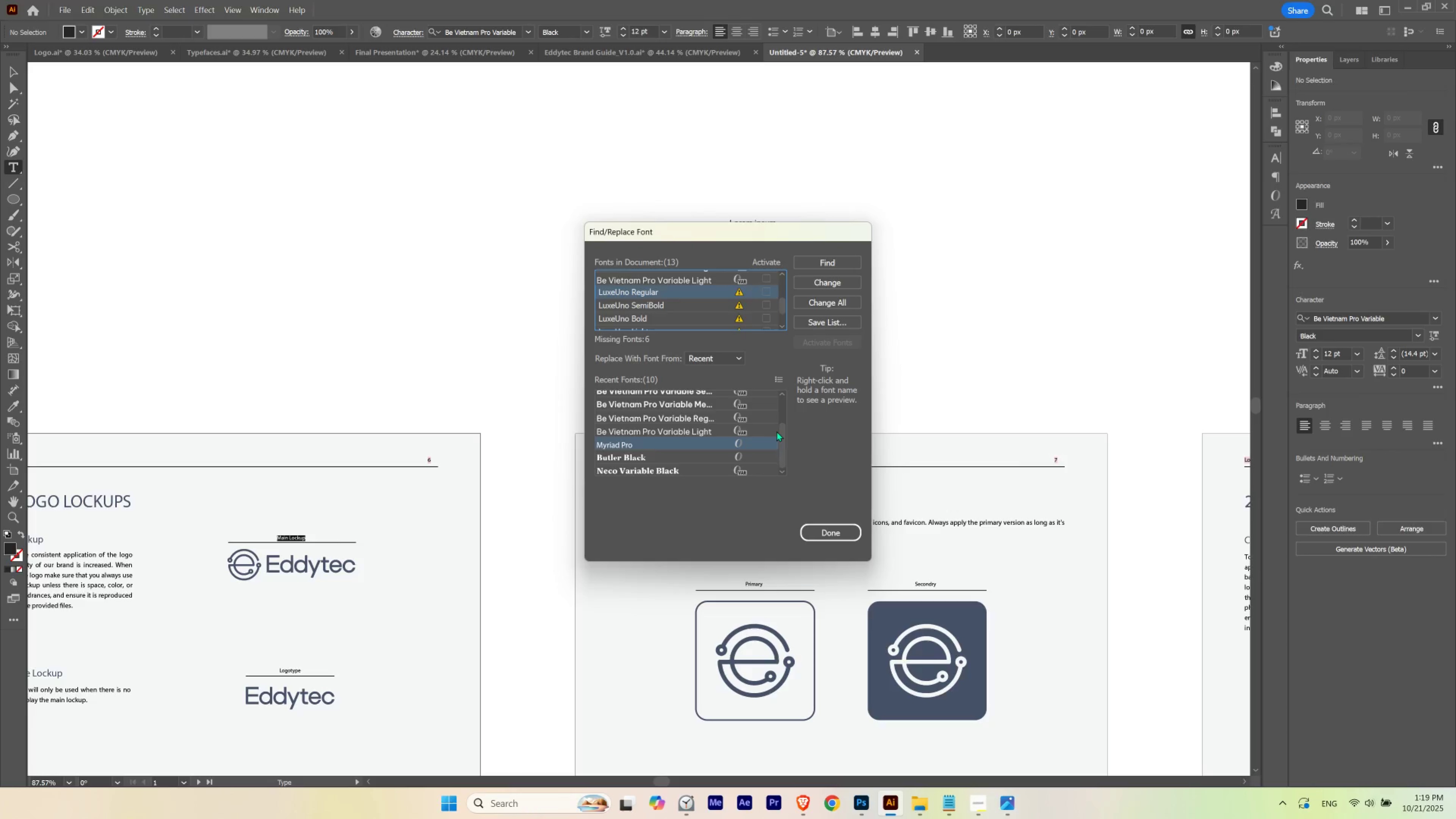 
left_click_drag(start_coordinate=[782, 427], to_coordinate=[785, 402])
 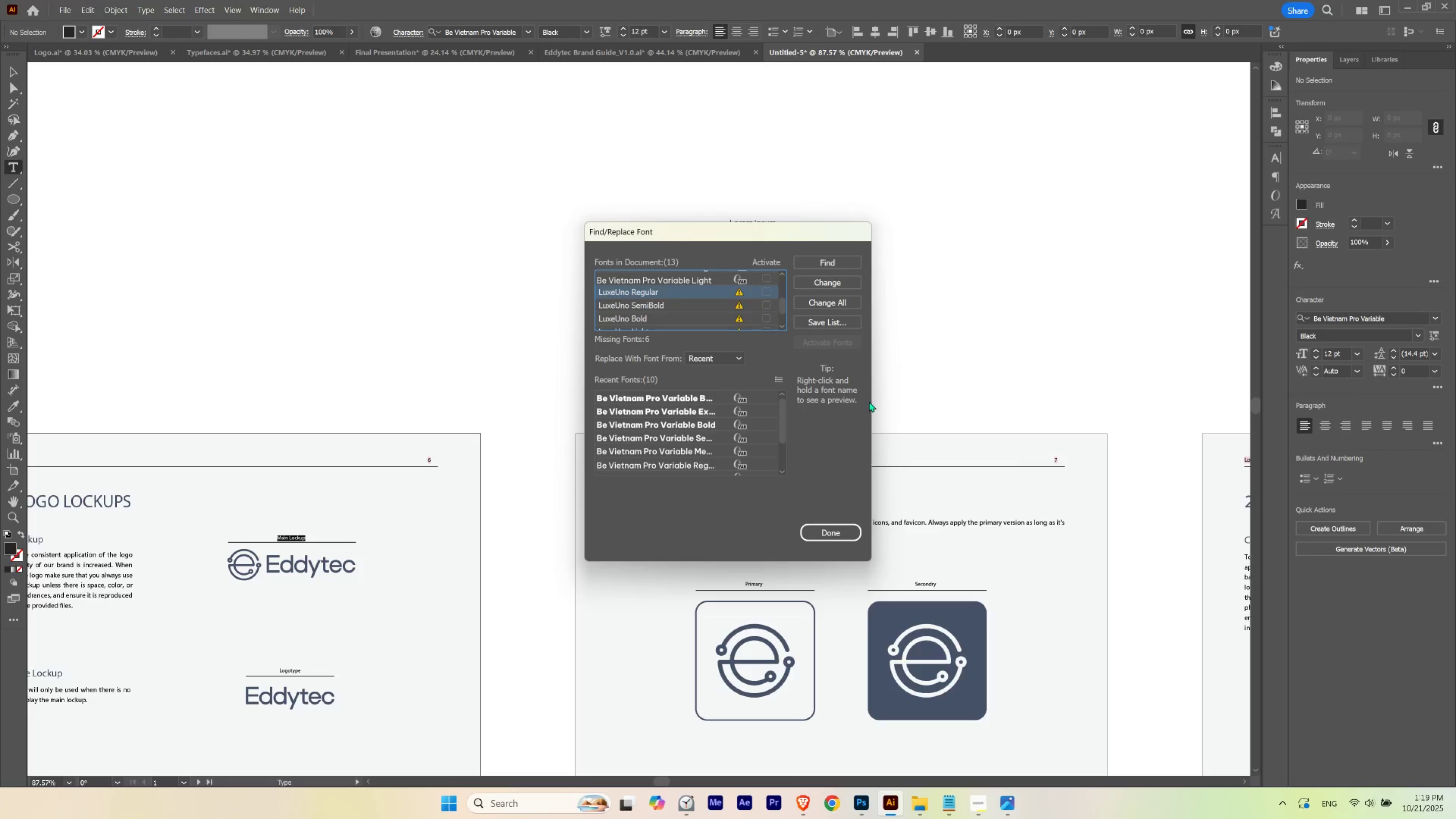 
left_click_drag(start_coordinate=[872, 401], to_coordinate=[1117, 412])
 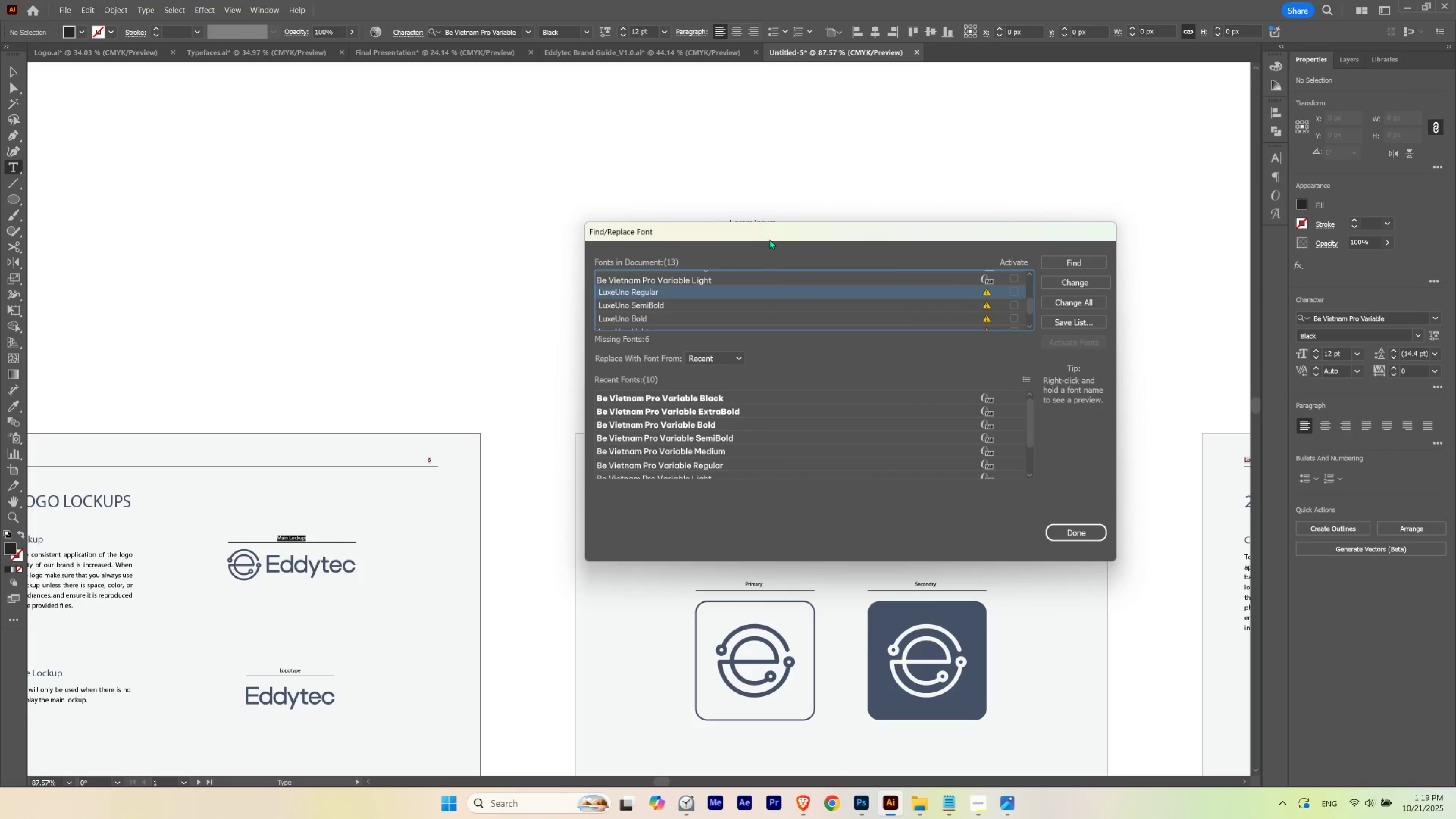 
left_click_drag(start_coordinate=[769, 231], to_coordinate=[706, 232])
 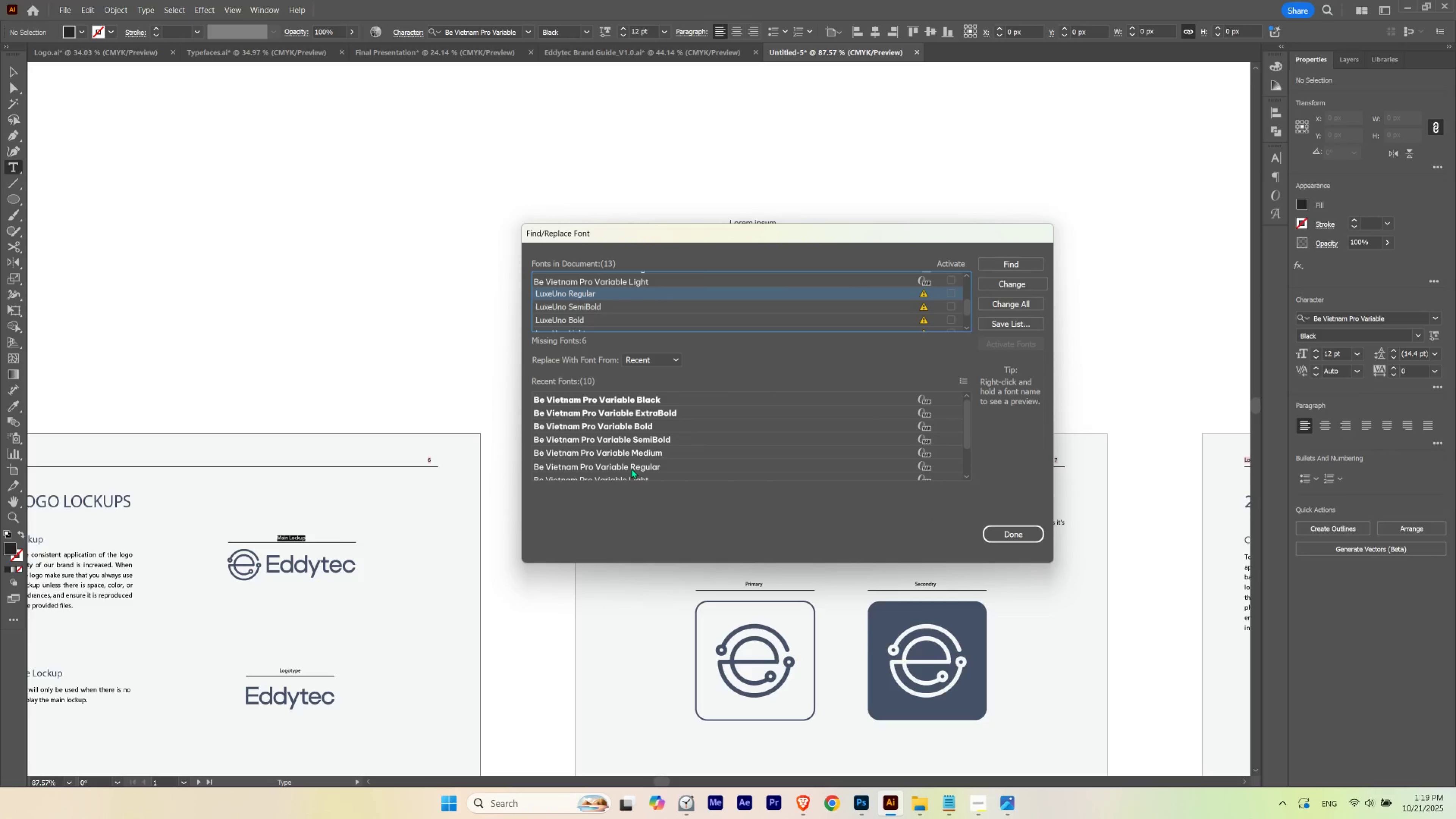 
left_click([630, 468])
 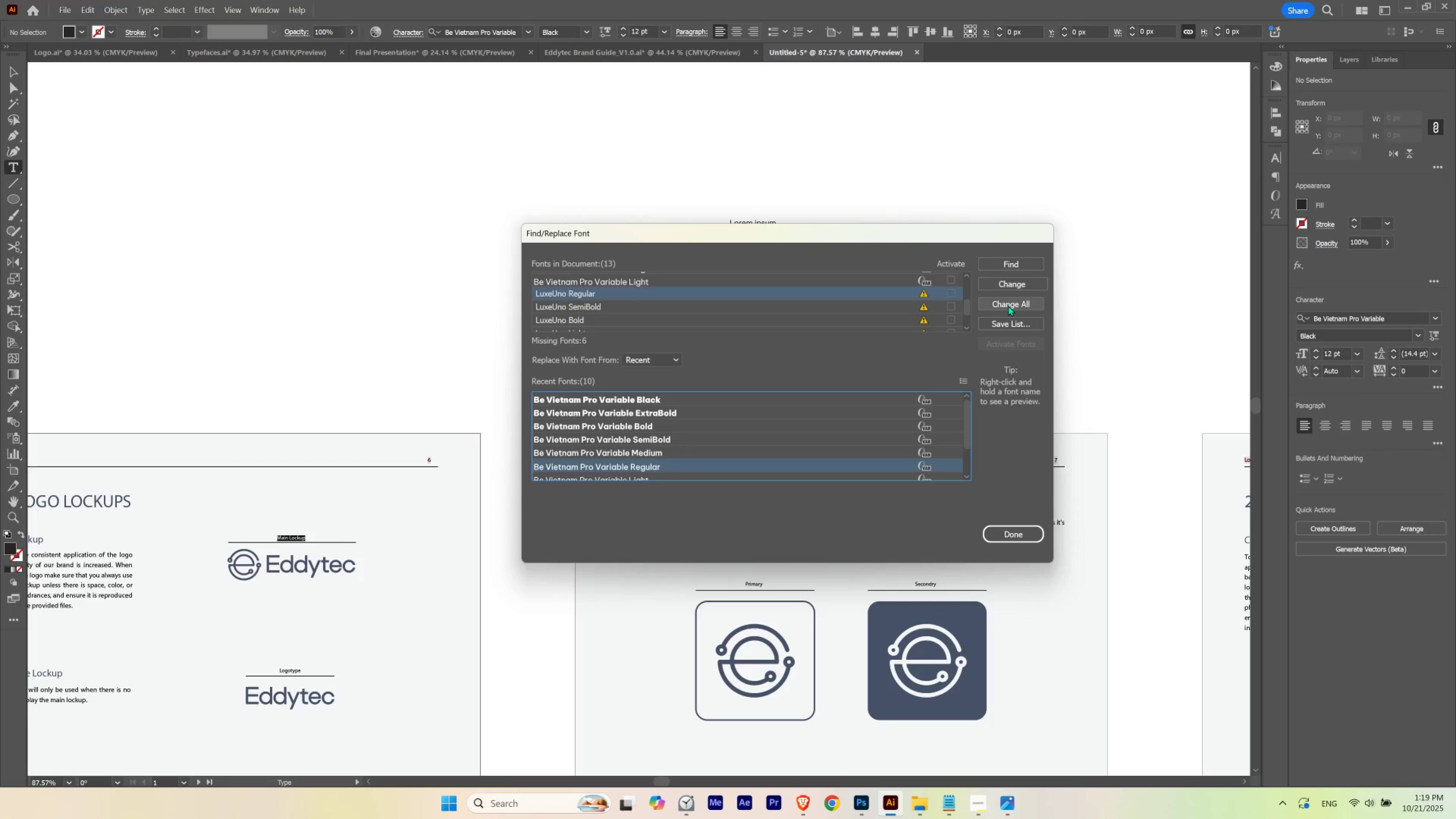 
left_click([1008, 305])
 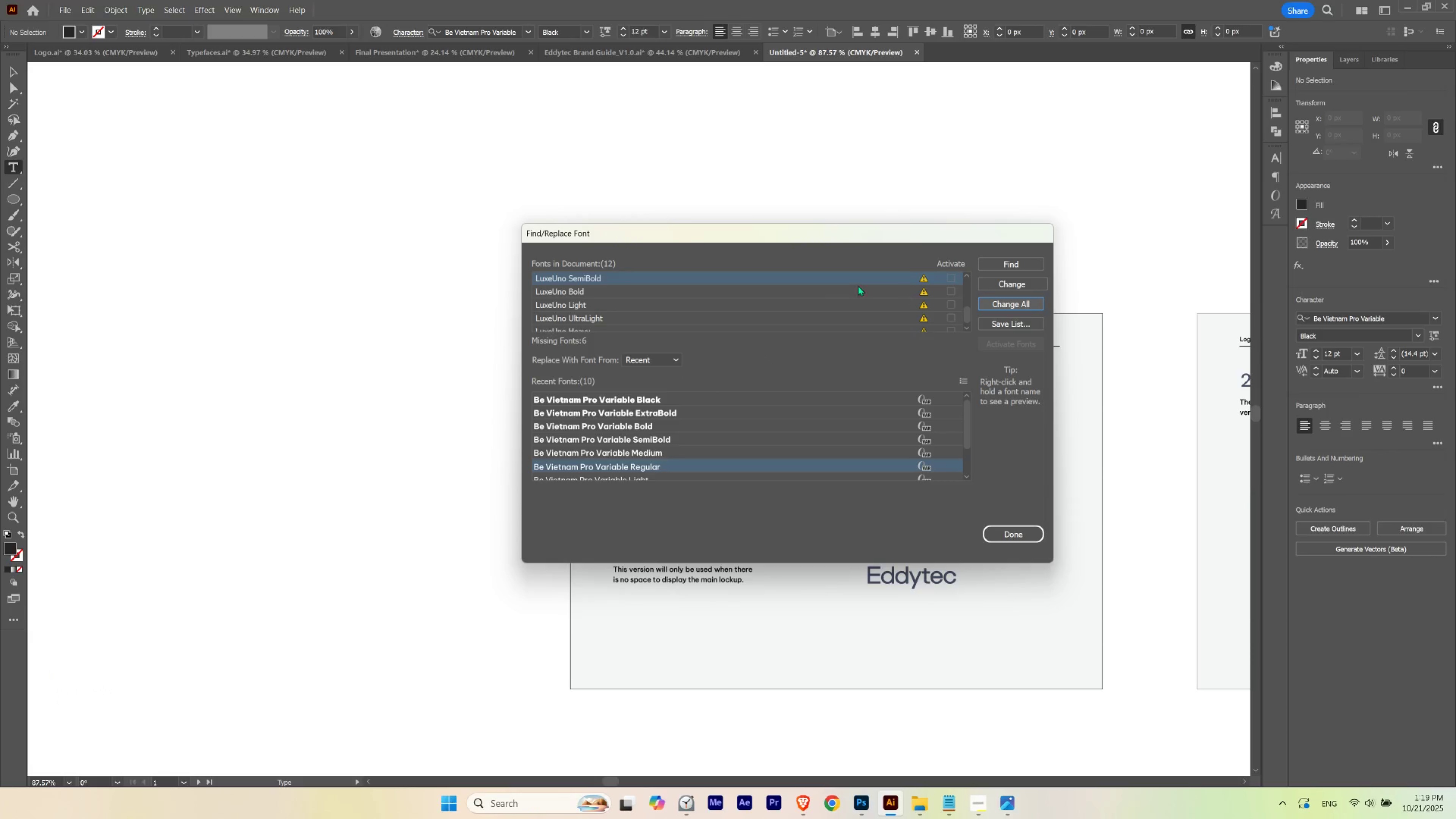 
scroll: coordinate [600, 286], scroll_direction: up, amount: 2.0
 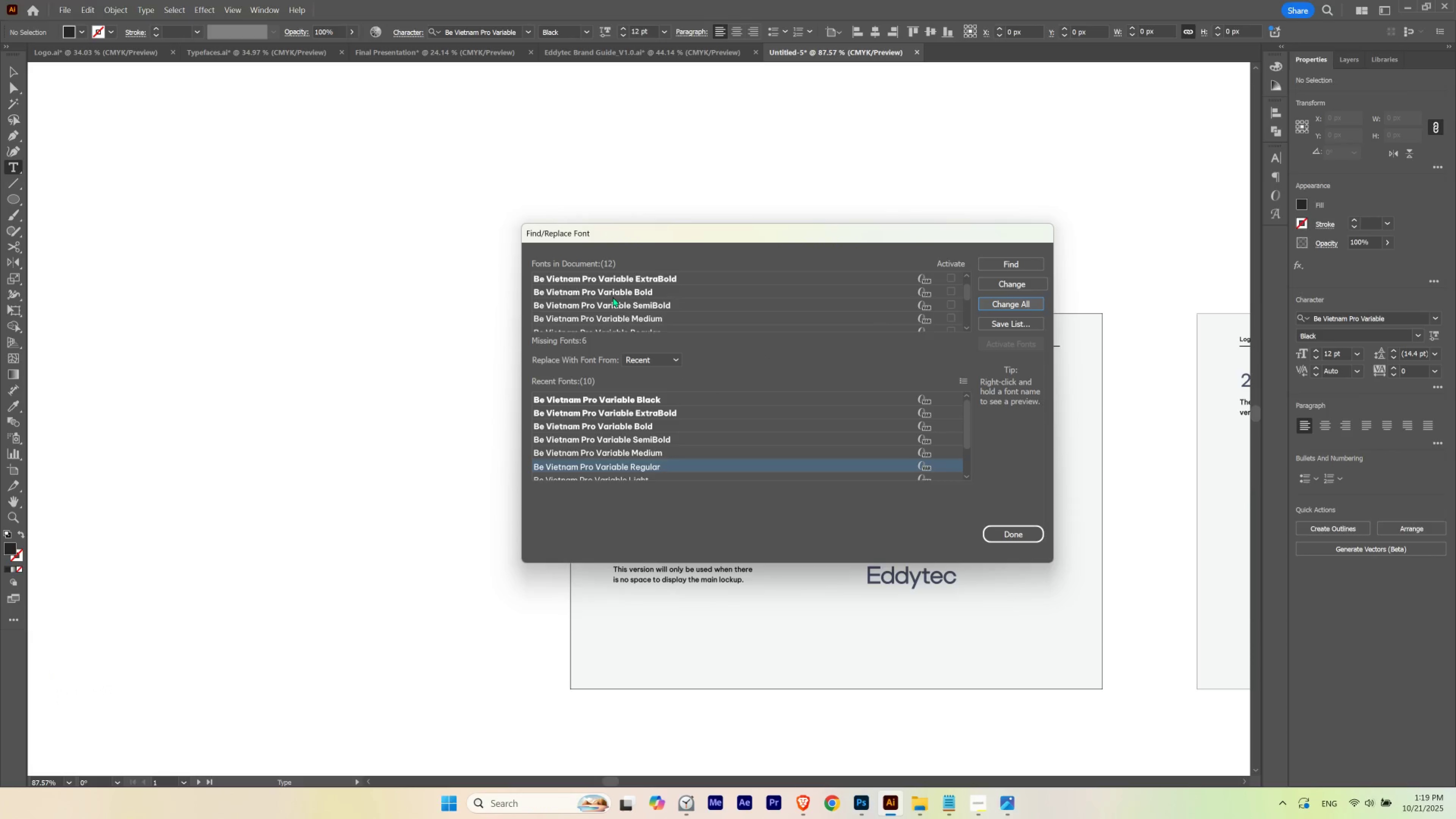 
scroll: coordinate [613, 297], scroll_direction: down, amount: 1.0
 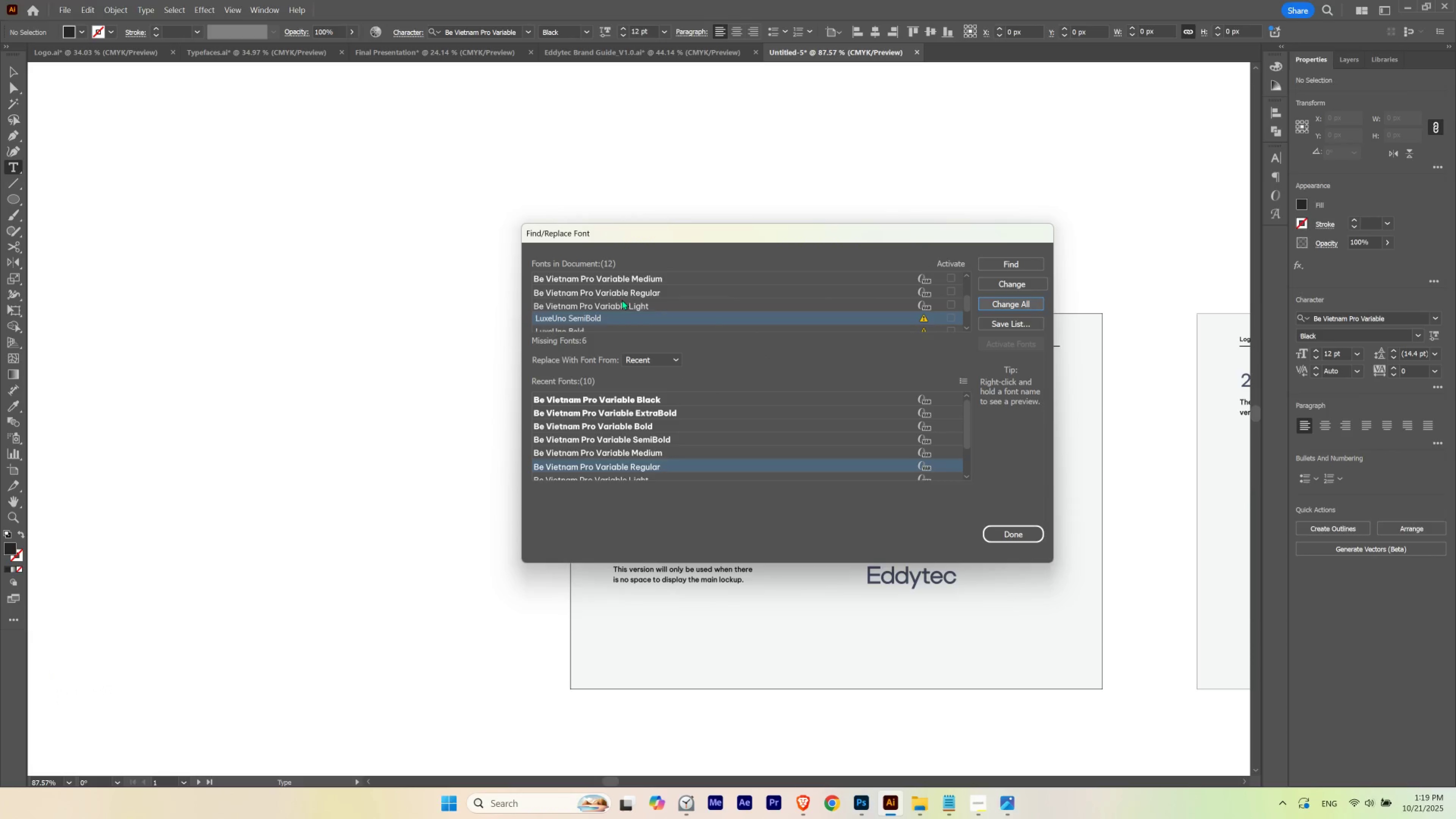 
left_click([573, 316])
 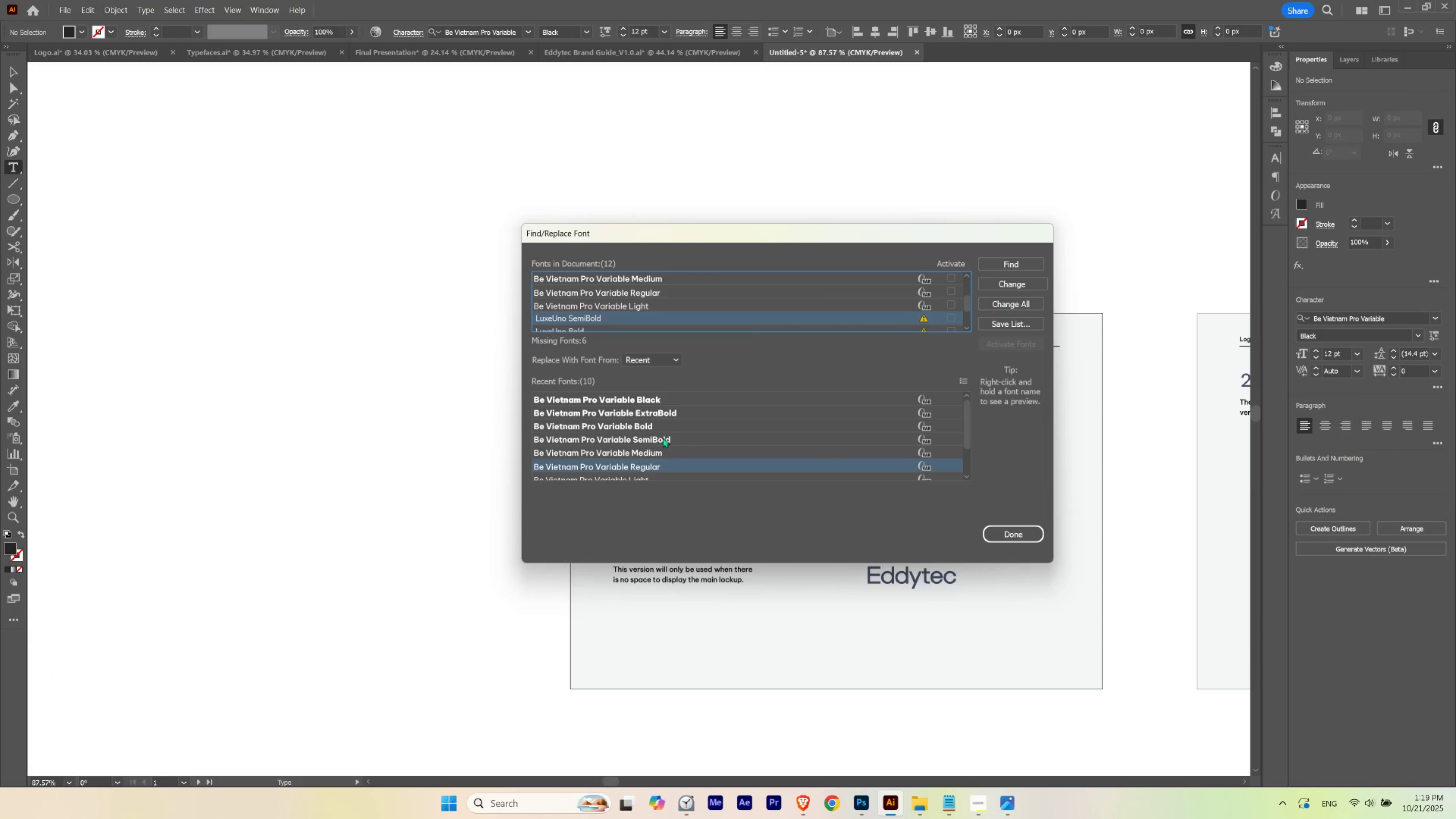 
left_click([663, 437])
 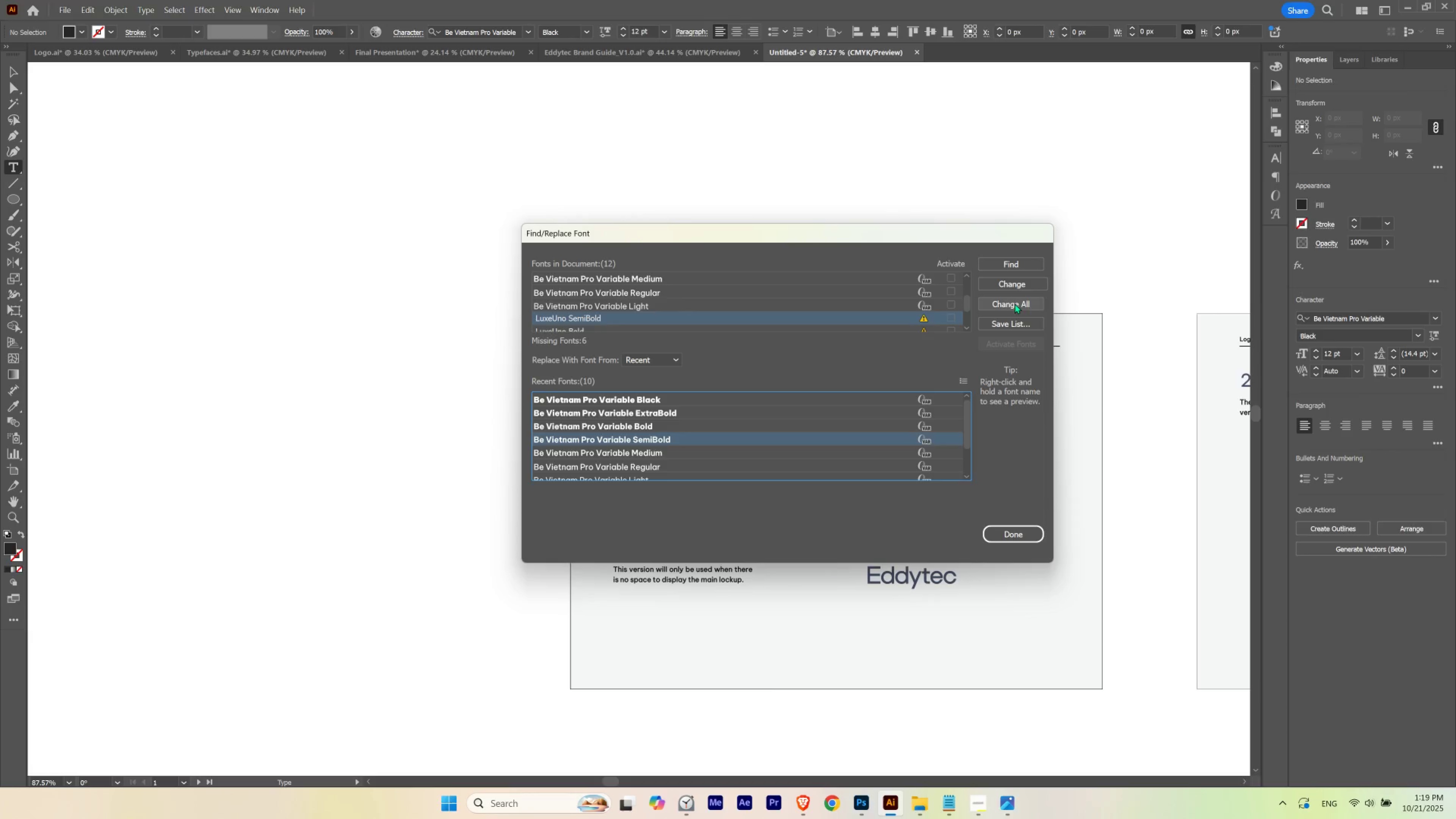 
left_click([1014, 302])
 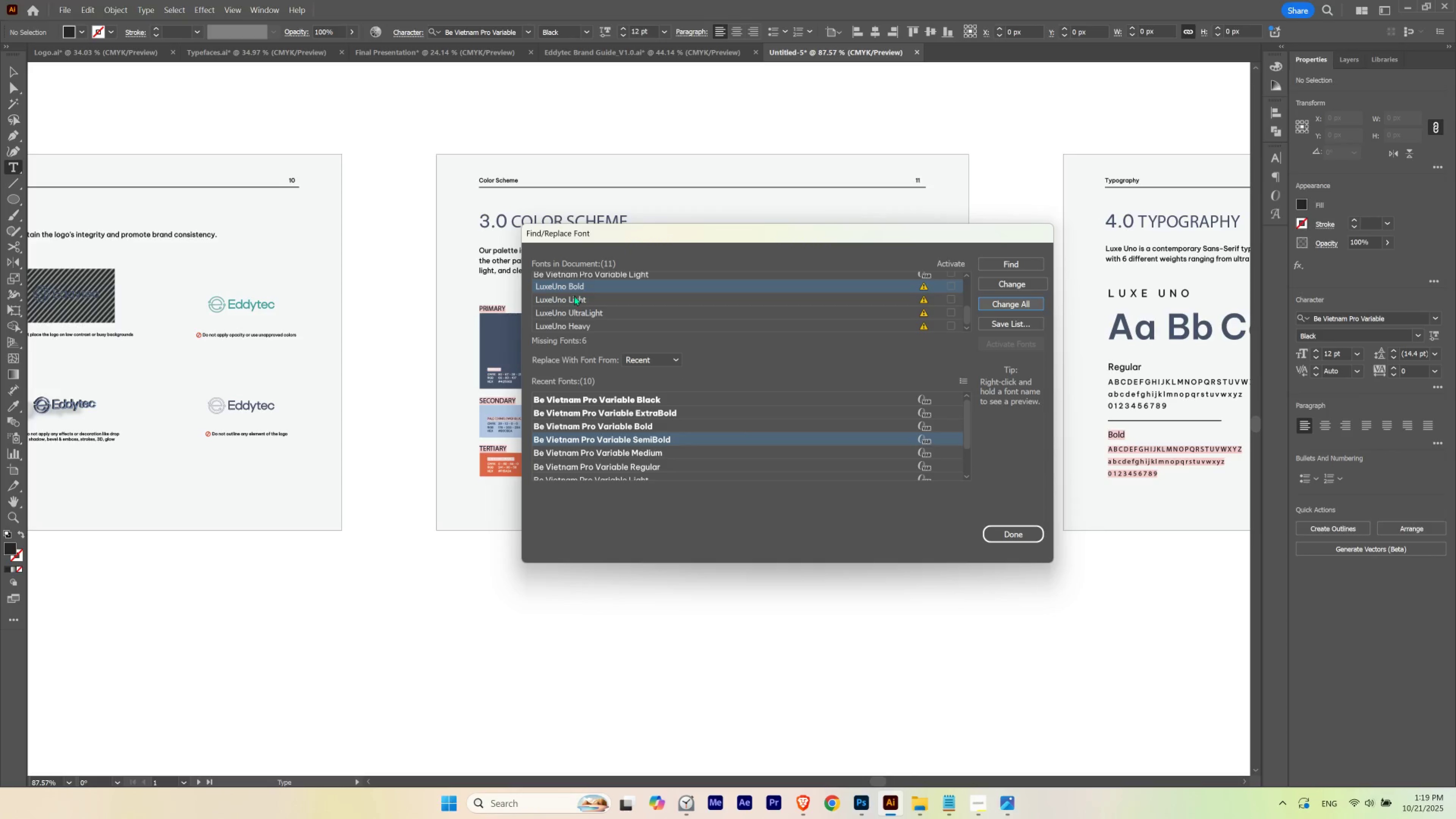 
left_click([577, 287])
 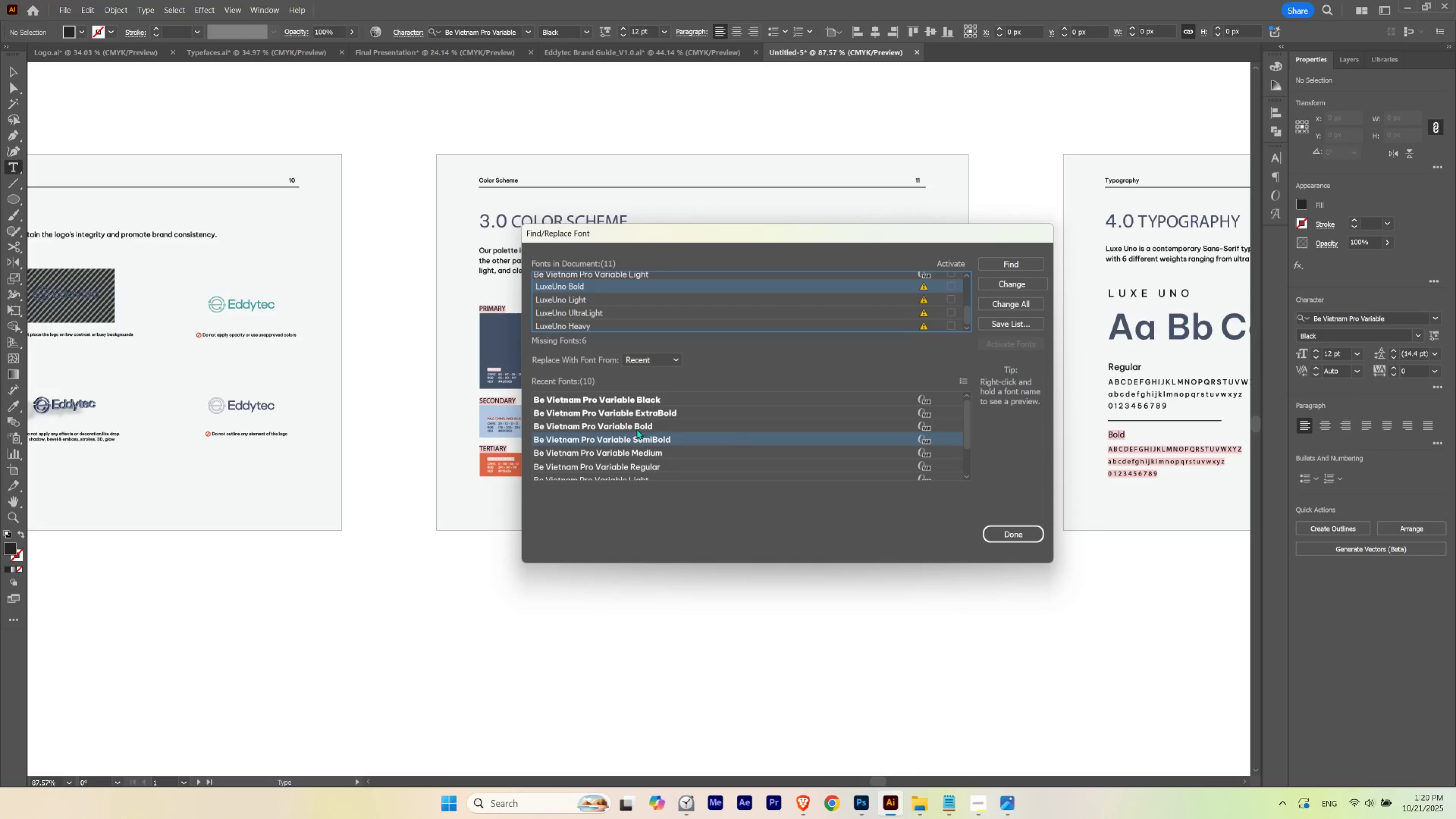 
left_click([638, 425])
 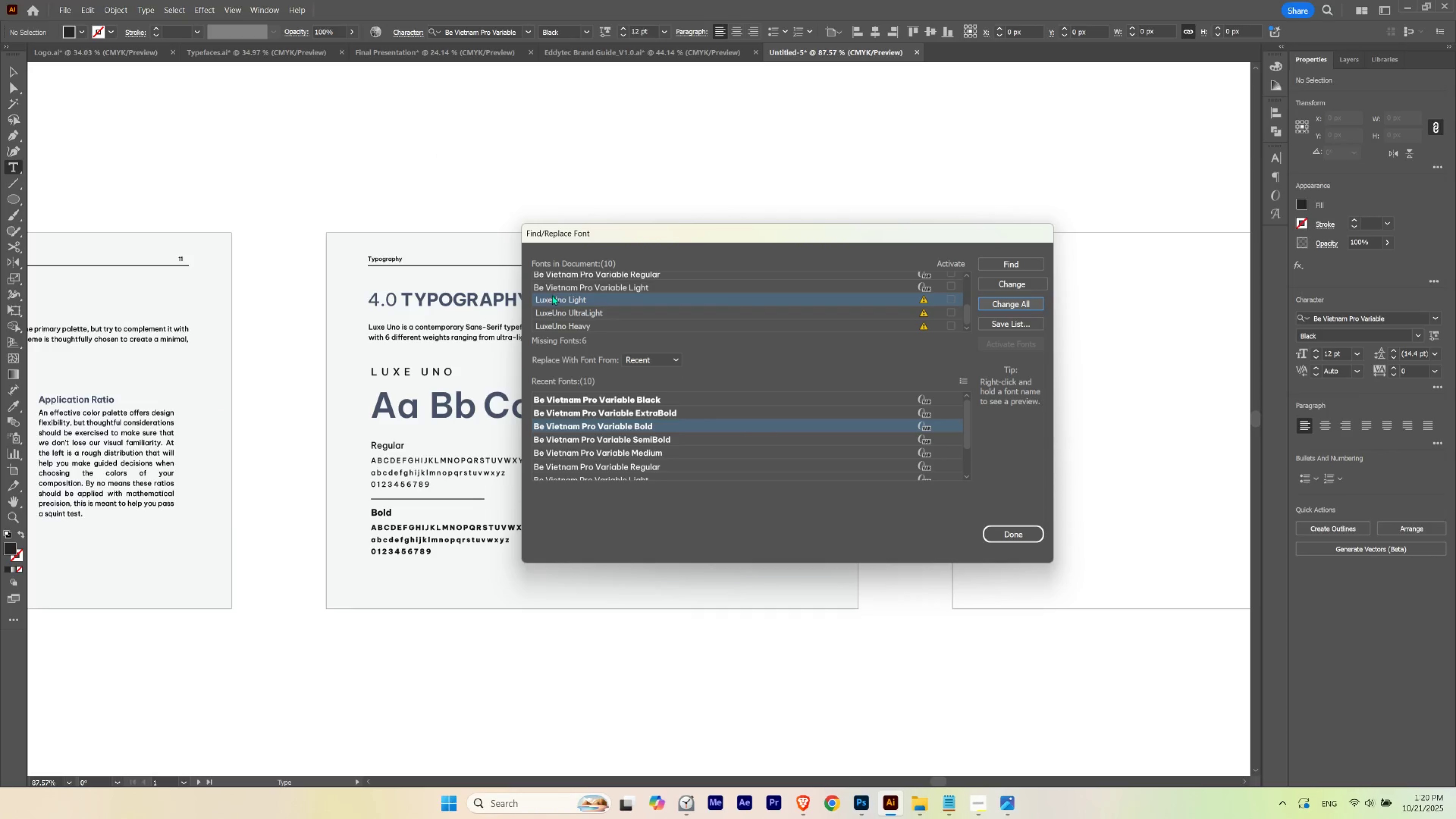 
left_click([567, 299])
 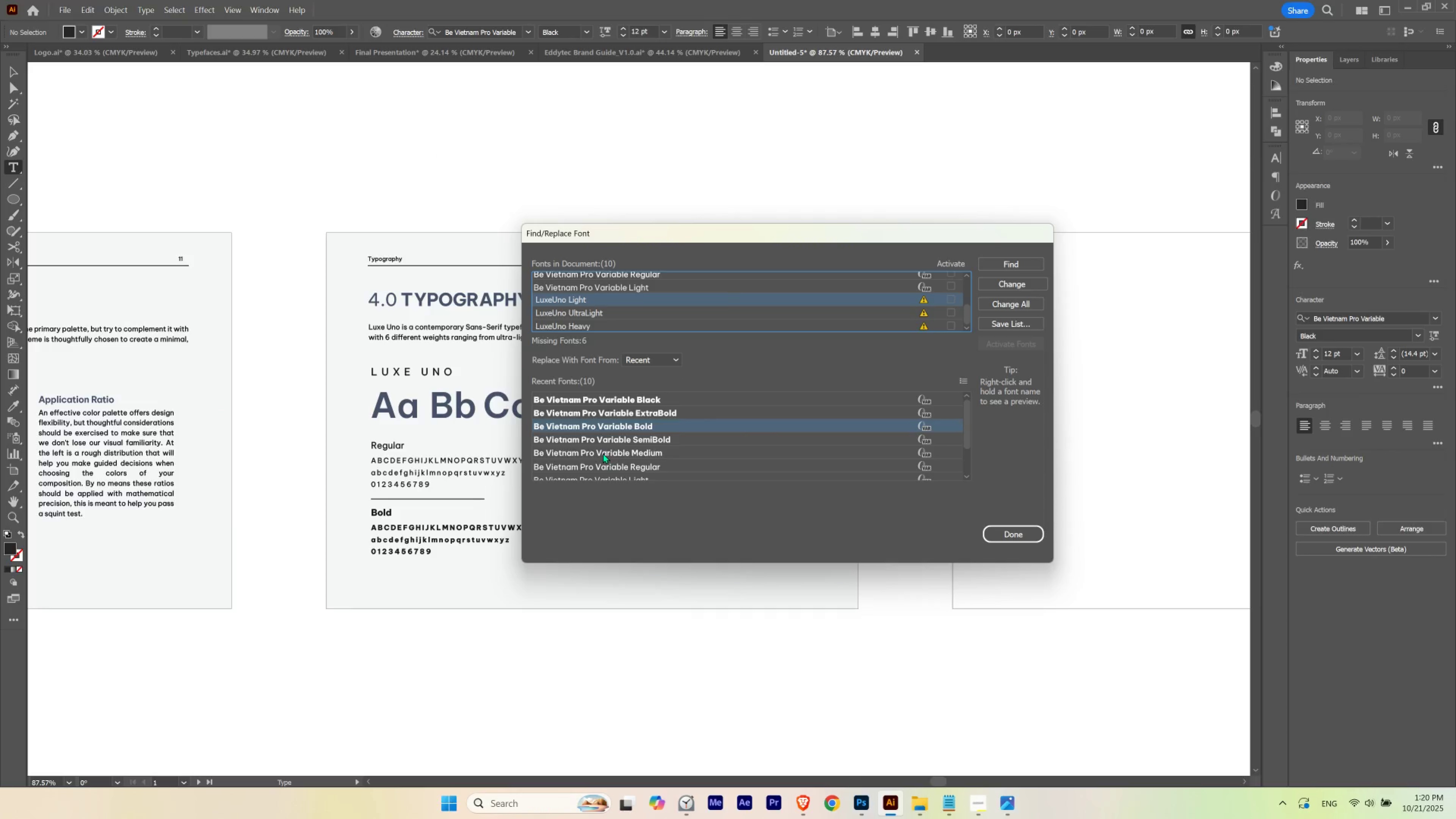 
scroll: coordinate [618, 470], scroll_direction: down, amount: 1.0
 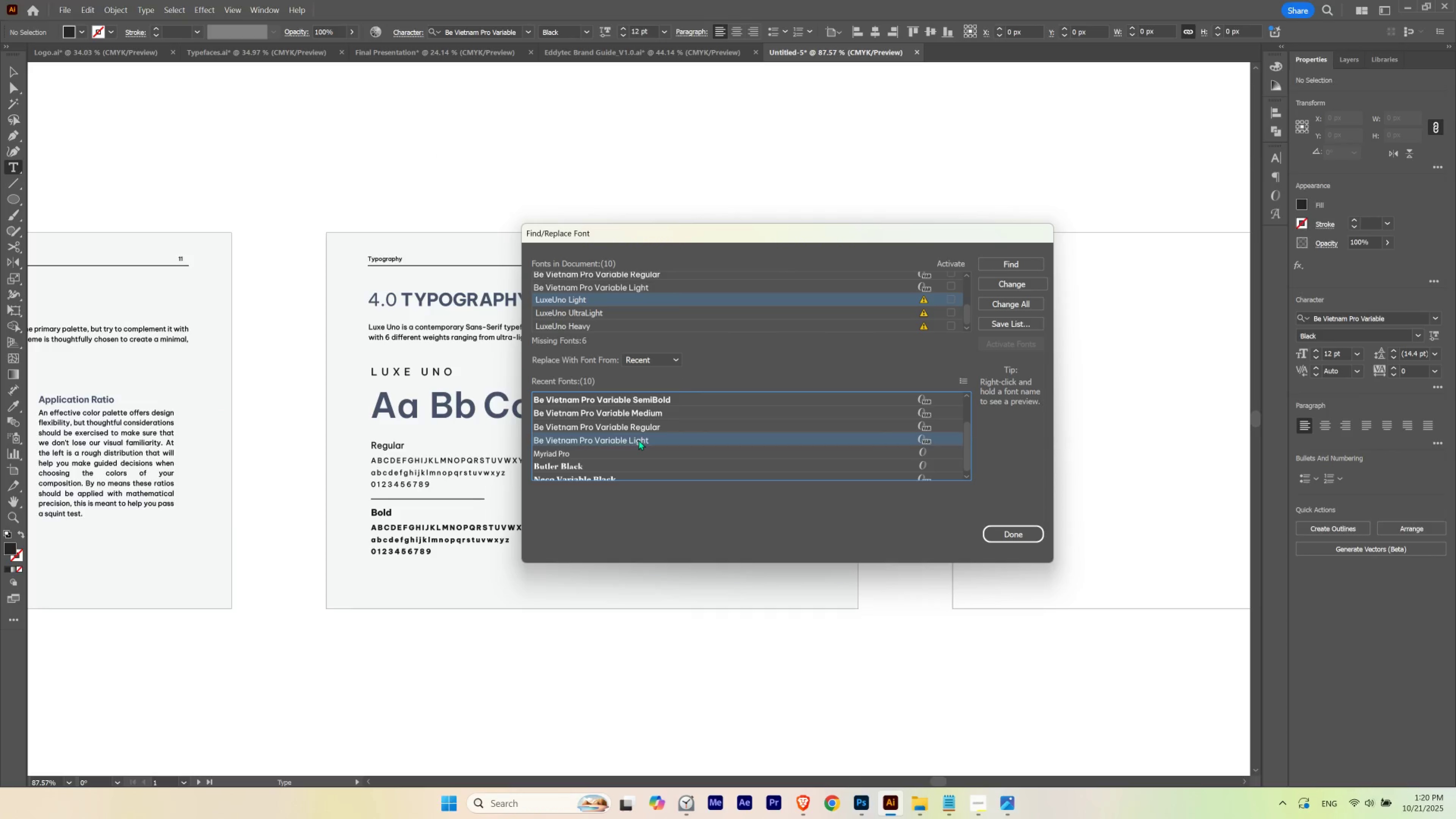 
left_click([638, 440])
 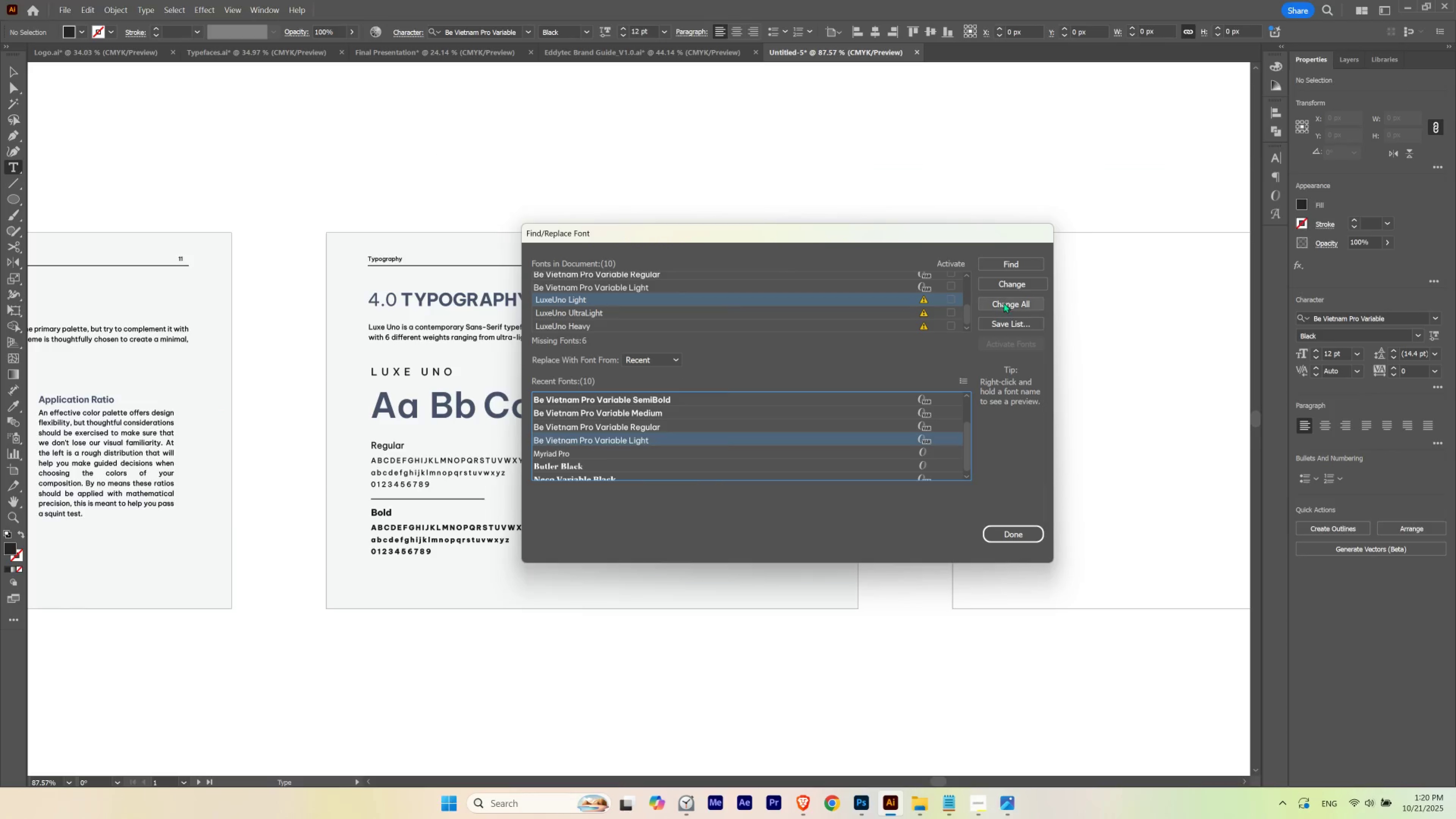 
left_click([1004, 302])
 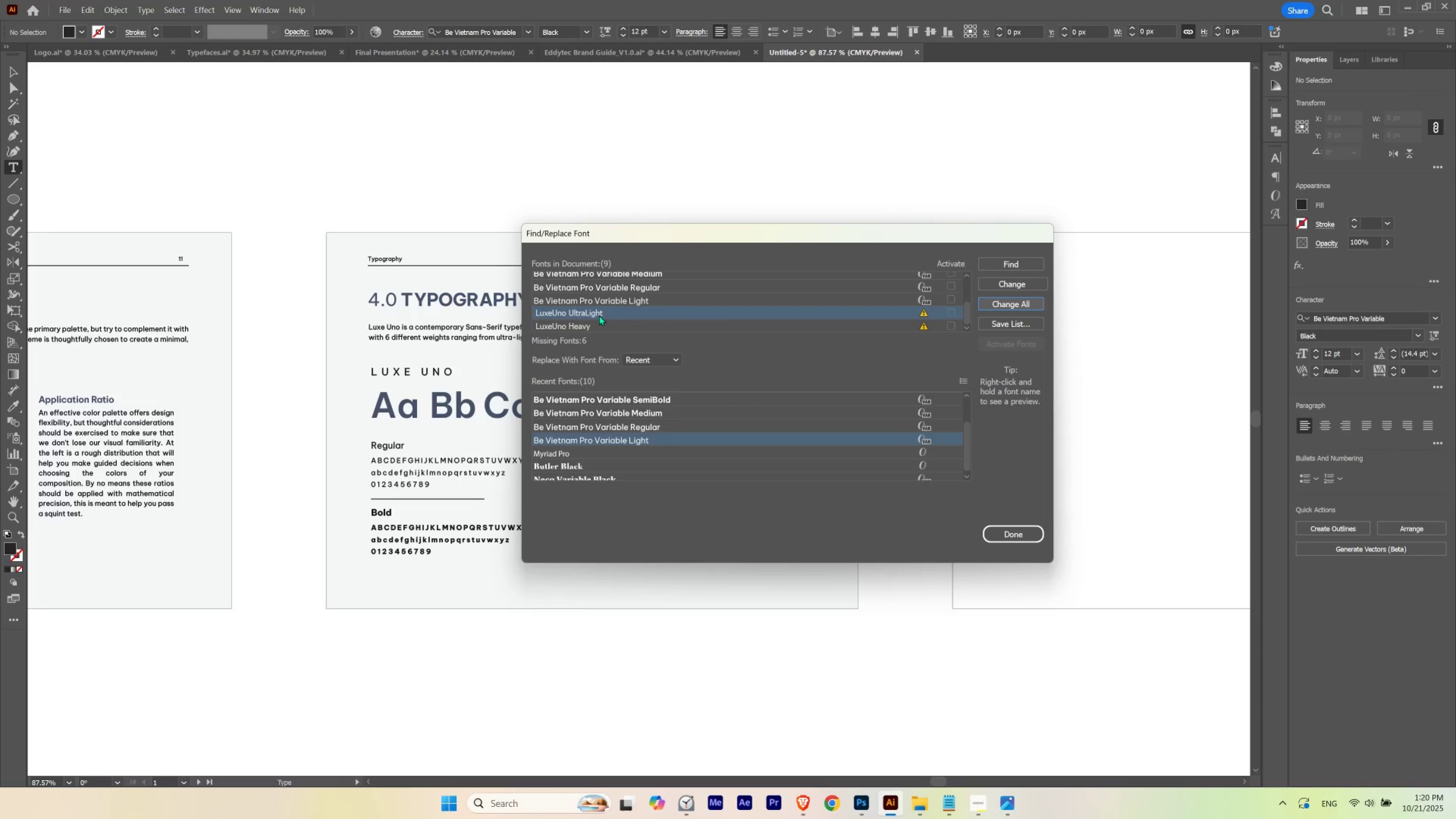 
left_click([599, 315])
 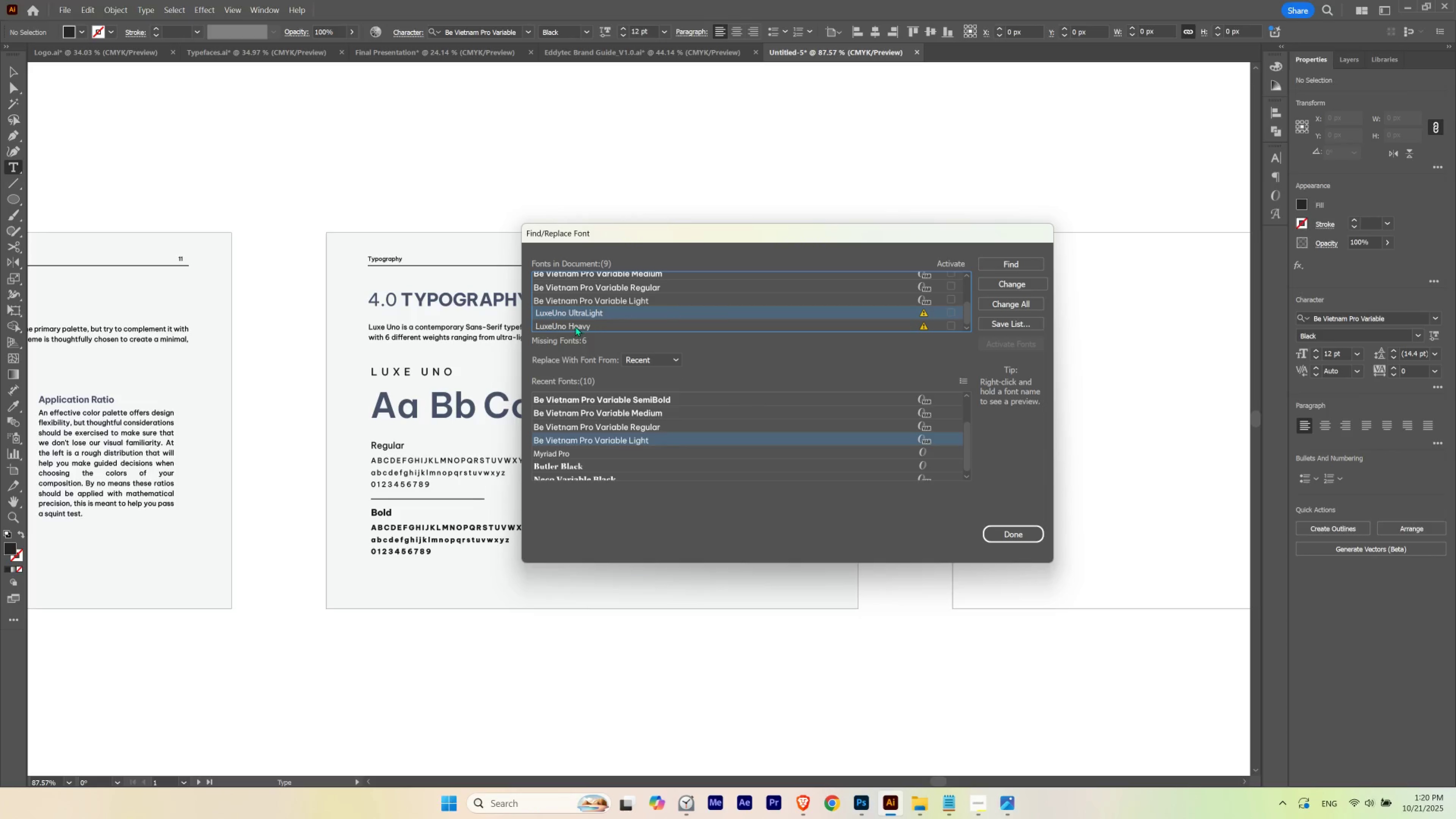 
left_click([575, 326])
 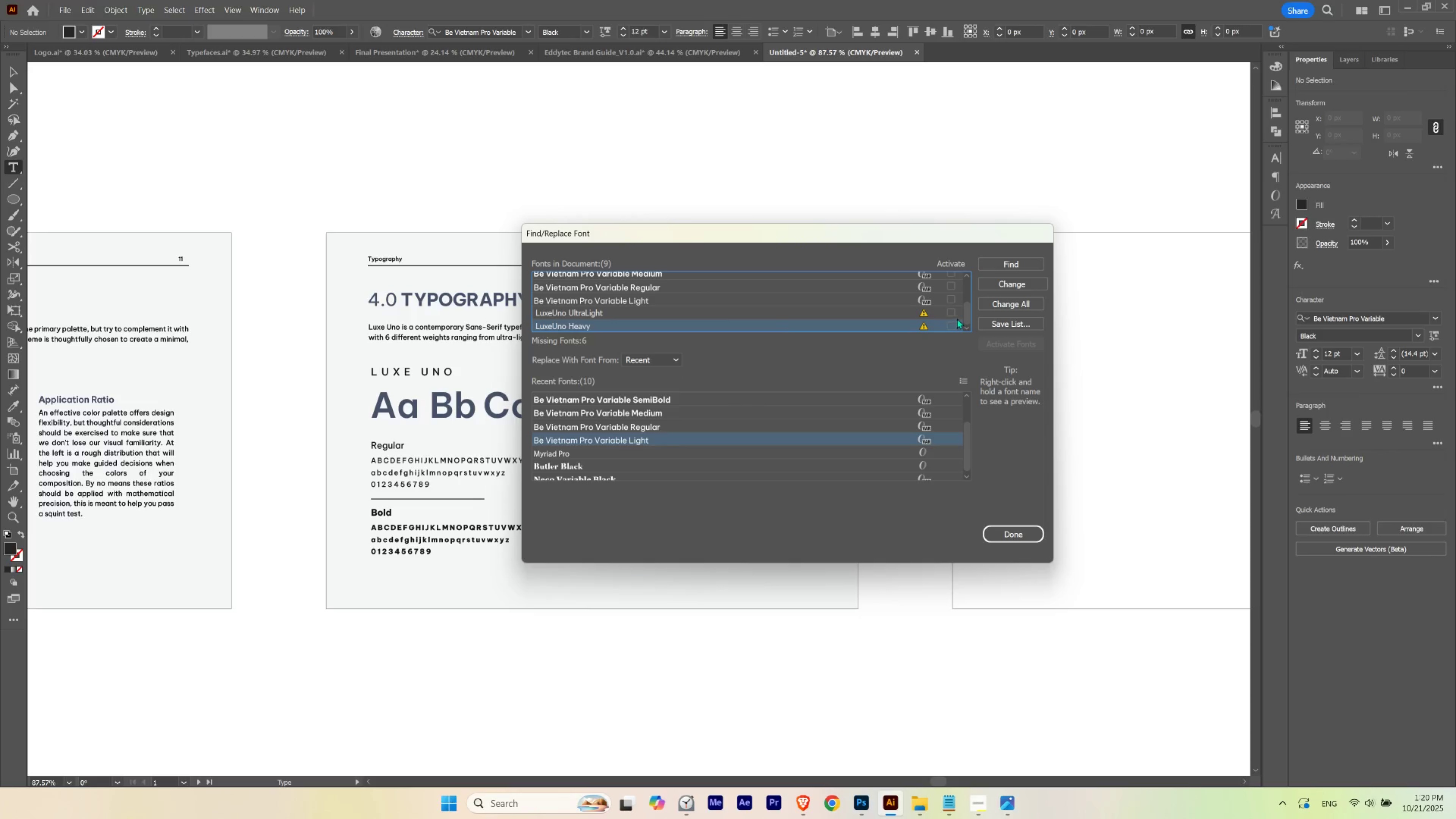 
left_click_drag(start_coordinate=[967, 310], to_coordinate=[967, 322])
 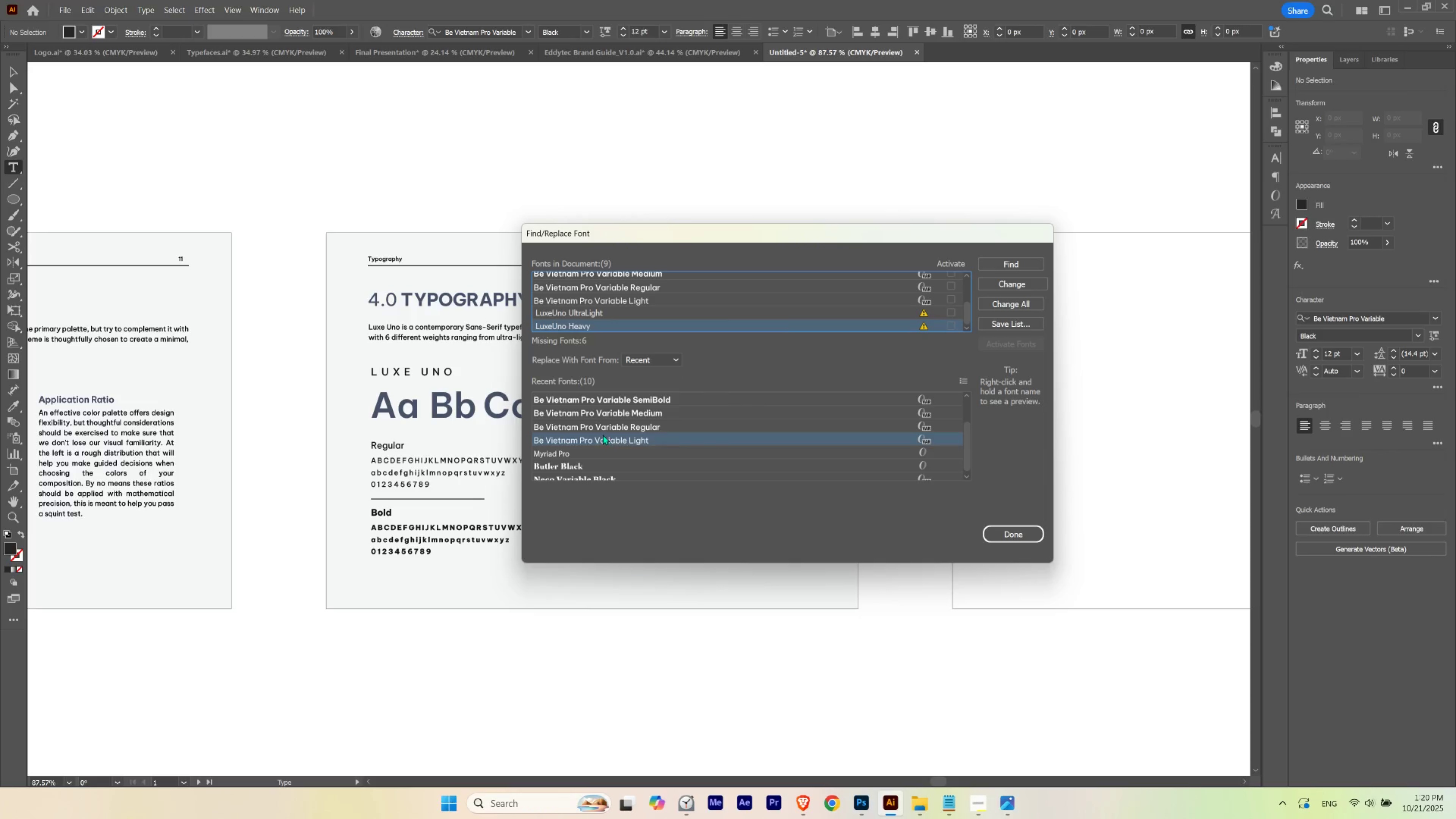 
scroll: coordinate [603, 434], scroll_direction: up, amount: 1.0
 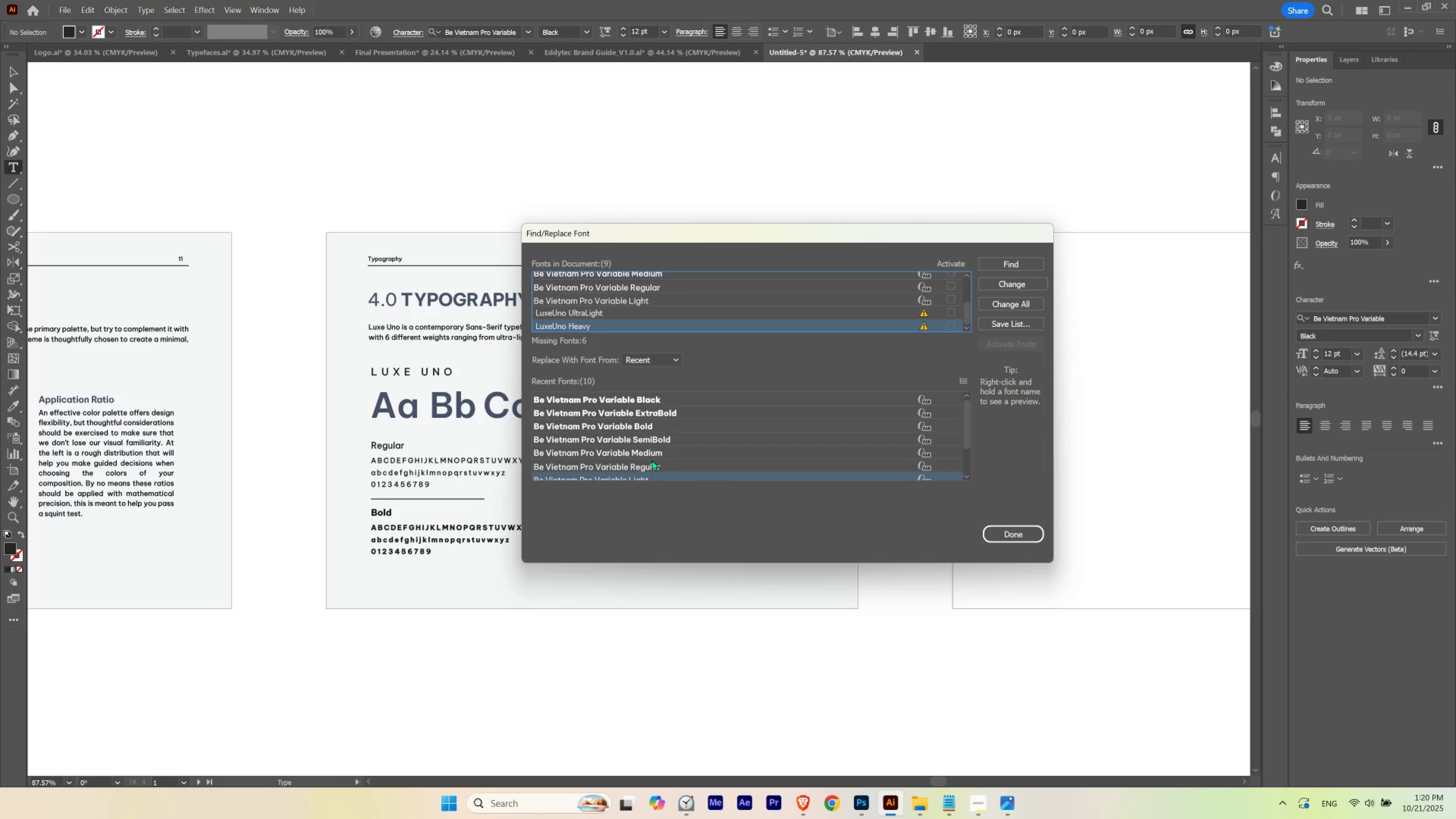 
scroll: coordinate [654, 456], scroll_direction: none, amount: 0.0
 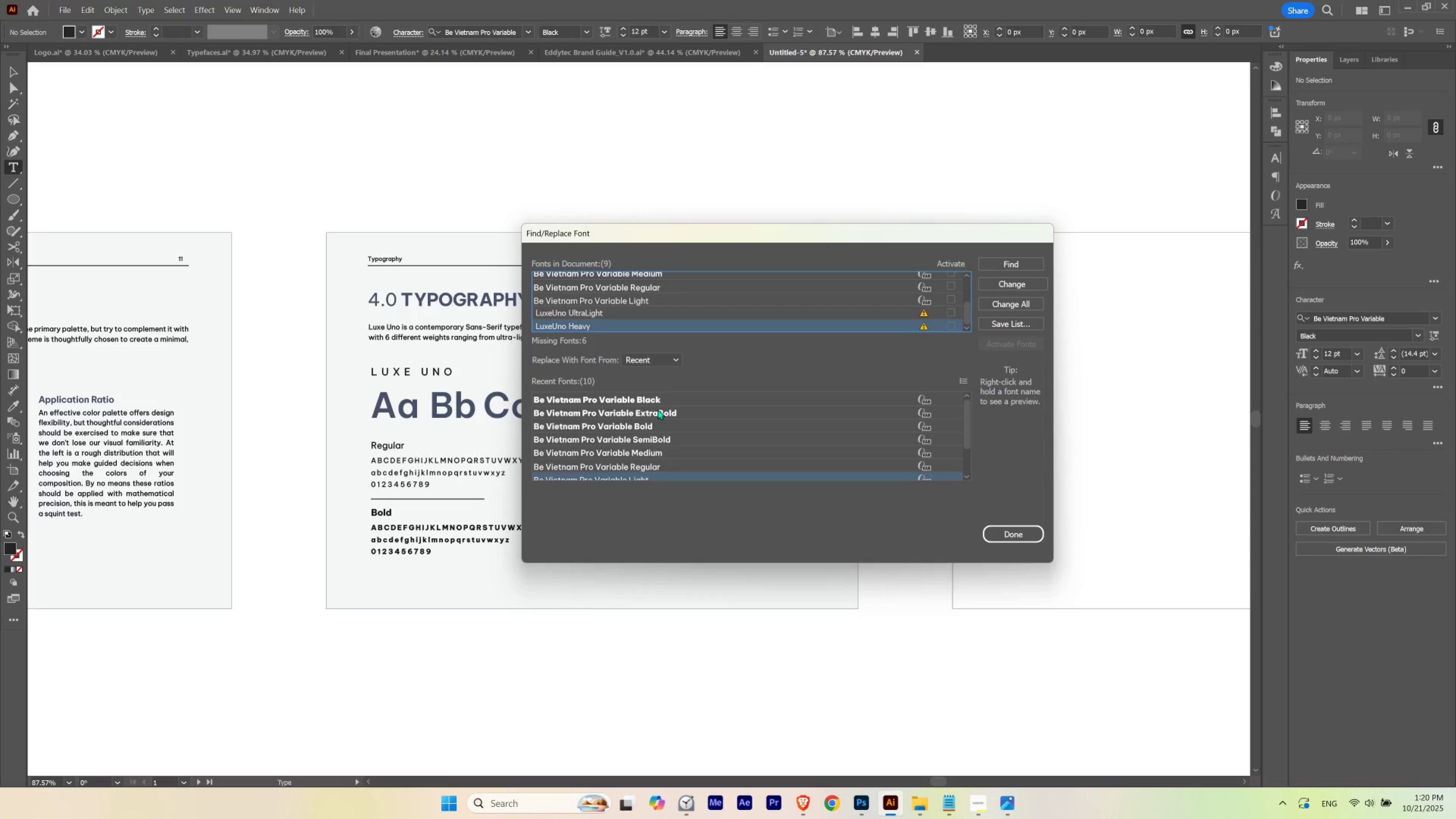 
left_click([658, 410])
 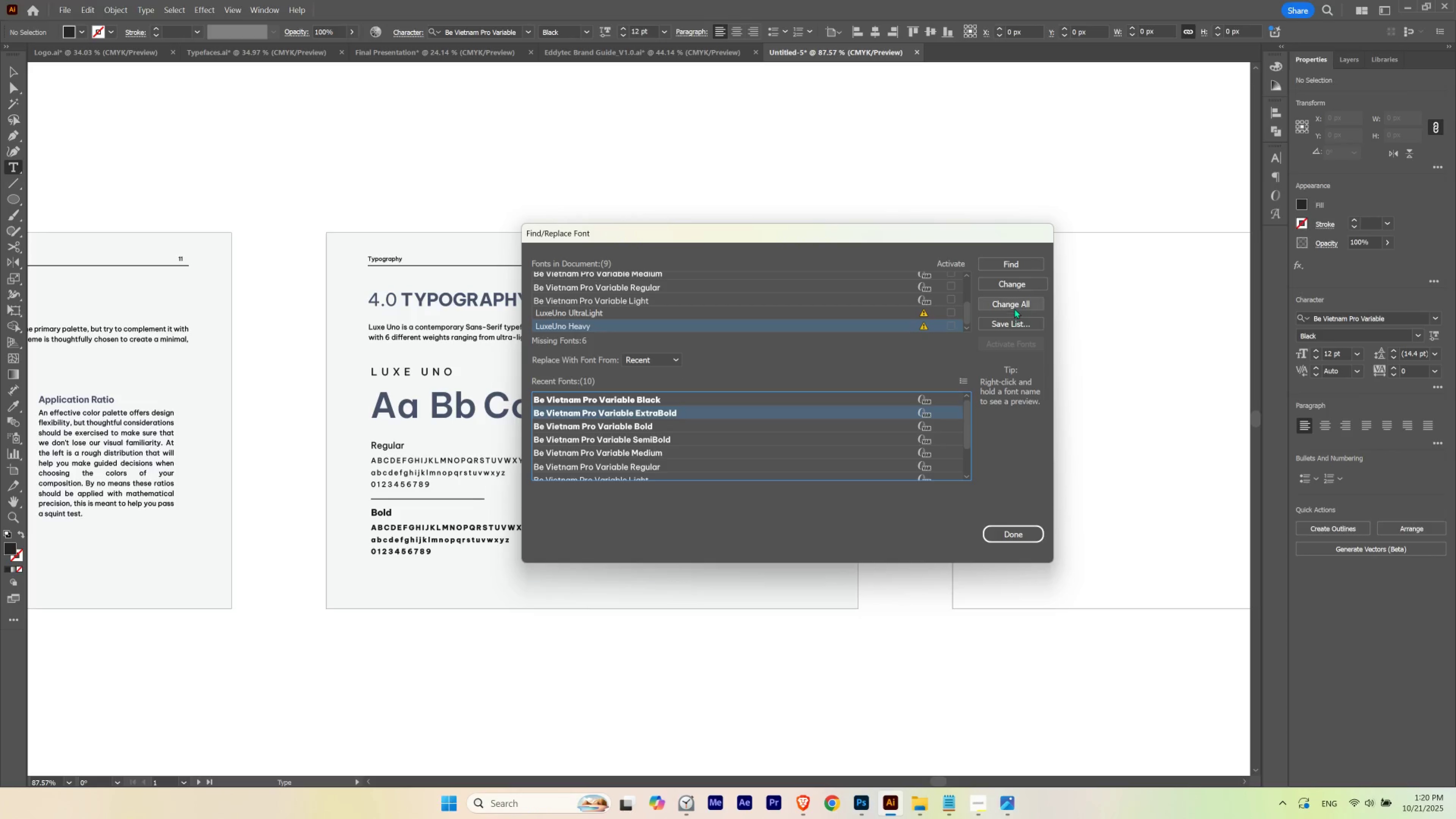 
left_click([1014, 304])
 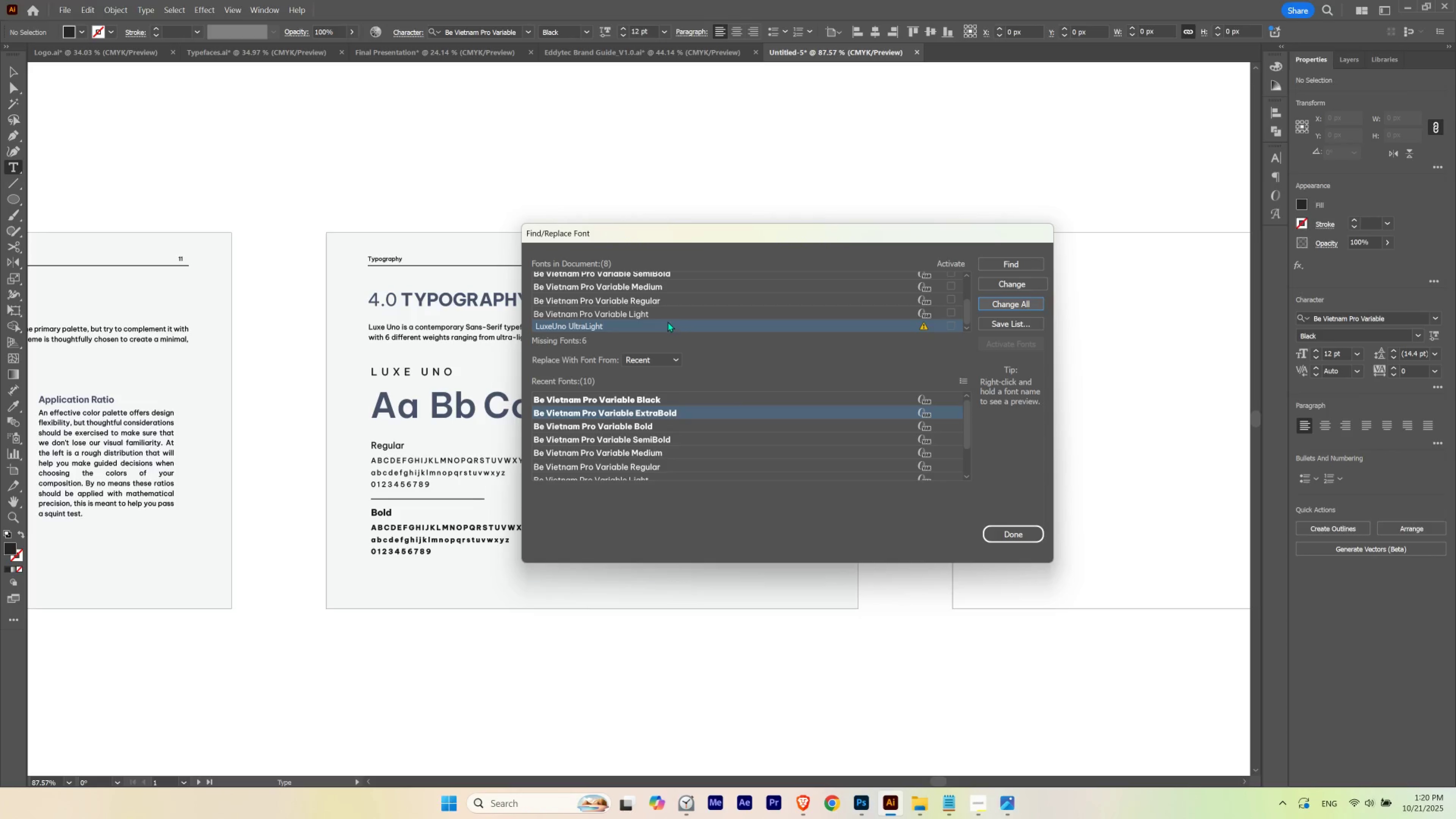 
scroll: coordinate [652, 319], scroll_direction: down, amount: 2.0
 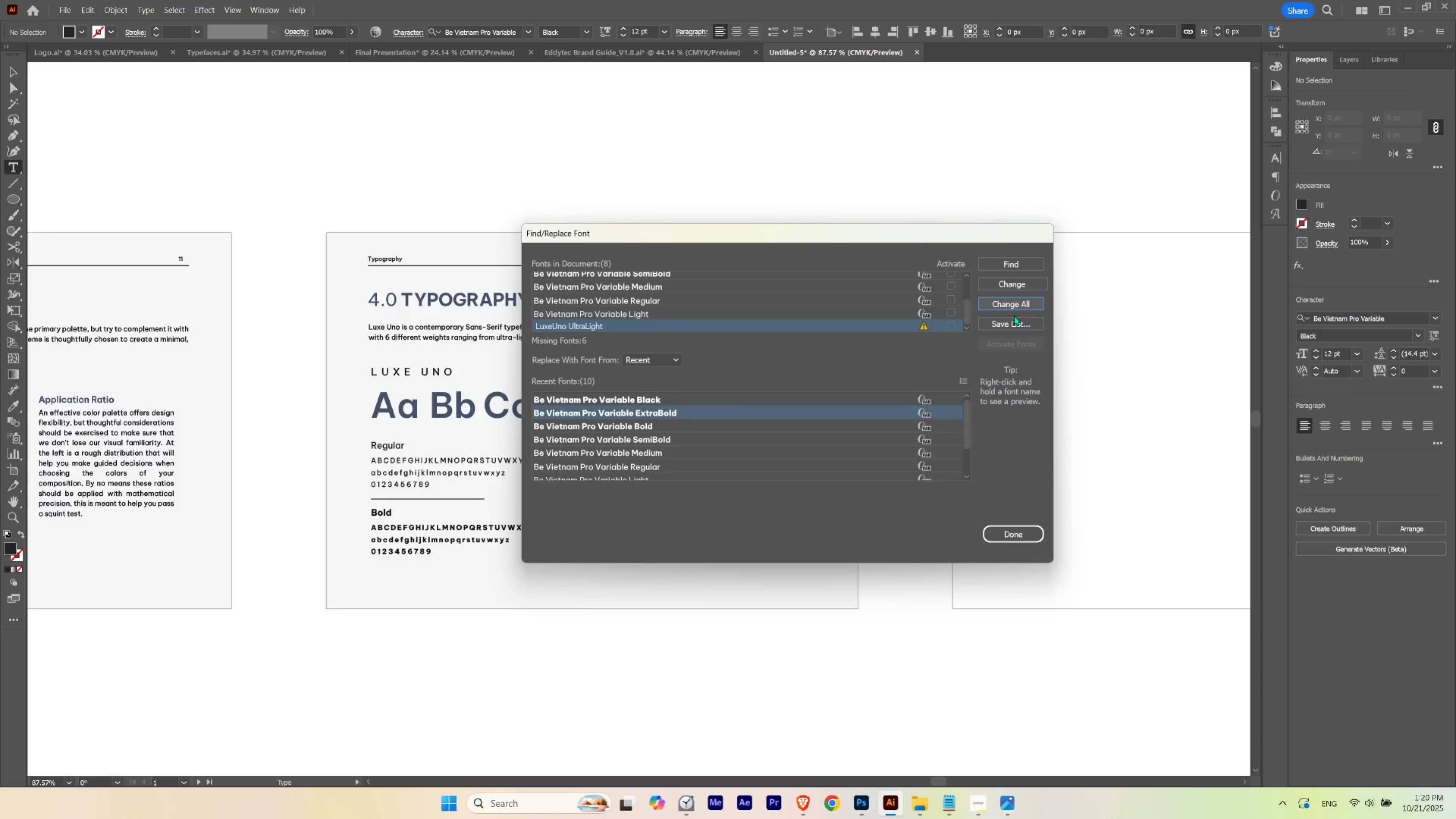 
left_click([999, 264])
 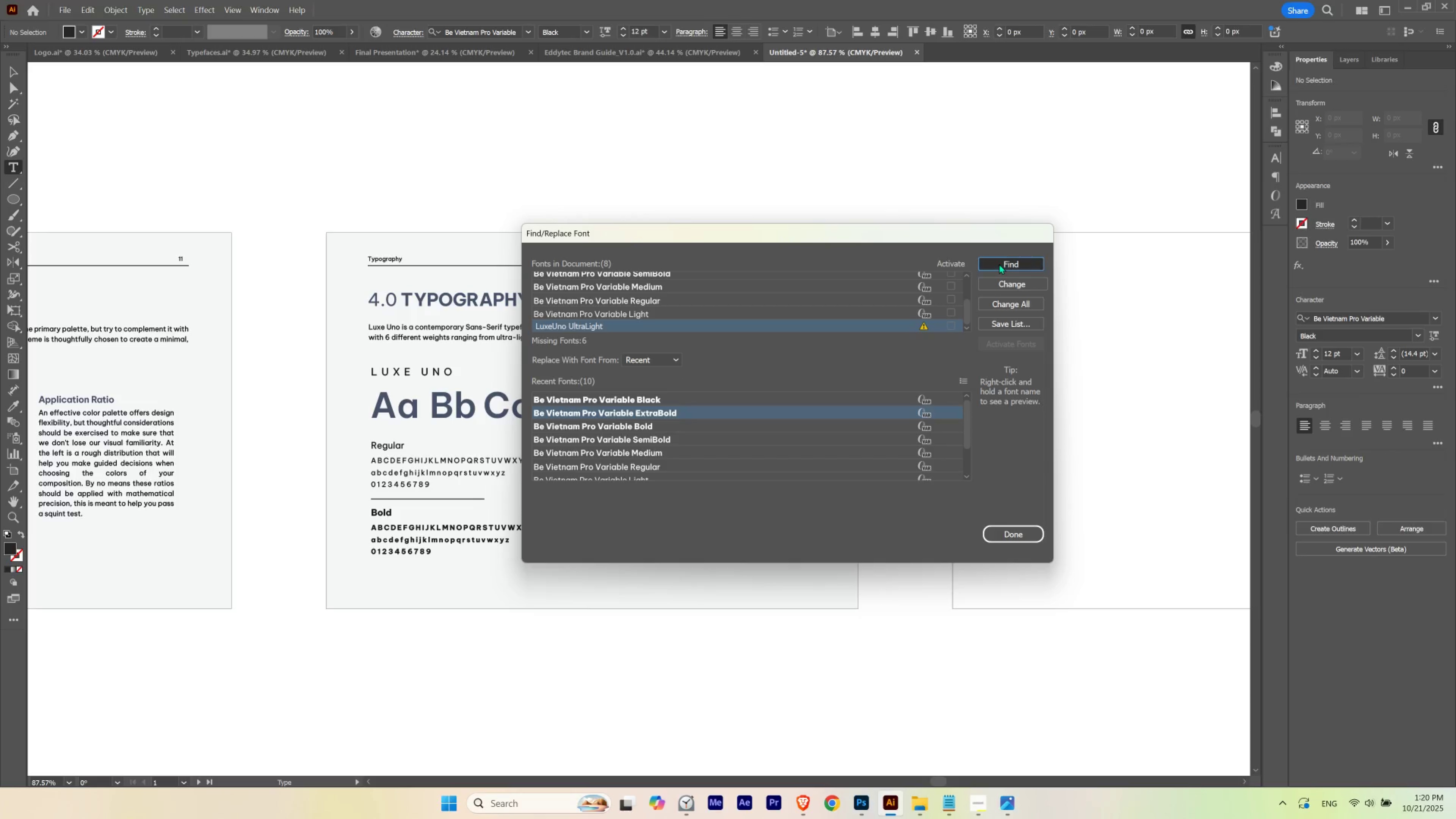 
left_click([999, 264])
 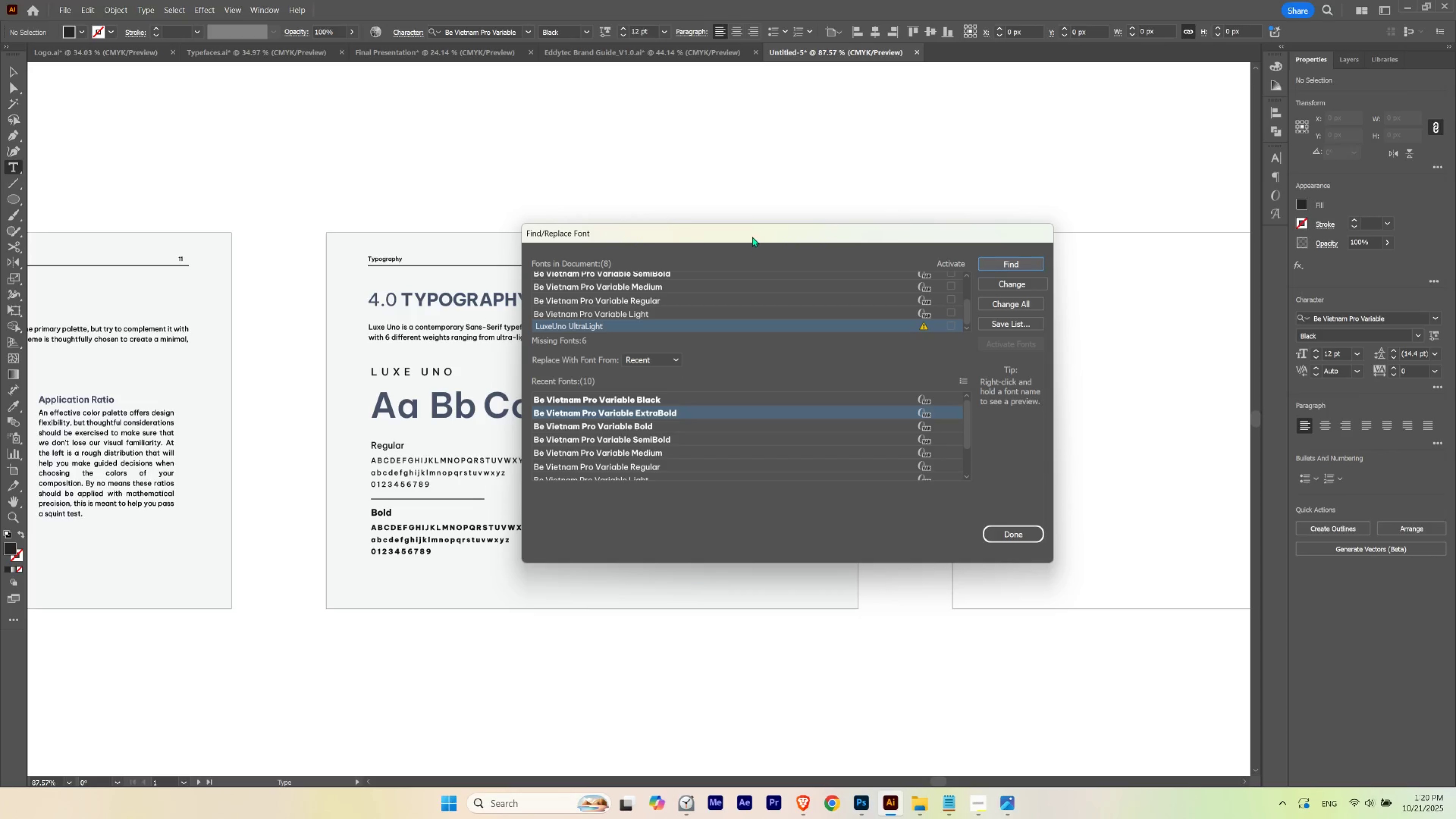 
left_click_drag(start_coordinate=[752, 236], to_coordinate=[698, 344])
 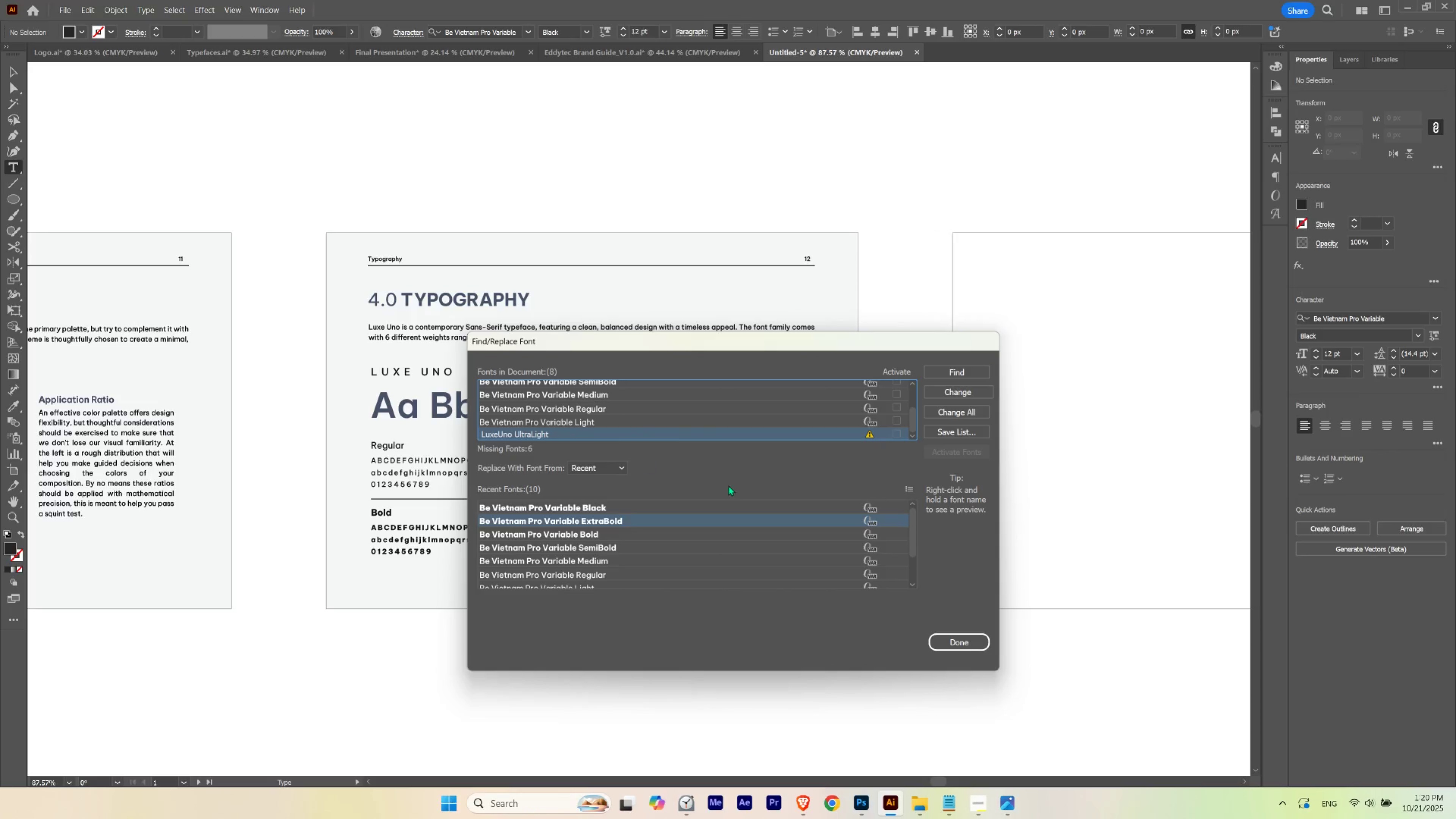 
double_click([736, 489])
 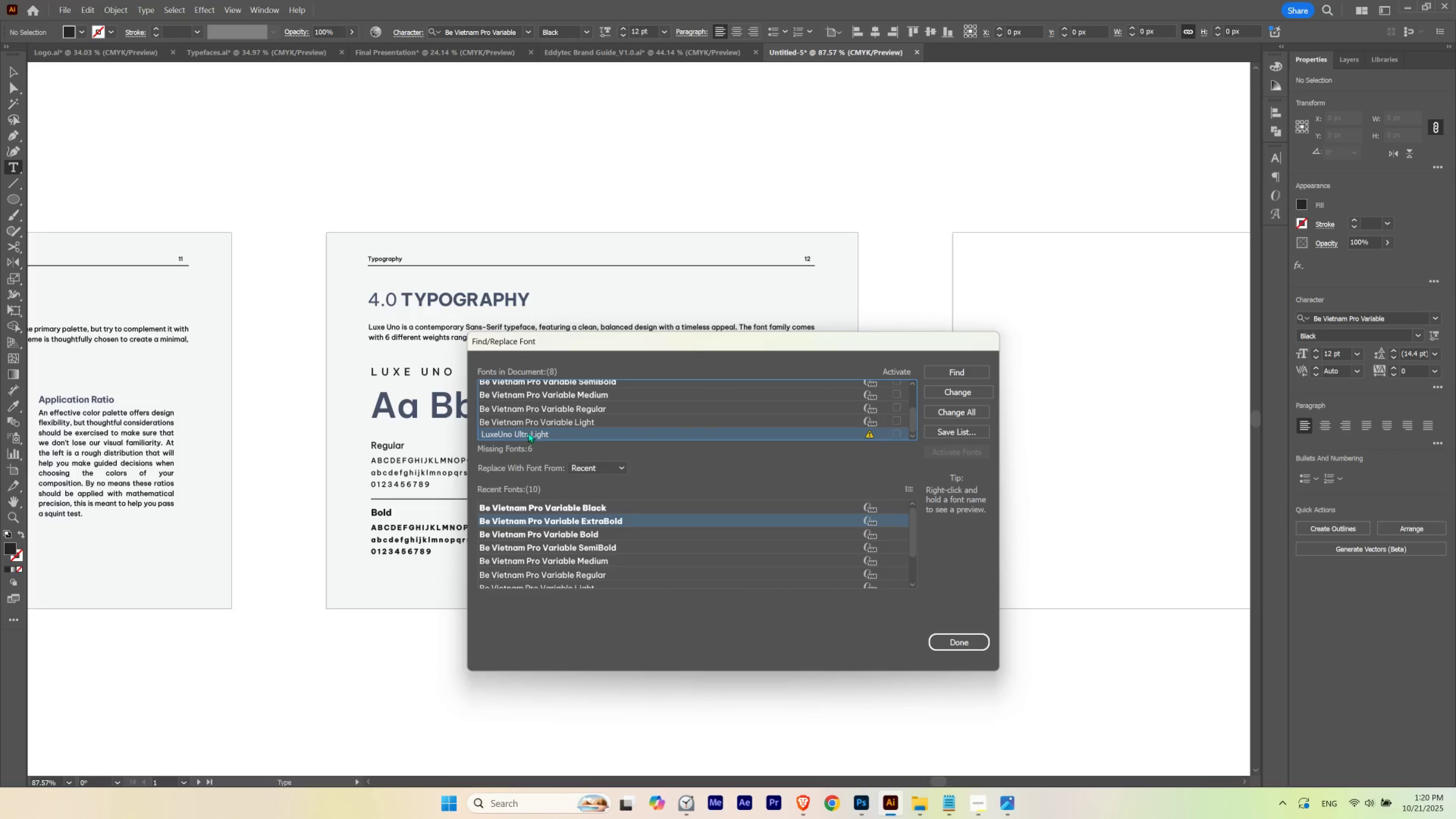 
left_click([528, 432])
 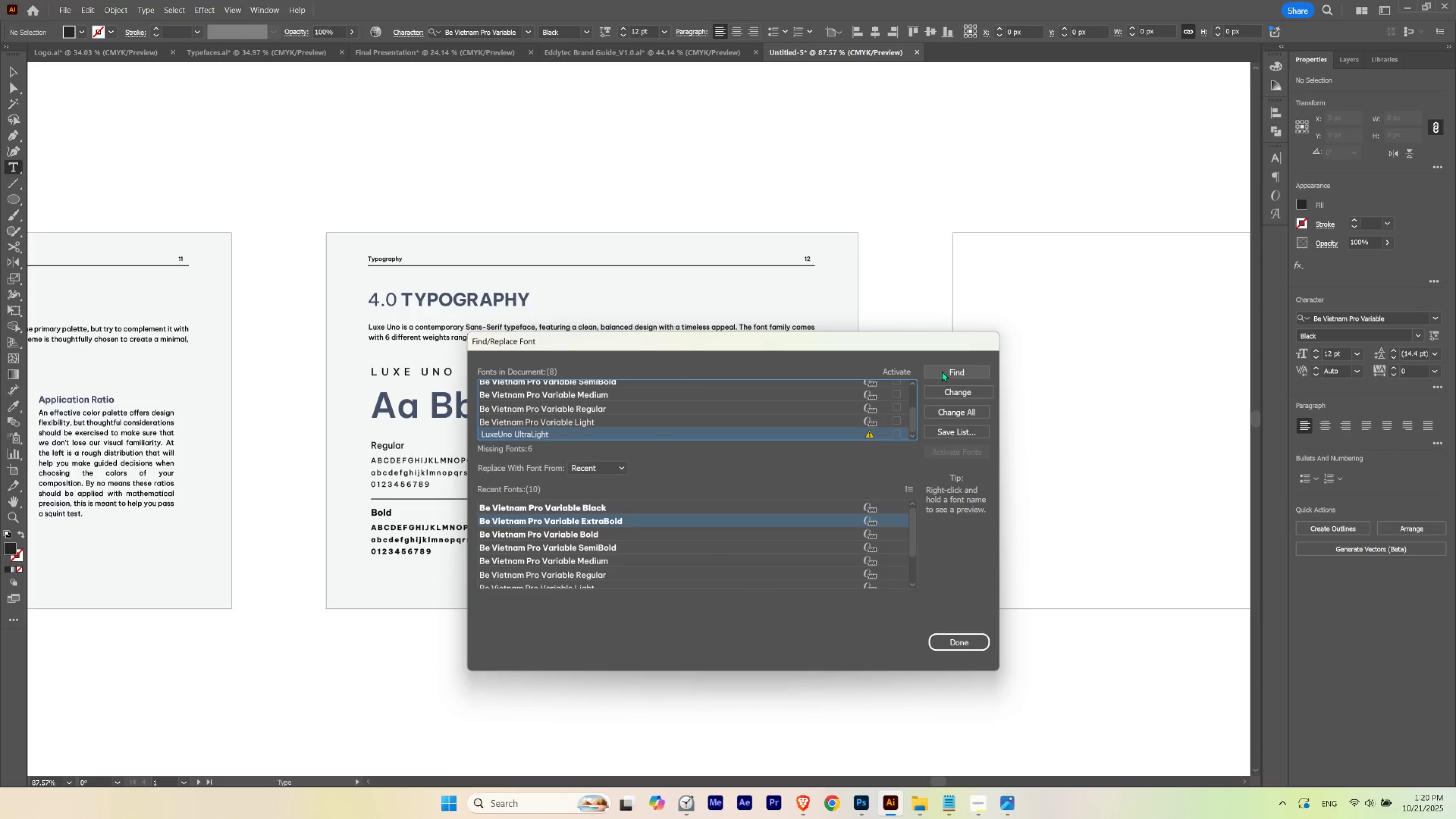 
left_click([942, 371])
 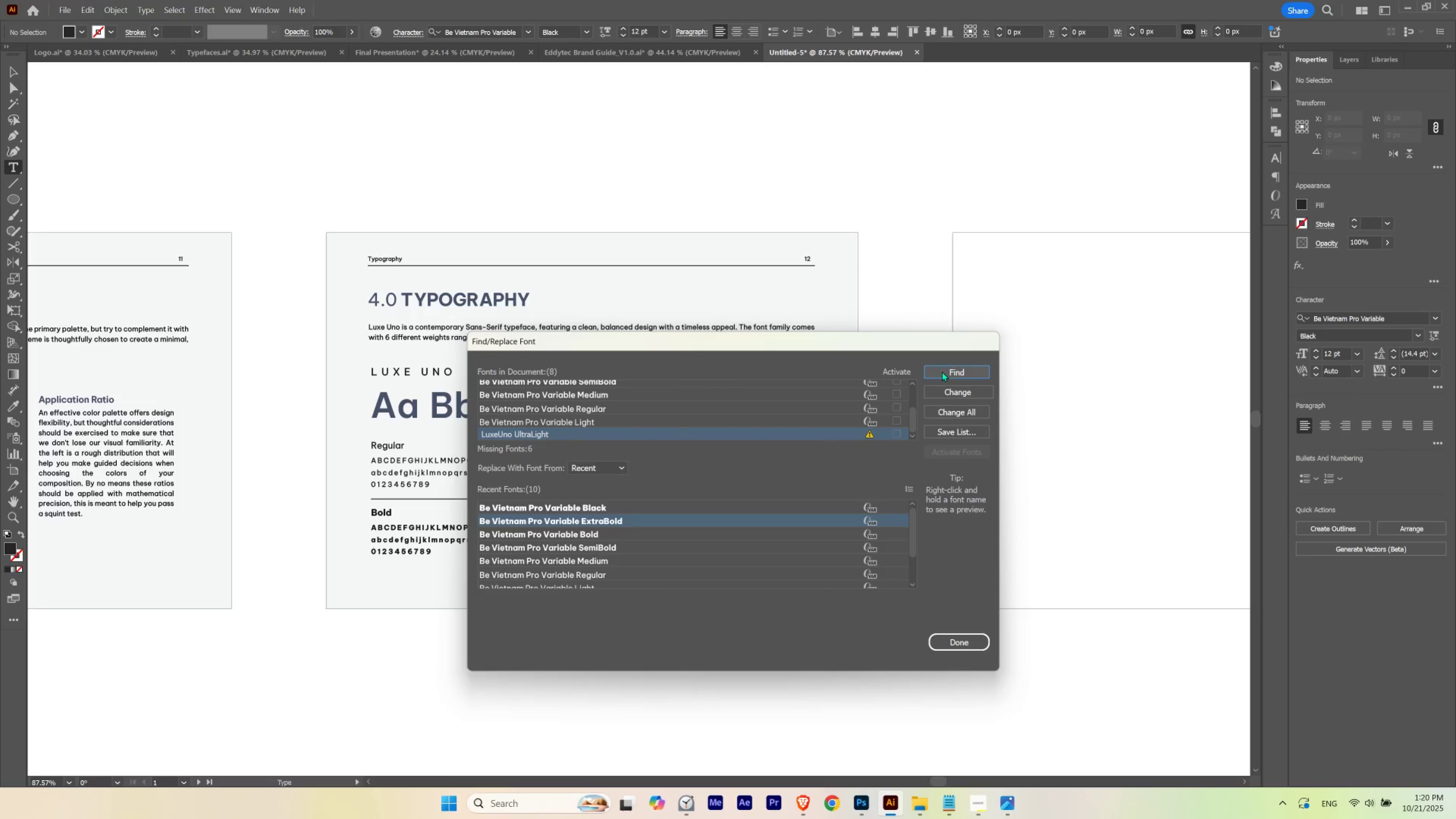 
double_click([942, 371])
 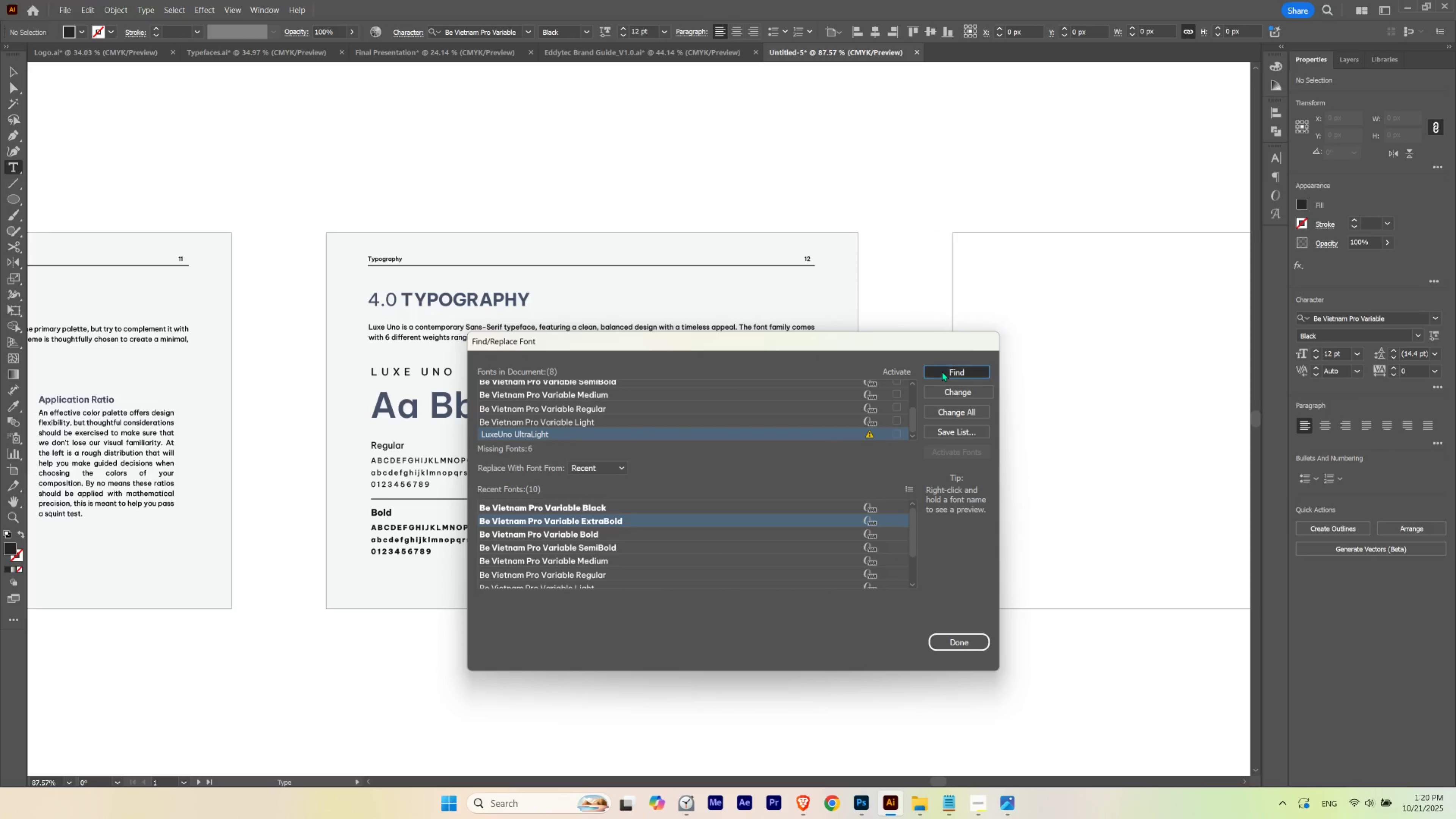 
triple_click([942, 371])
 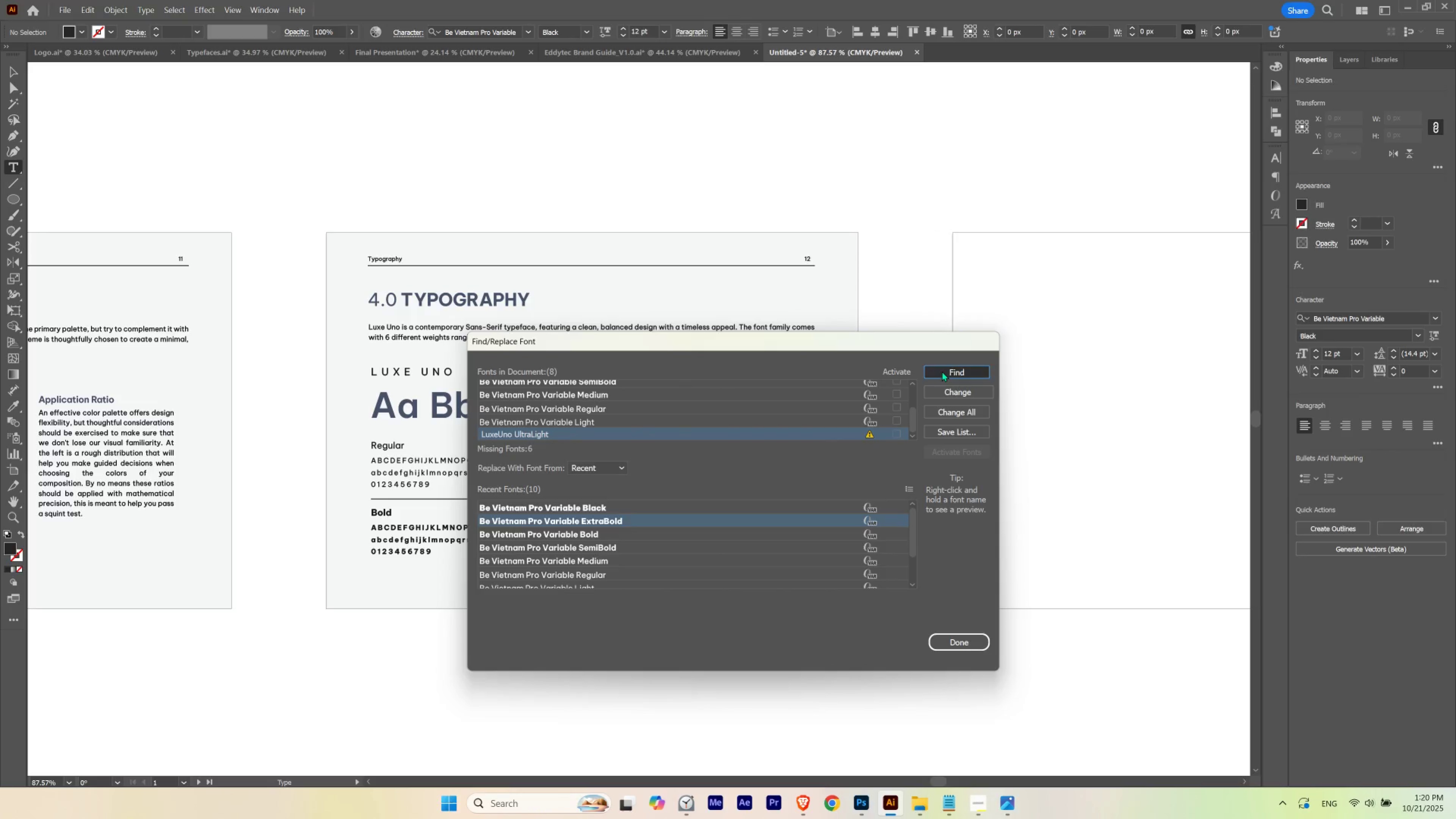 
triple_click([942, 371])
 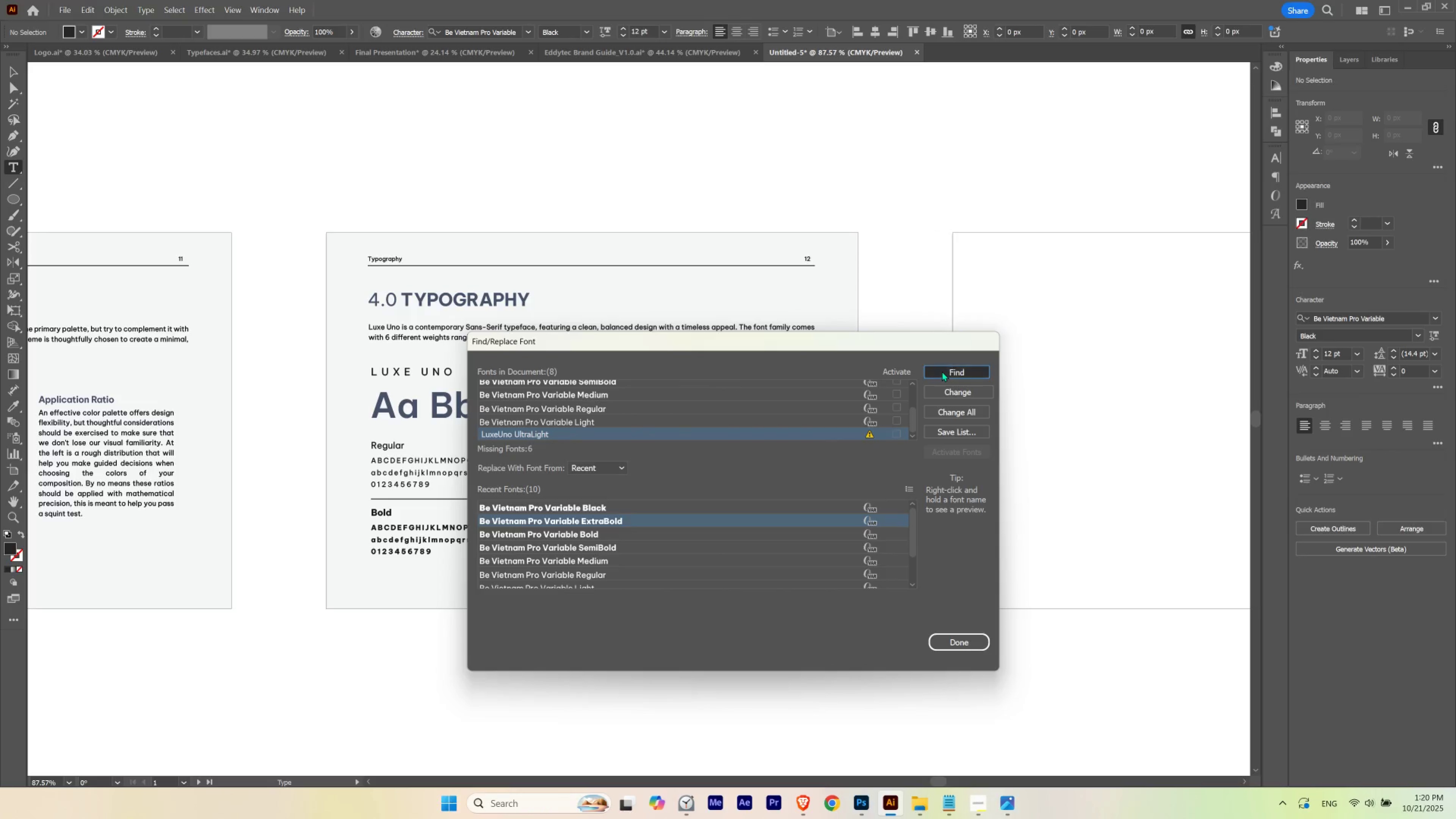 
triple_click([942, 371])
 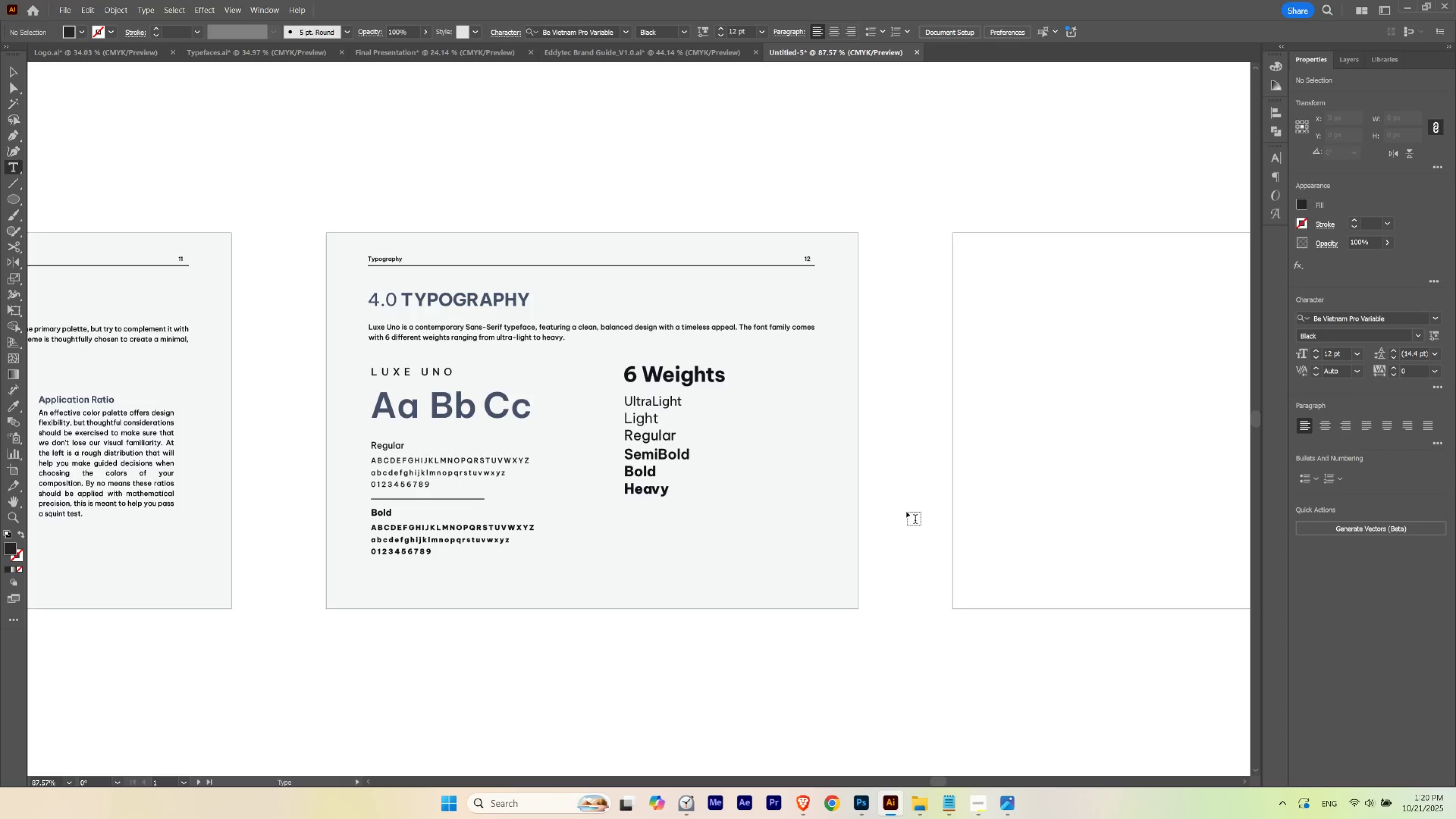 
key(Escape)
 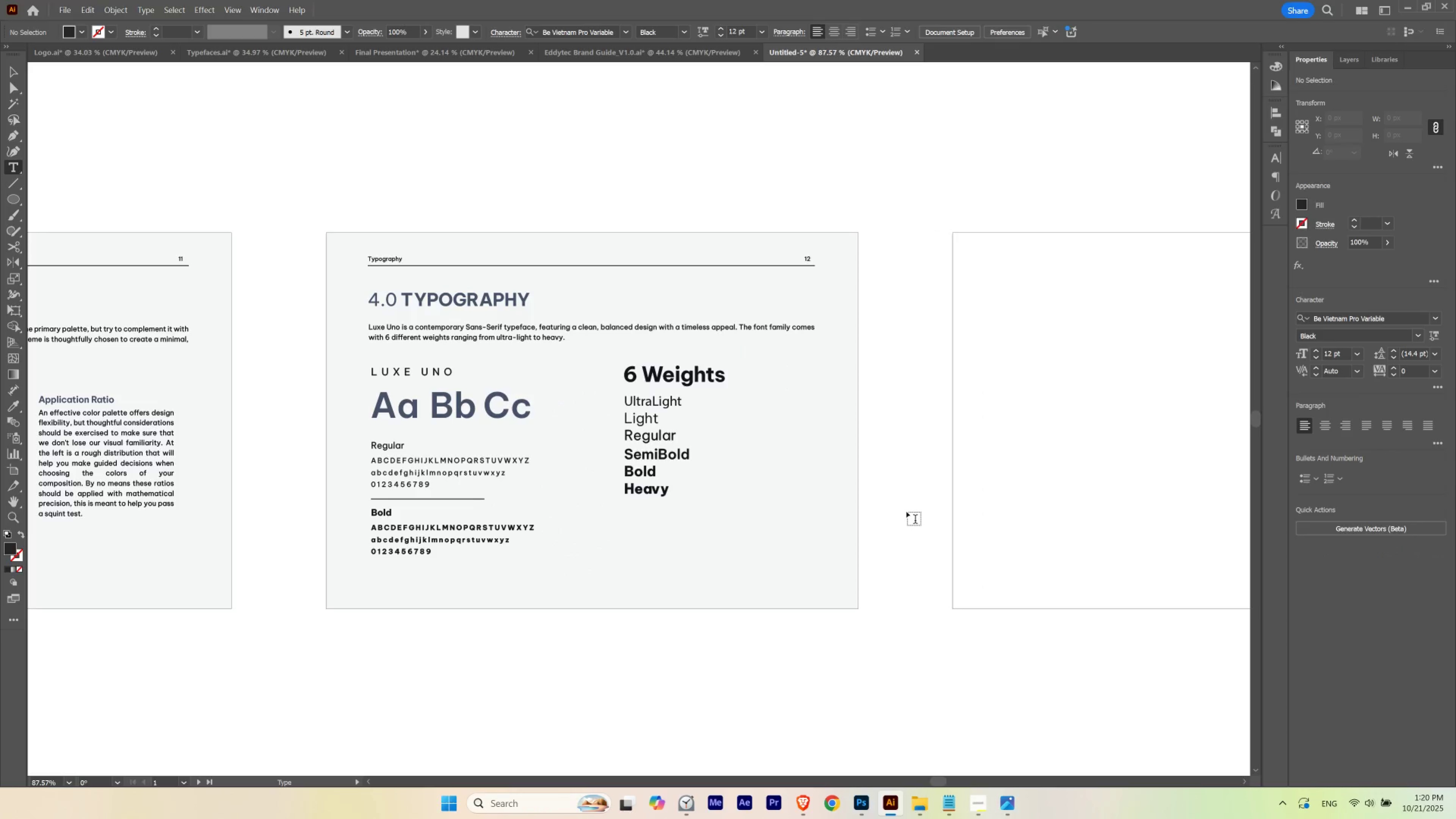 
key(Escape)
 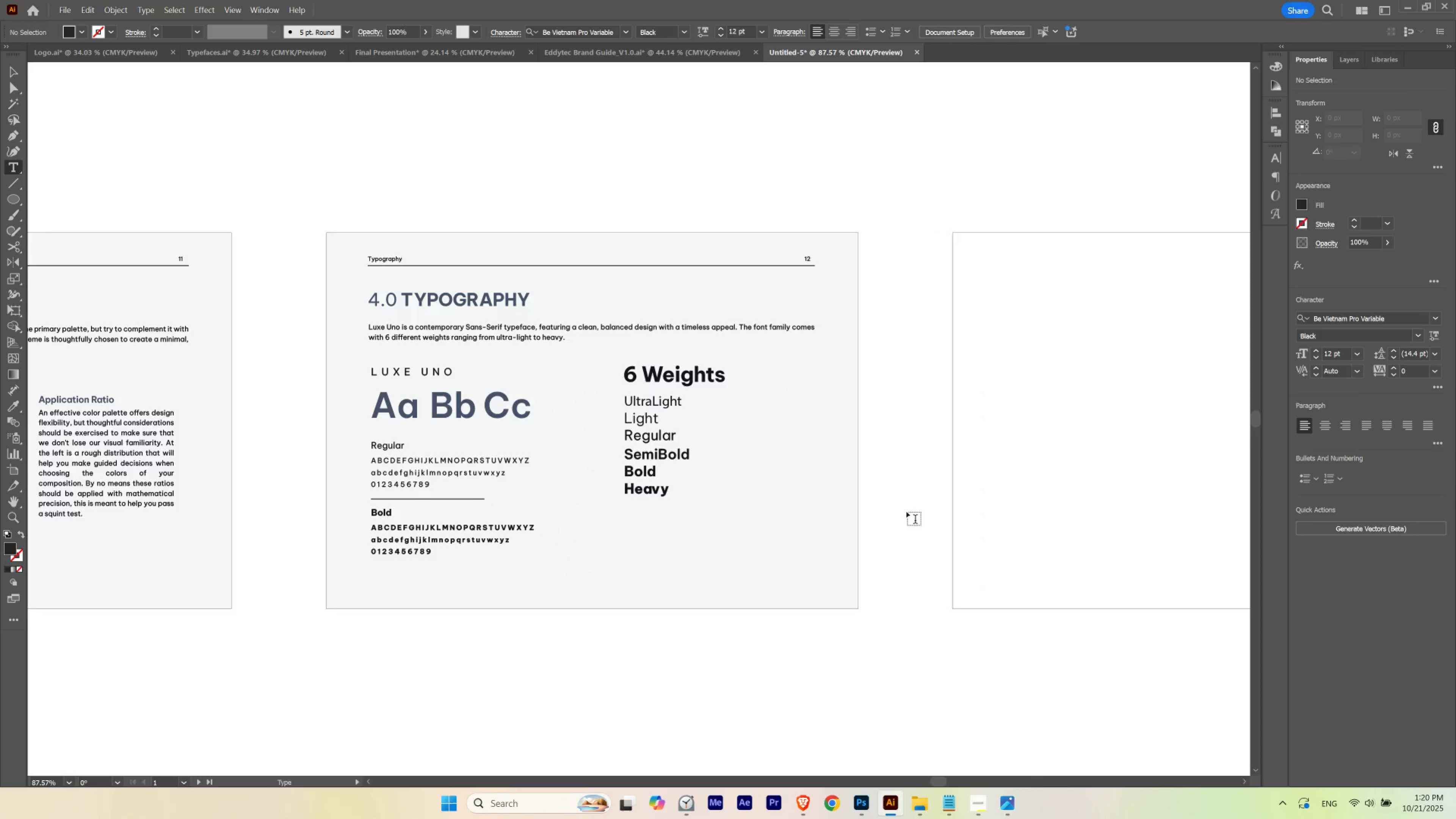 
key(V)
 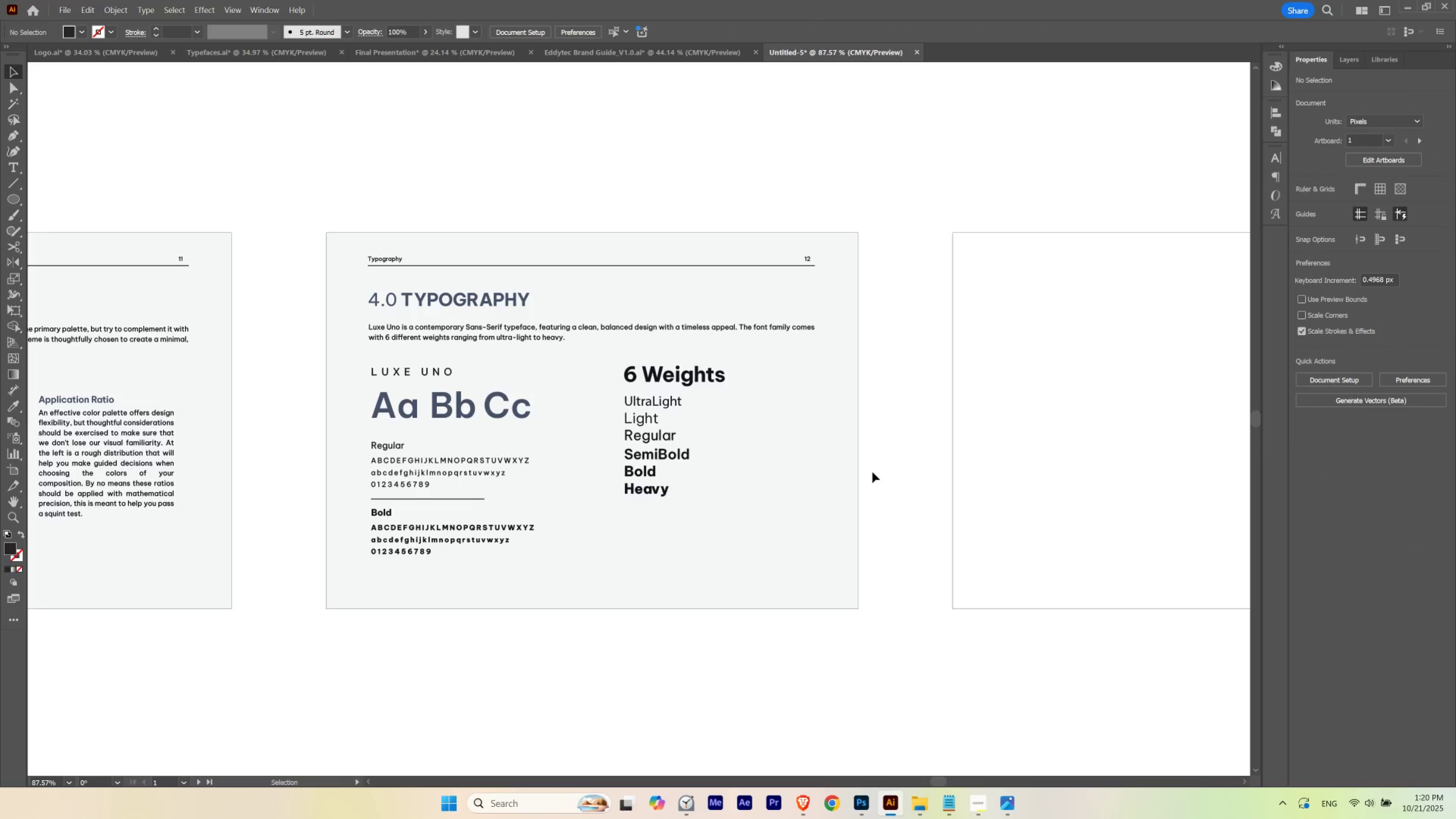 
left_click([872, 472])
 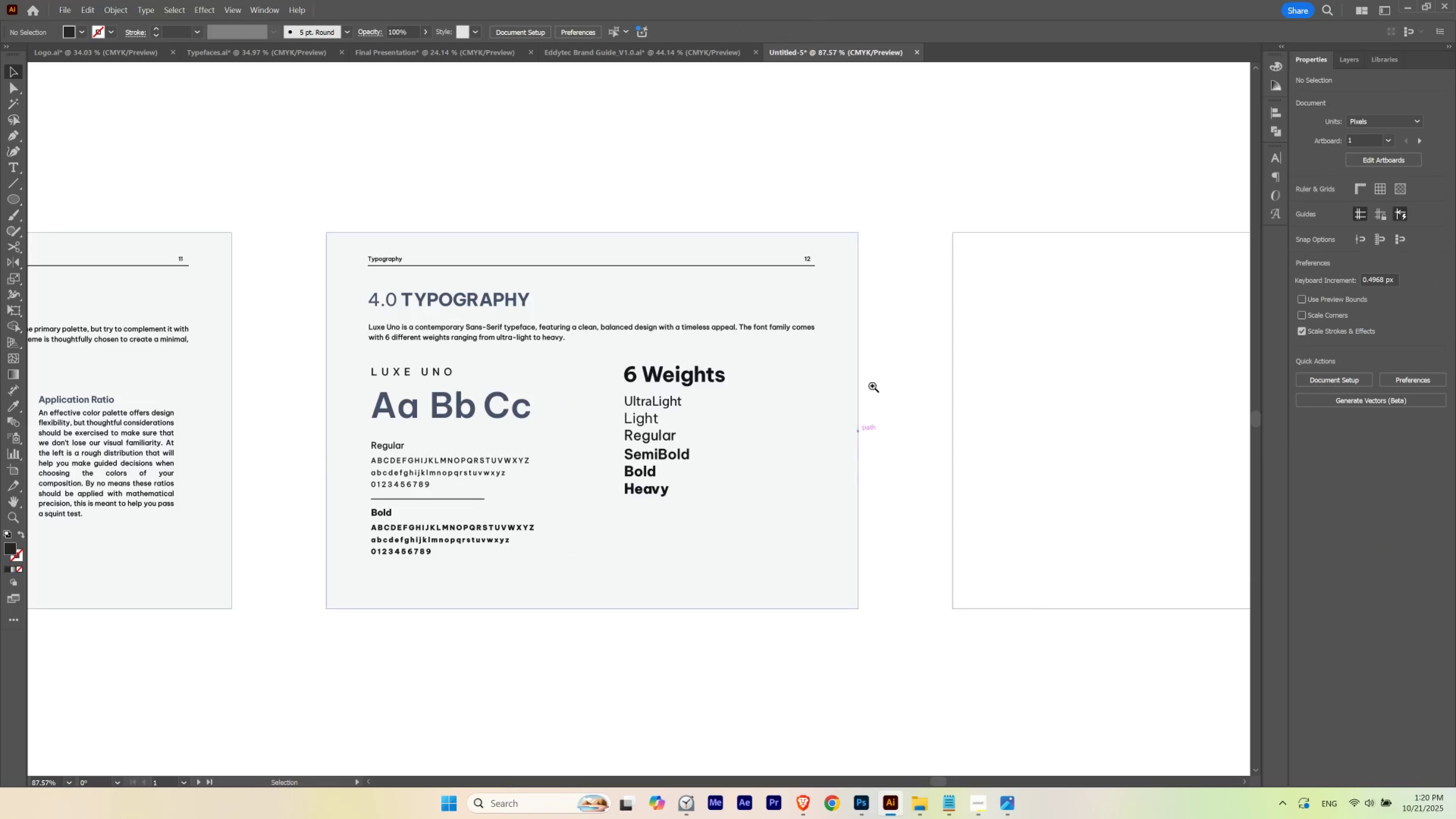 
hold_key(key=Space, duration=1.49)
 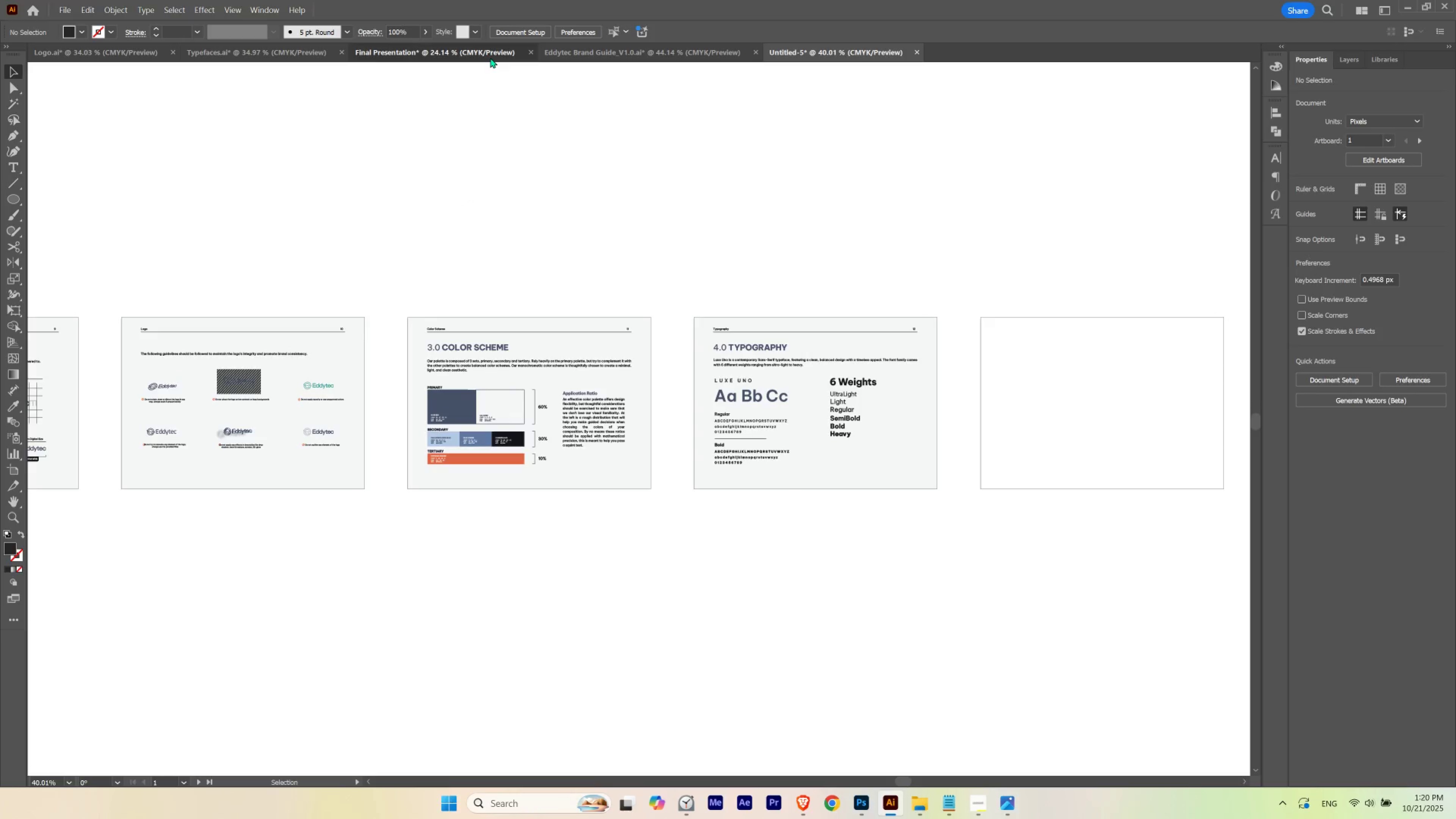 
hold_key(key=ControlLeft, duration=0.55)
left_click_drag(start_coordinate=[890, 366], to_coordinate=[804, 409])
 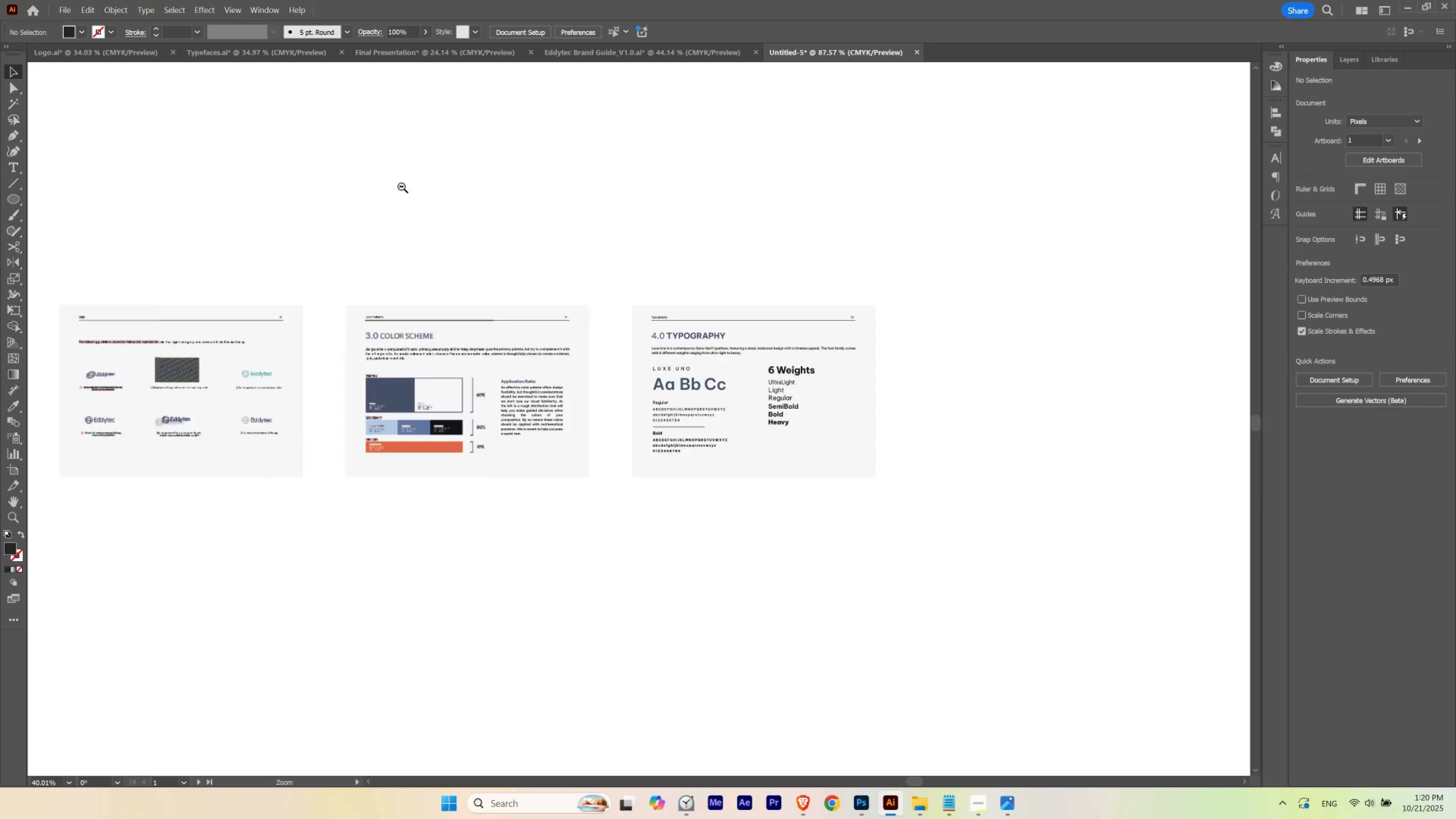 
left_click_drag(start_coordinate=[406, 187], to_coordinate=[469, 199])
 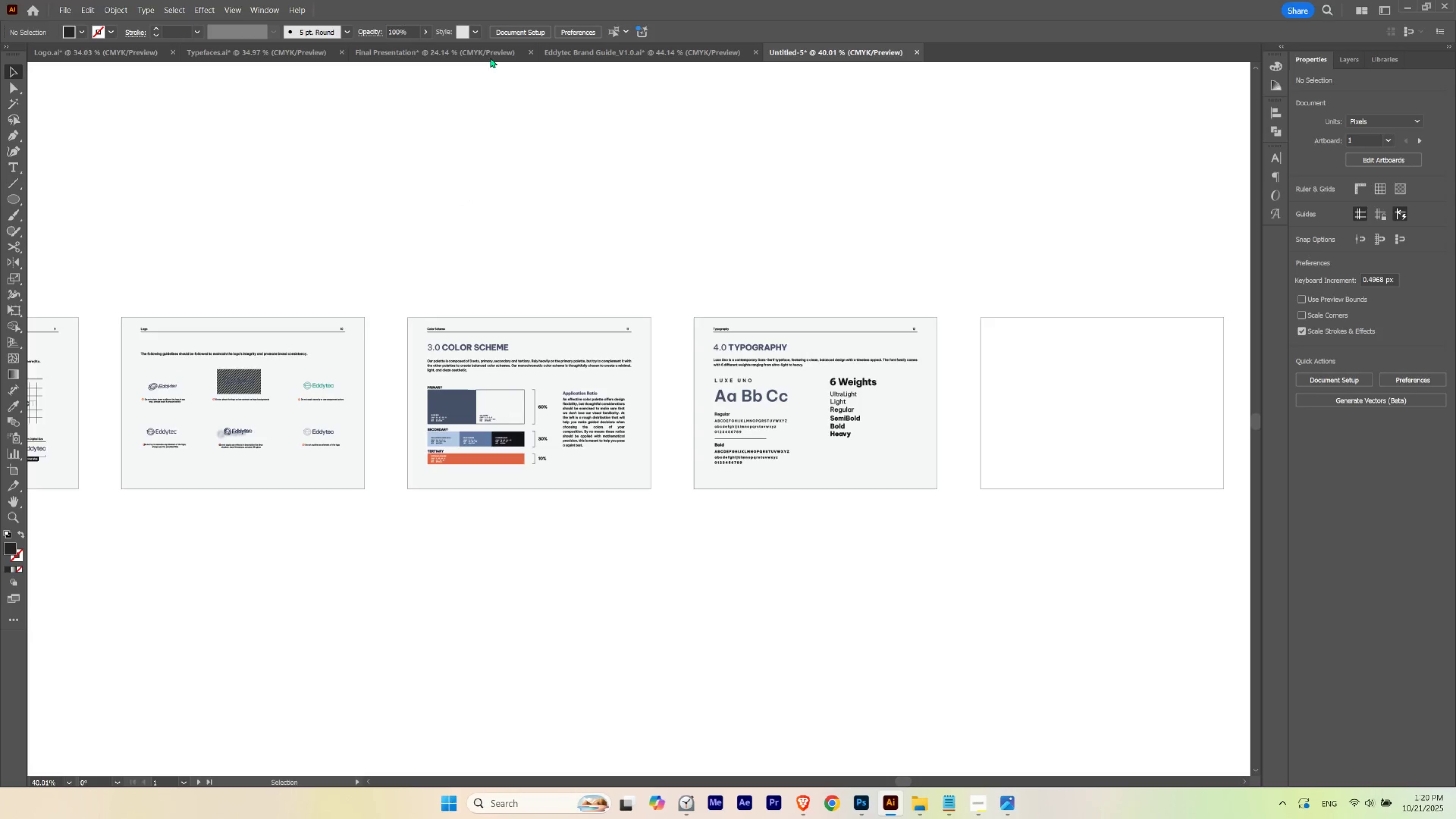 
left_click([490, 58])
 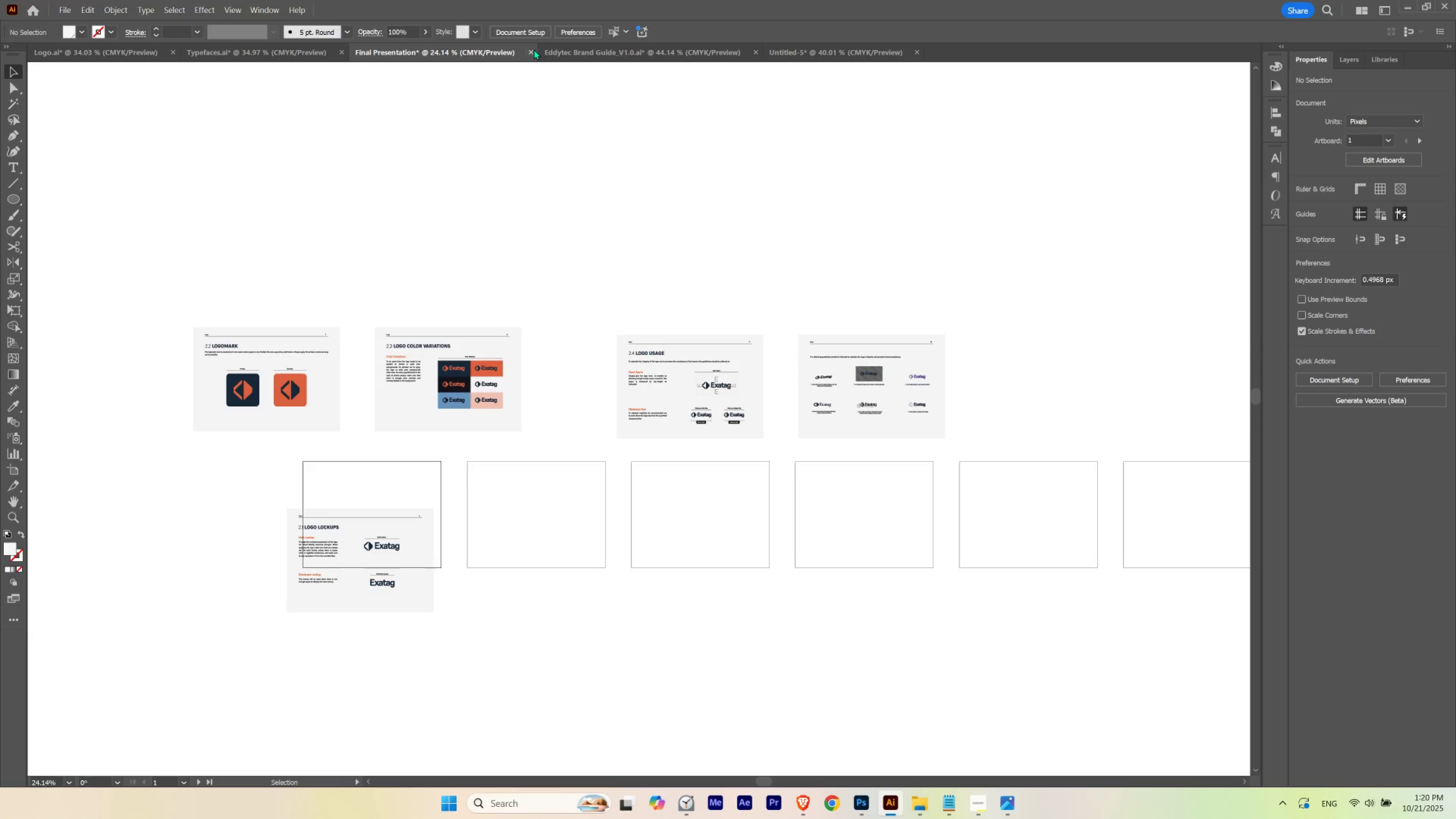 
left_click([531, 51])
 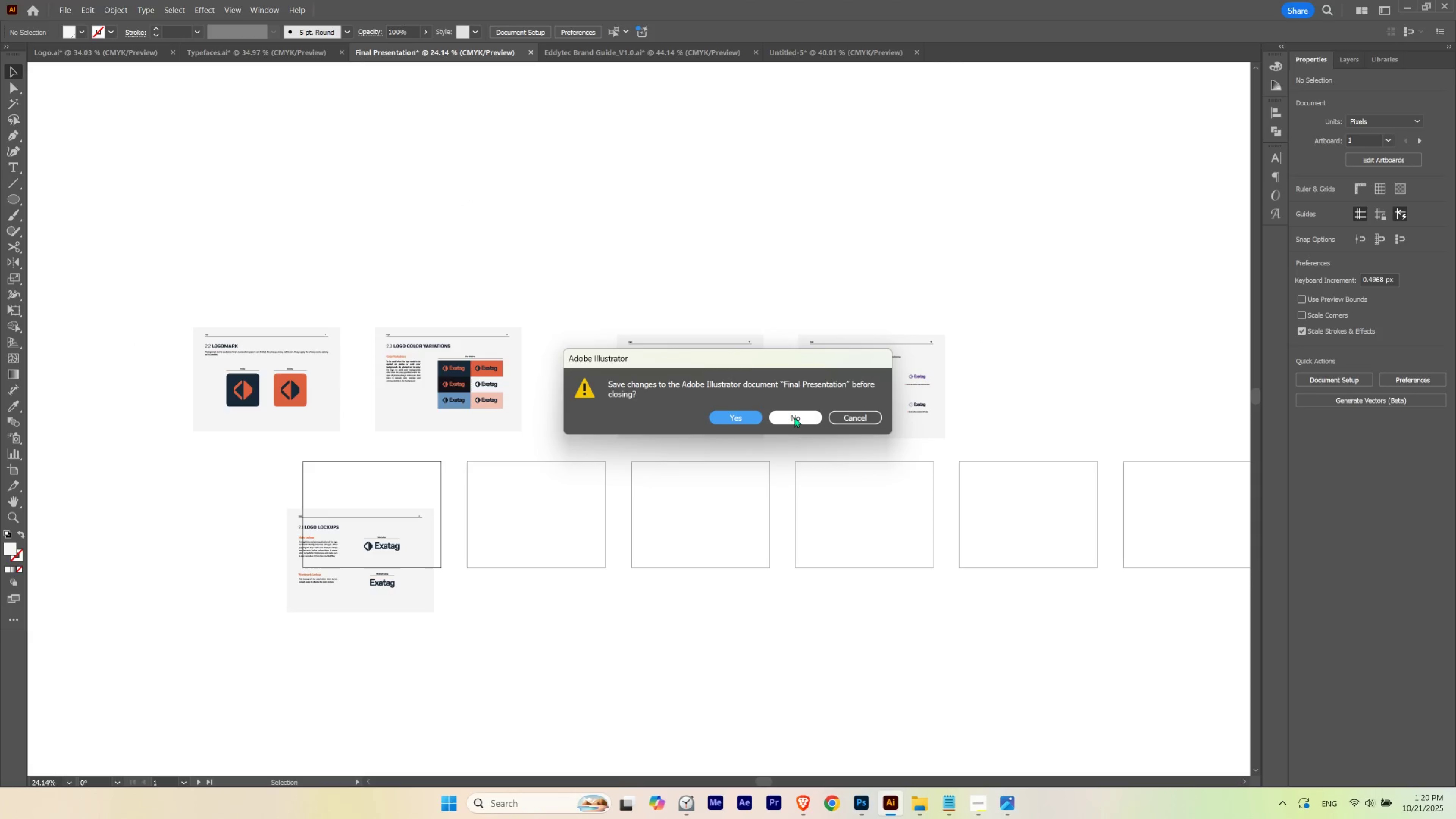 
left_click([794, 417])
 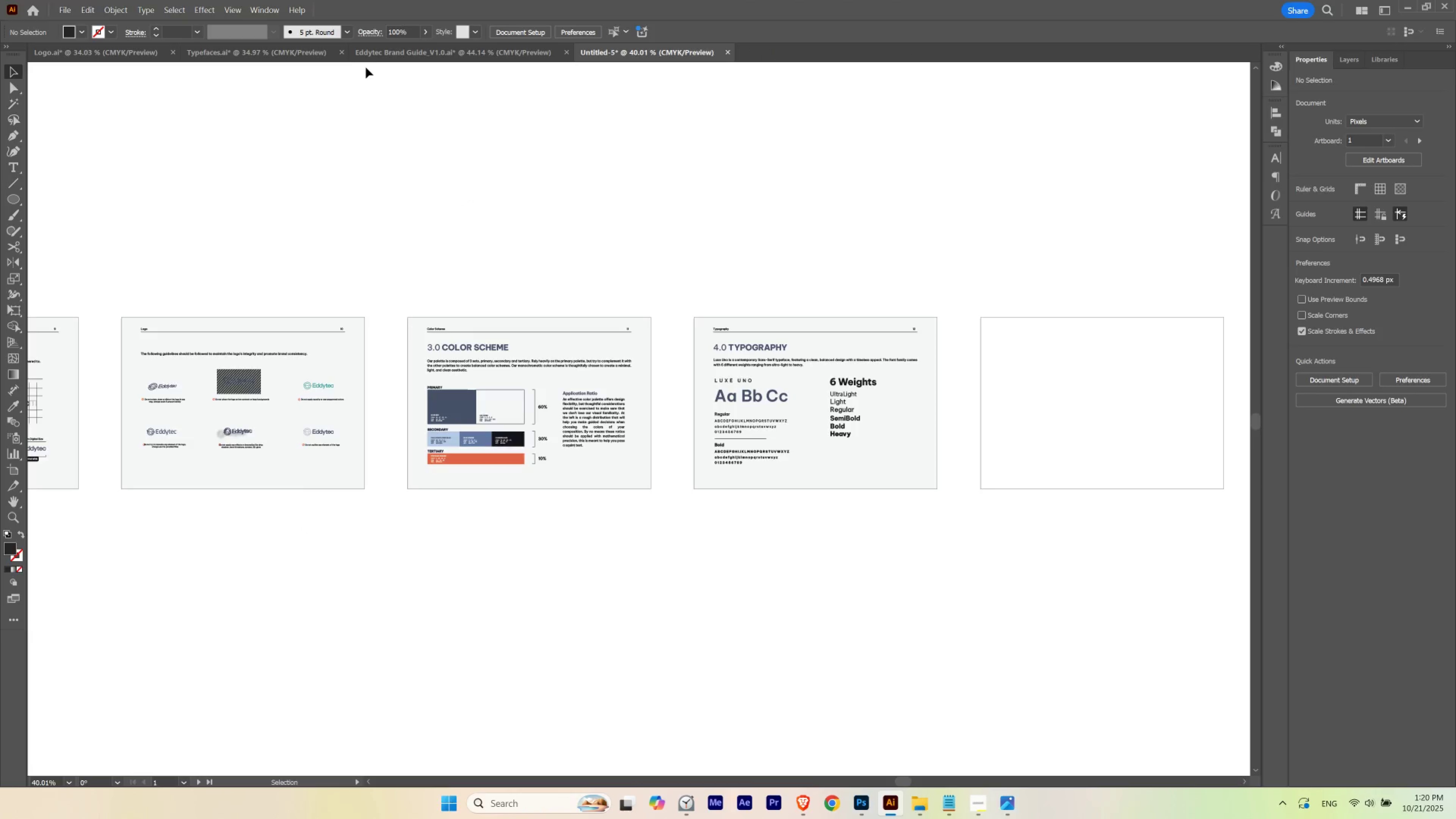 
left_click([603, 52])
 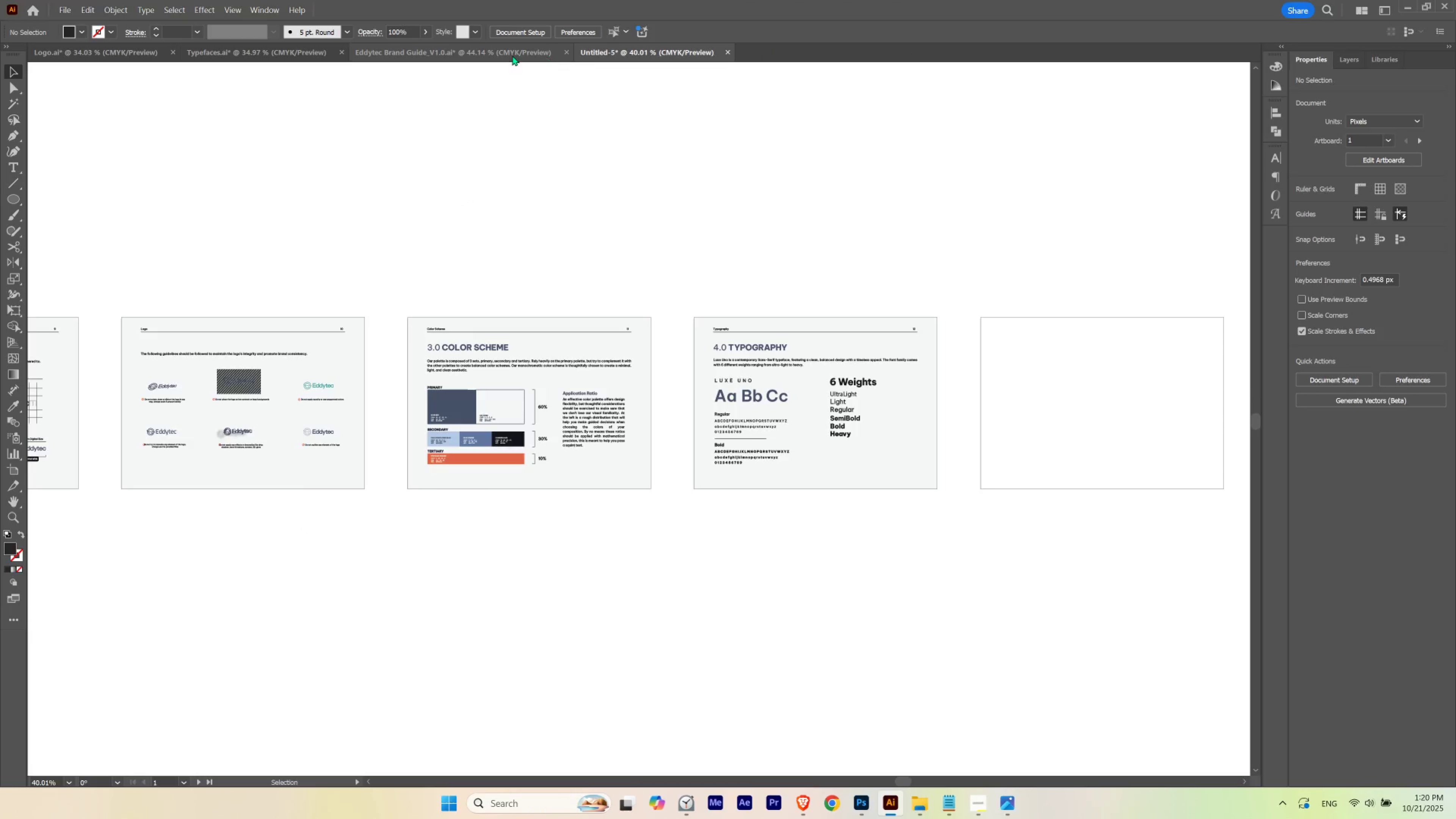 
left_click([510, 55])
 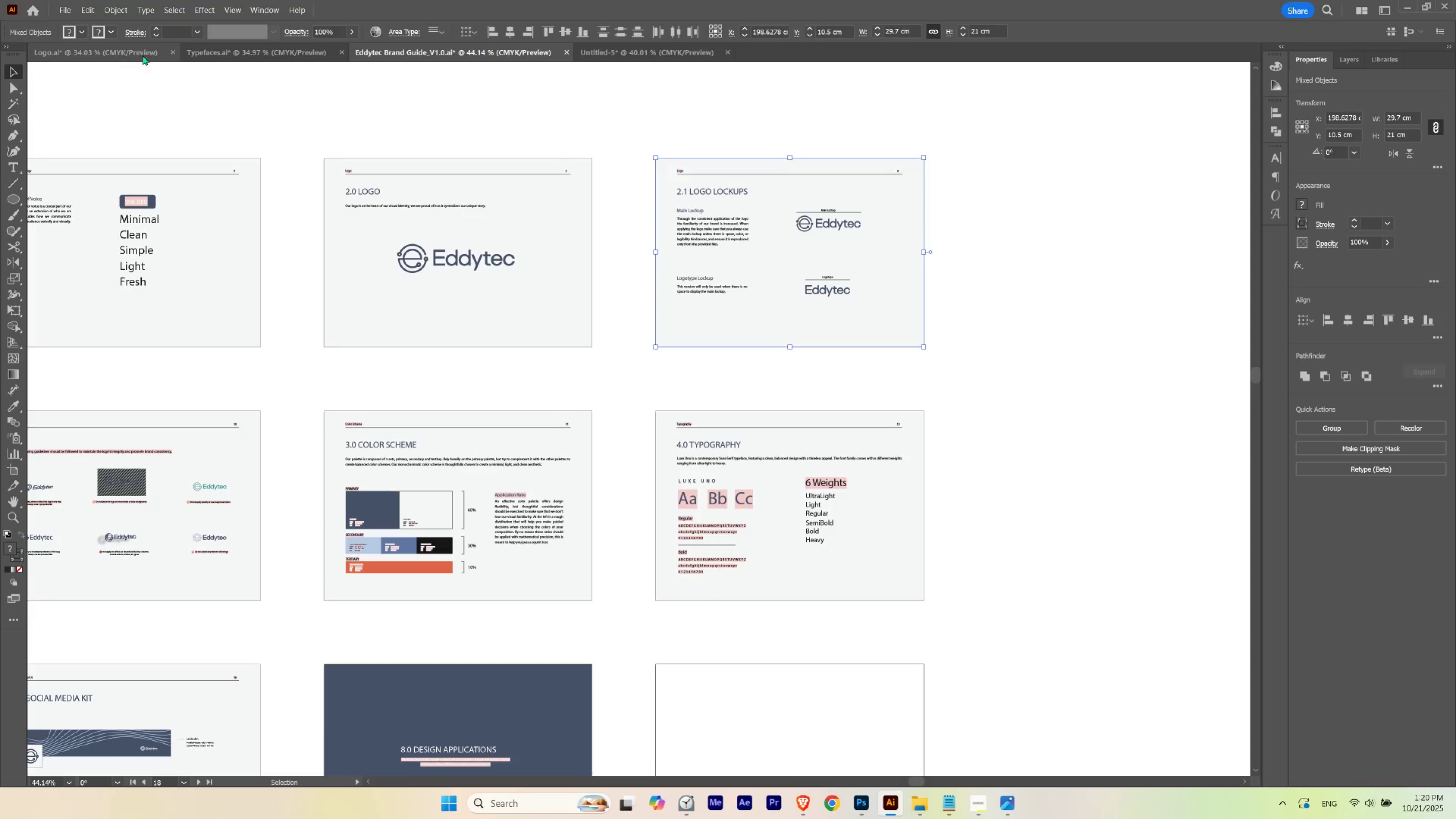 
left_click([567, 54])
 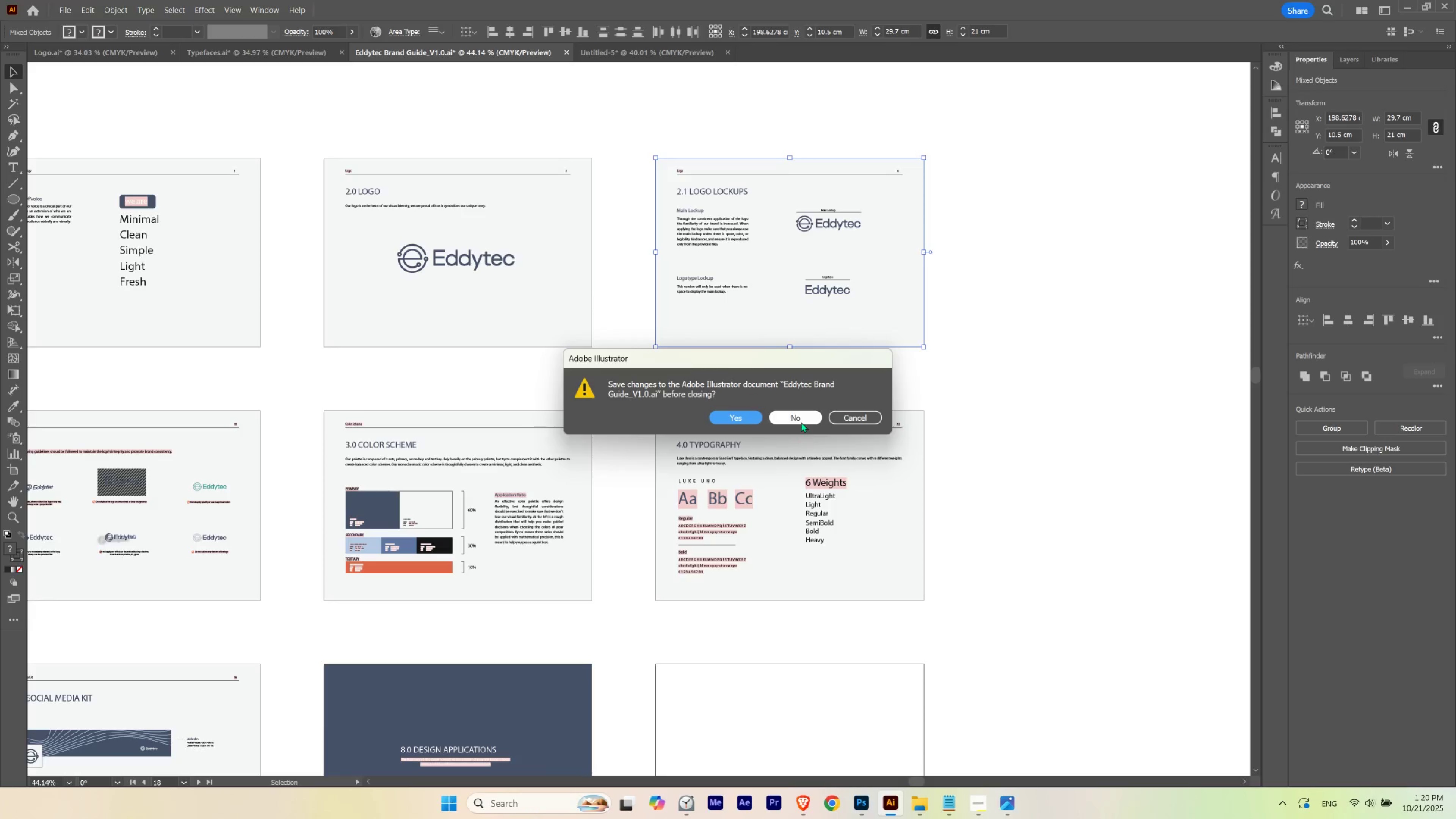 
left_click([801, 419])
 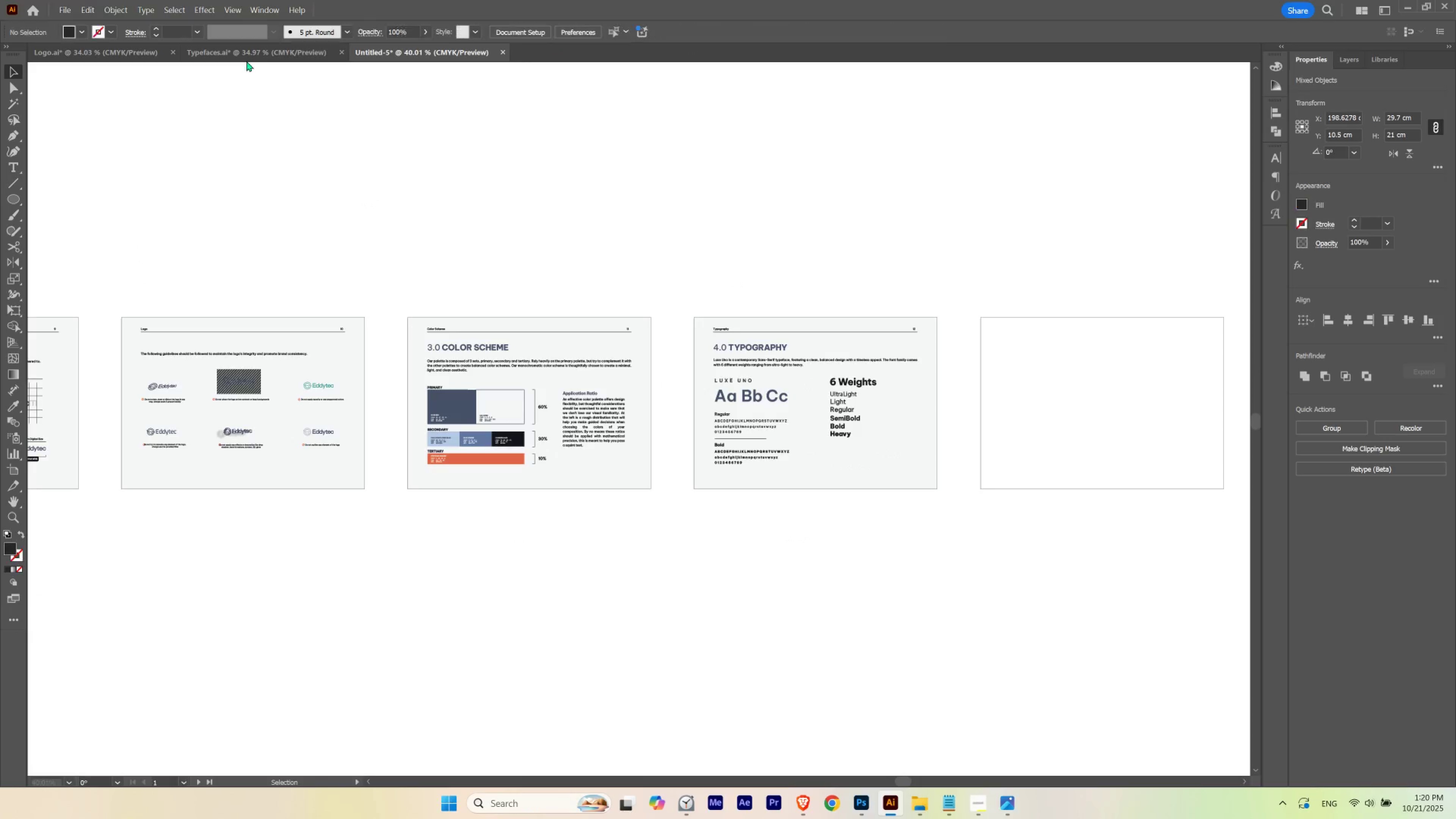 
left_click([241, 58])
 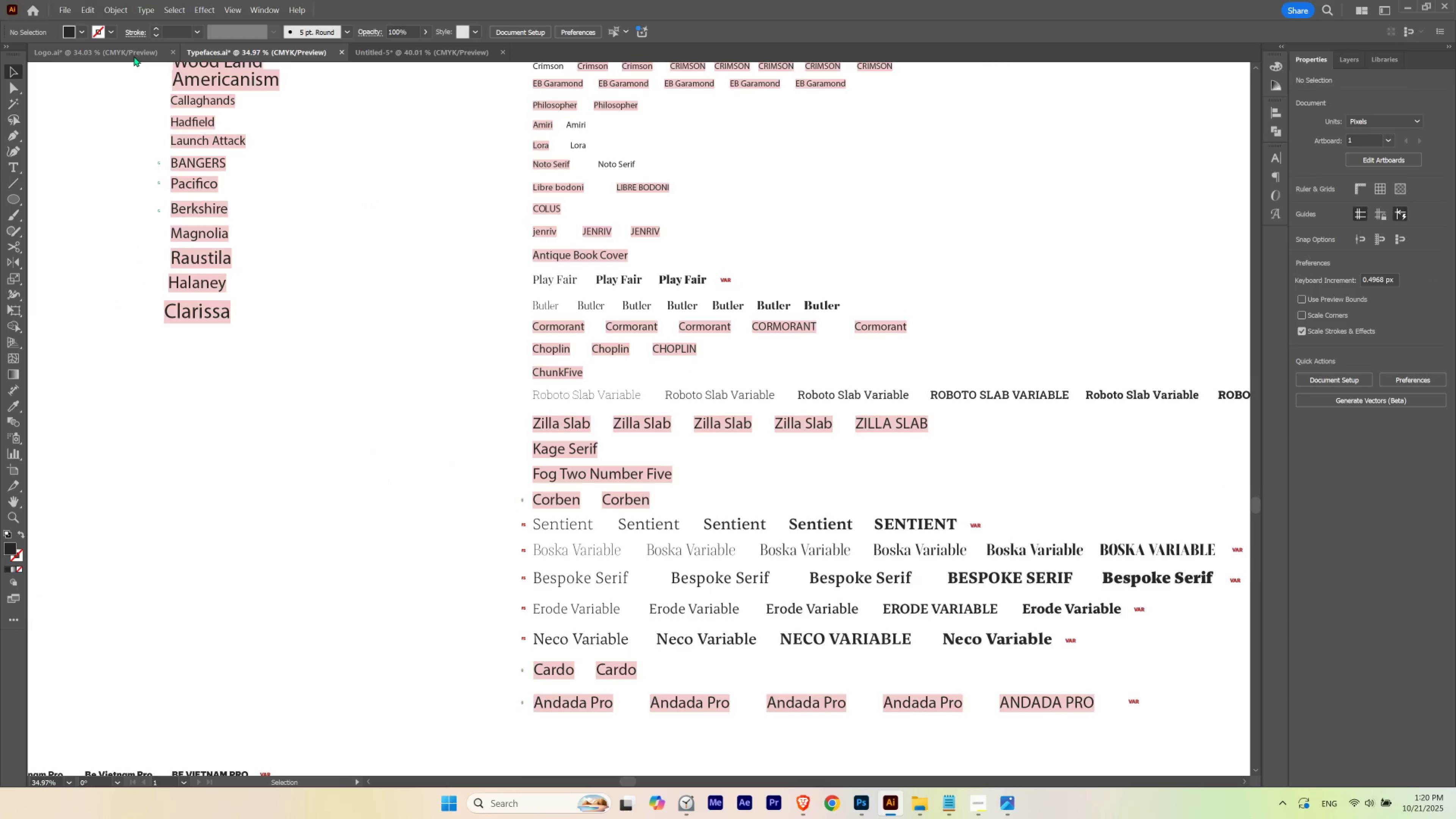 
left_click([134, 55])
 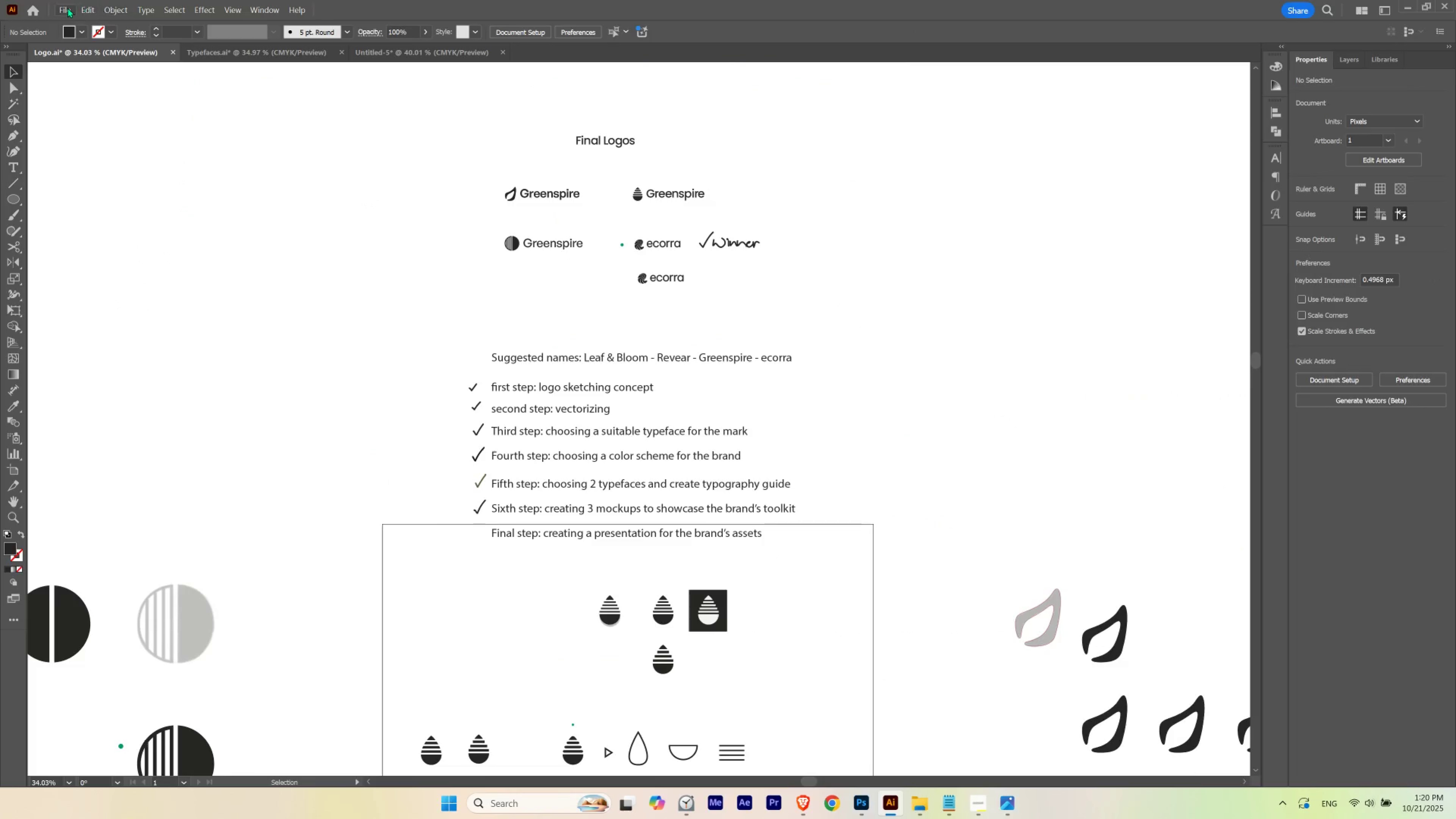 
left_click([67, 8])
 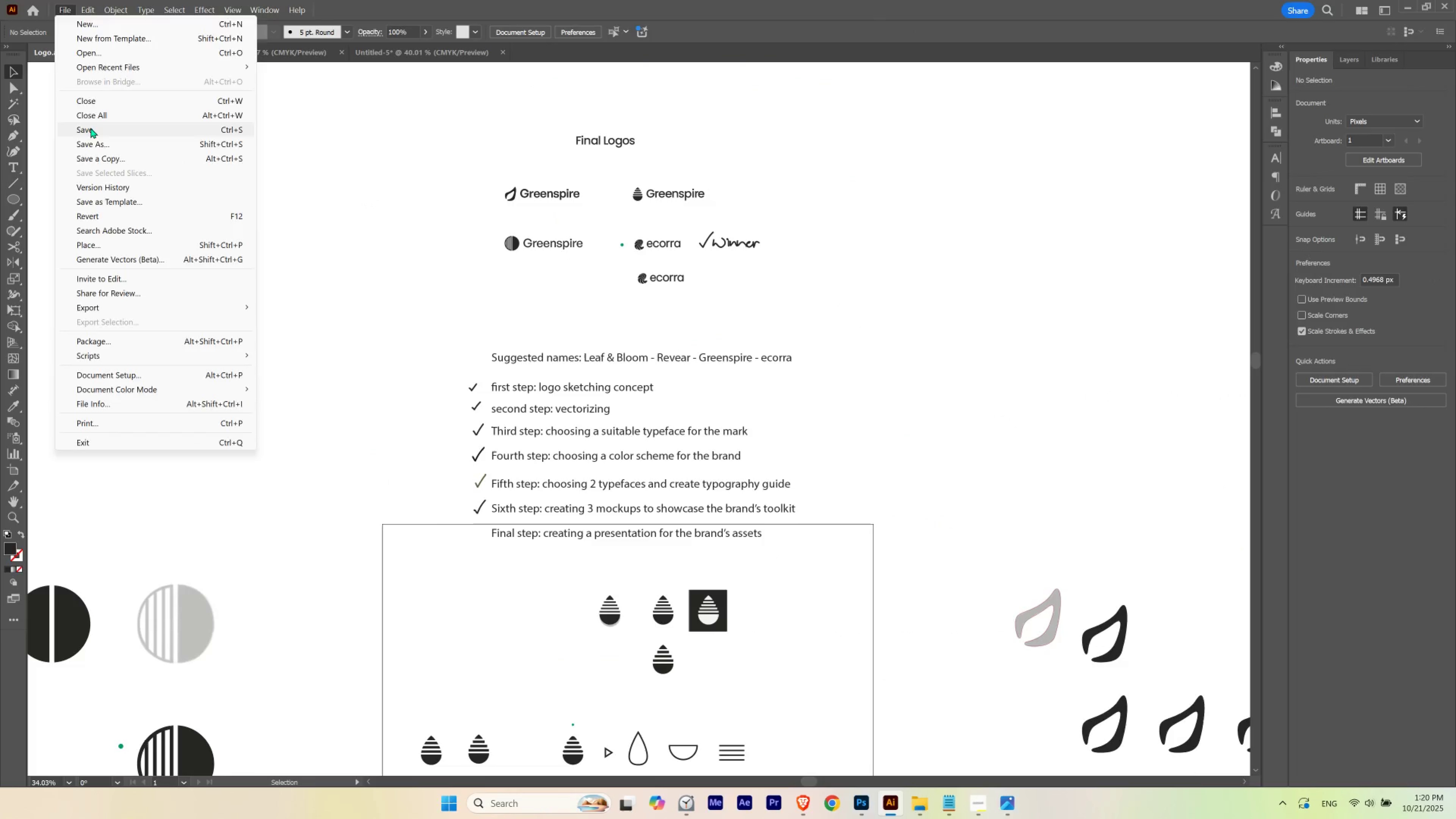 
left_click([91, 128])
 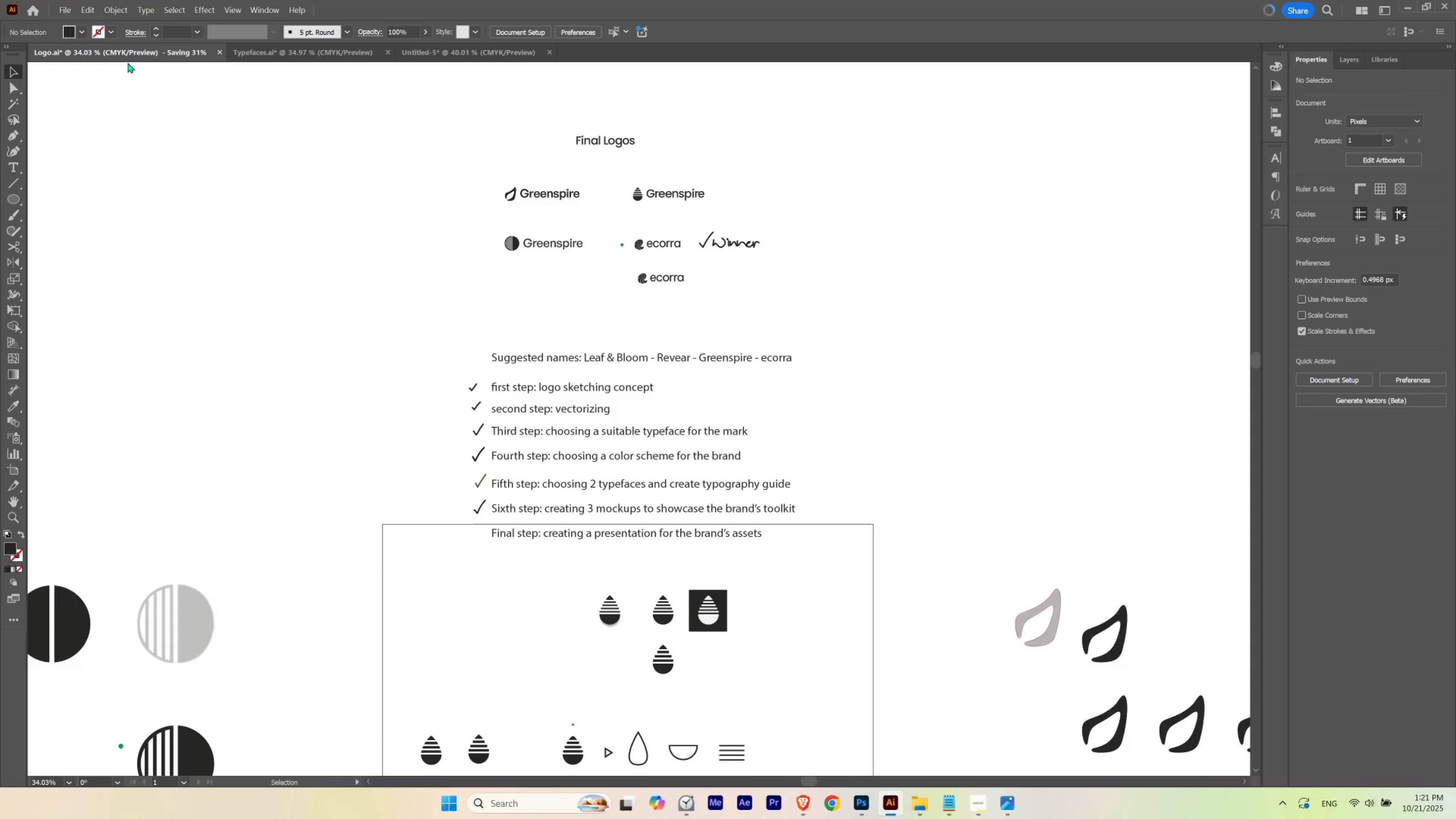 
wait(6.58)
 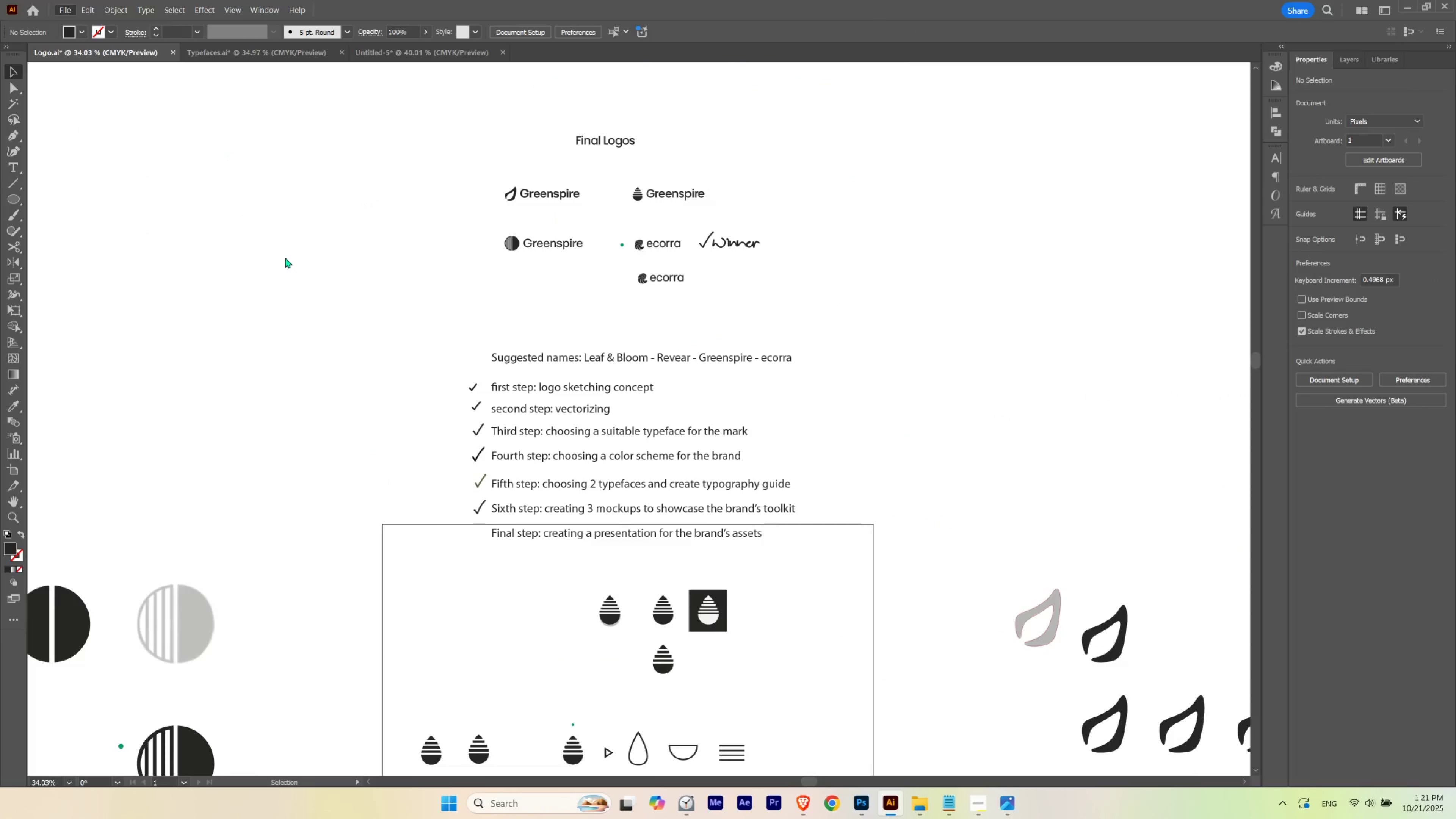 
left_click([379, 53])
 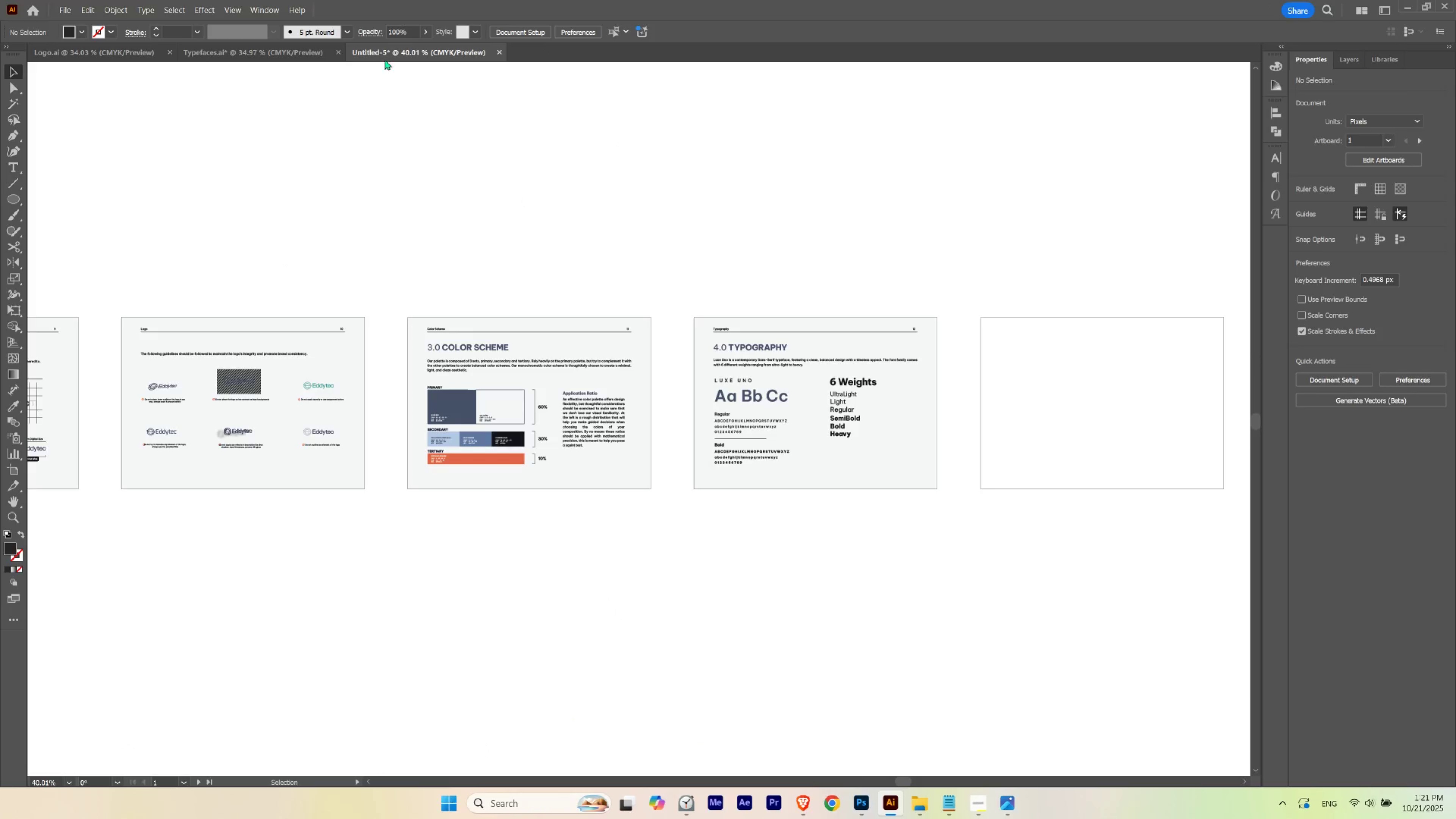 
hold_key(key=Space, duration=1.54)
 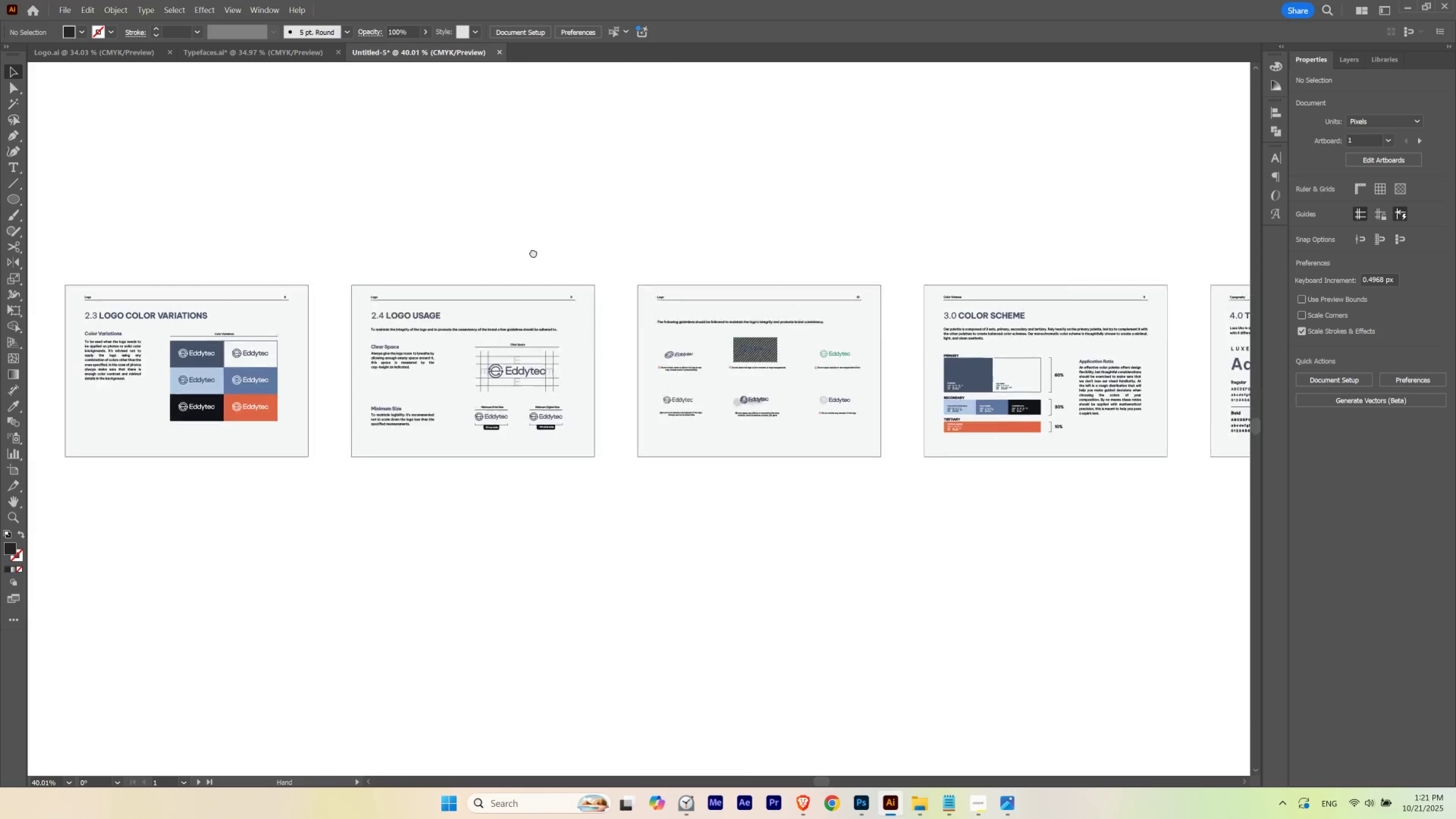 
left_click_drag(start_coordinate=[608, 280], to_coordinate=[660, 272])
 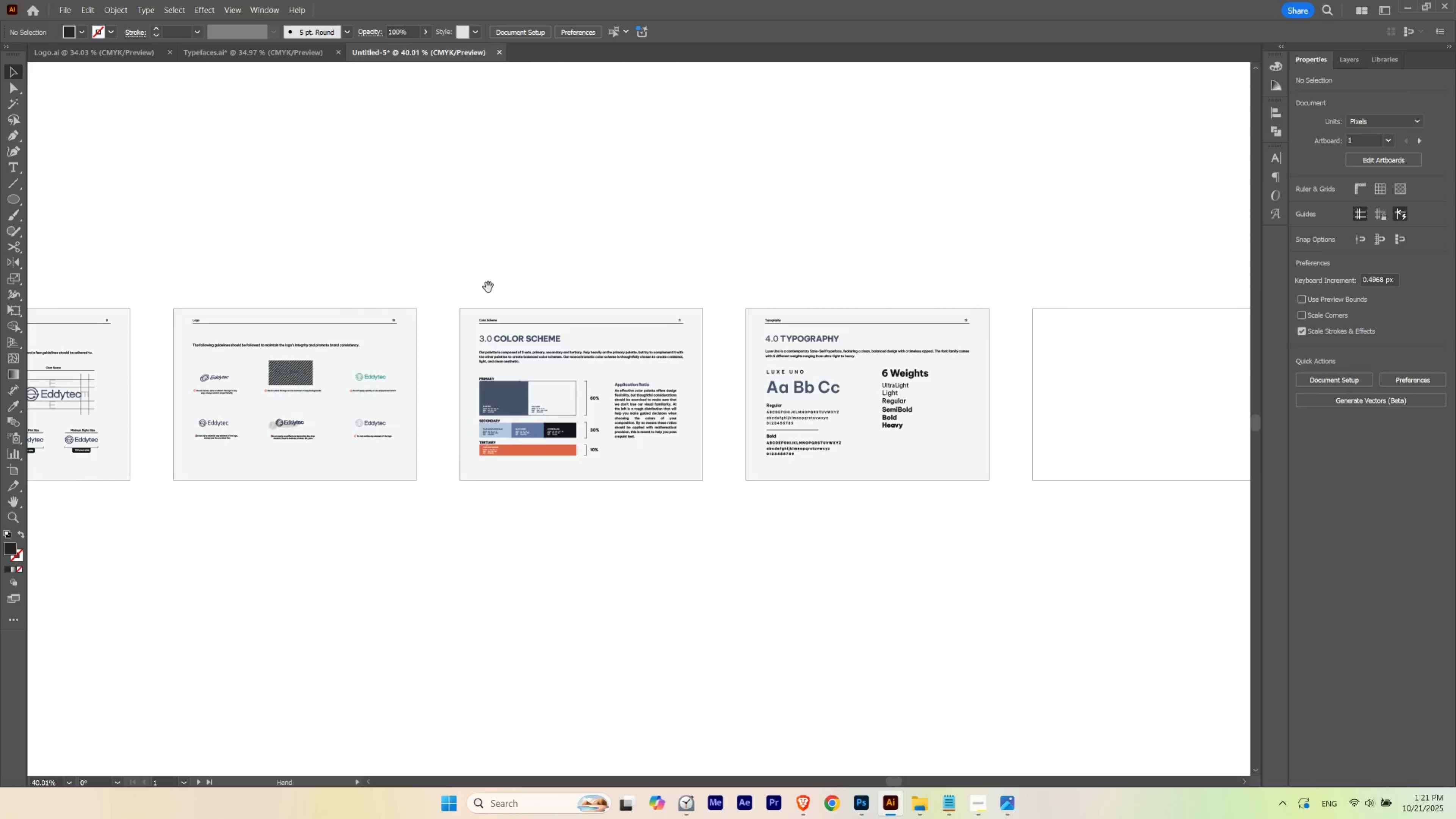 
left_click_drag(start_coordinate=[484, 287], to_coordinate=[884, 261])
 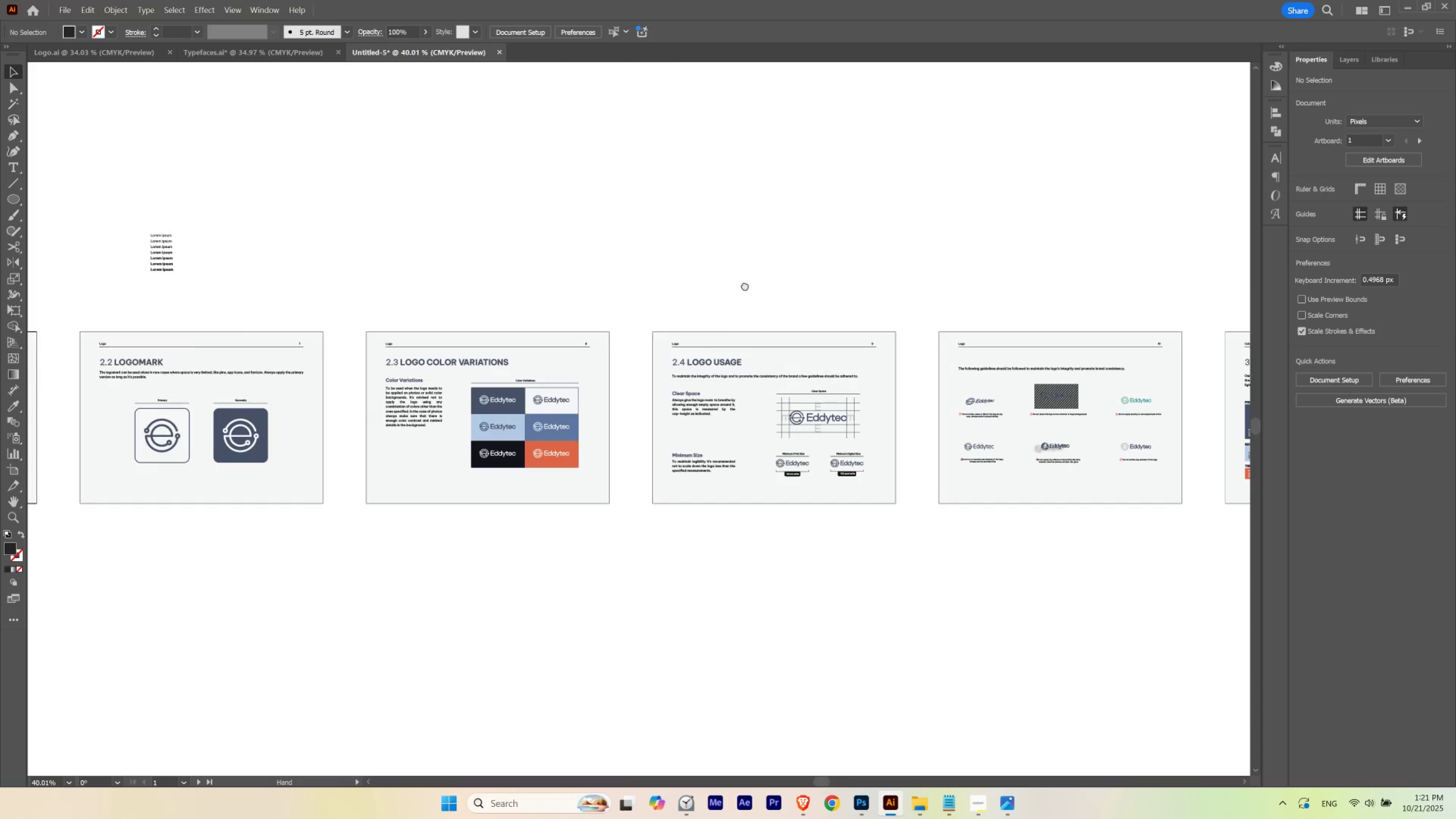 
hold_key(key=Space, duration=0.99)
 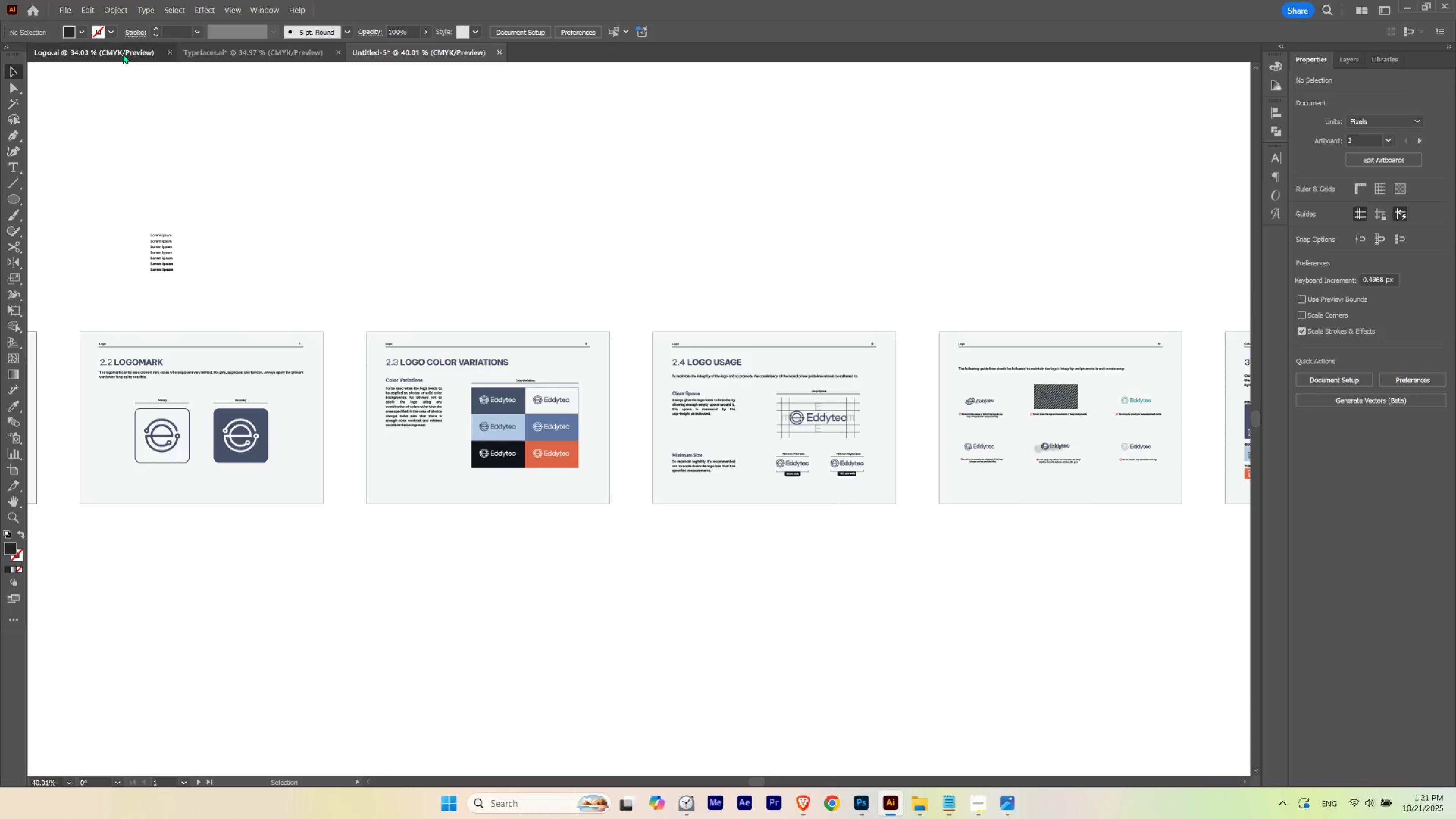 
left_click_drag(start_coordinate=[380, 235], to_coordinate=[745, 285])
 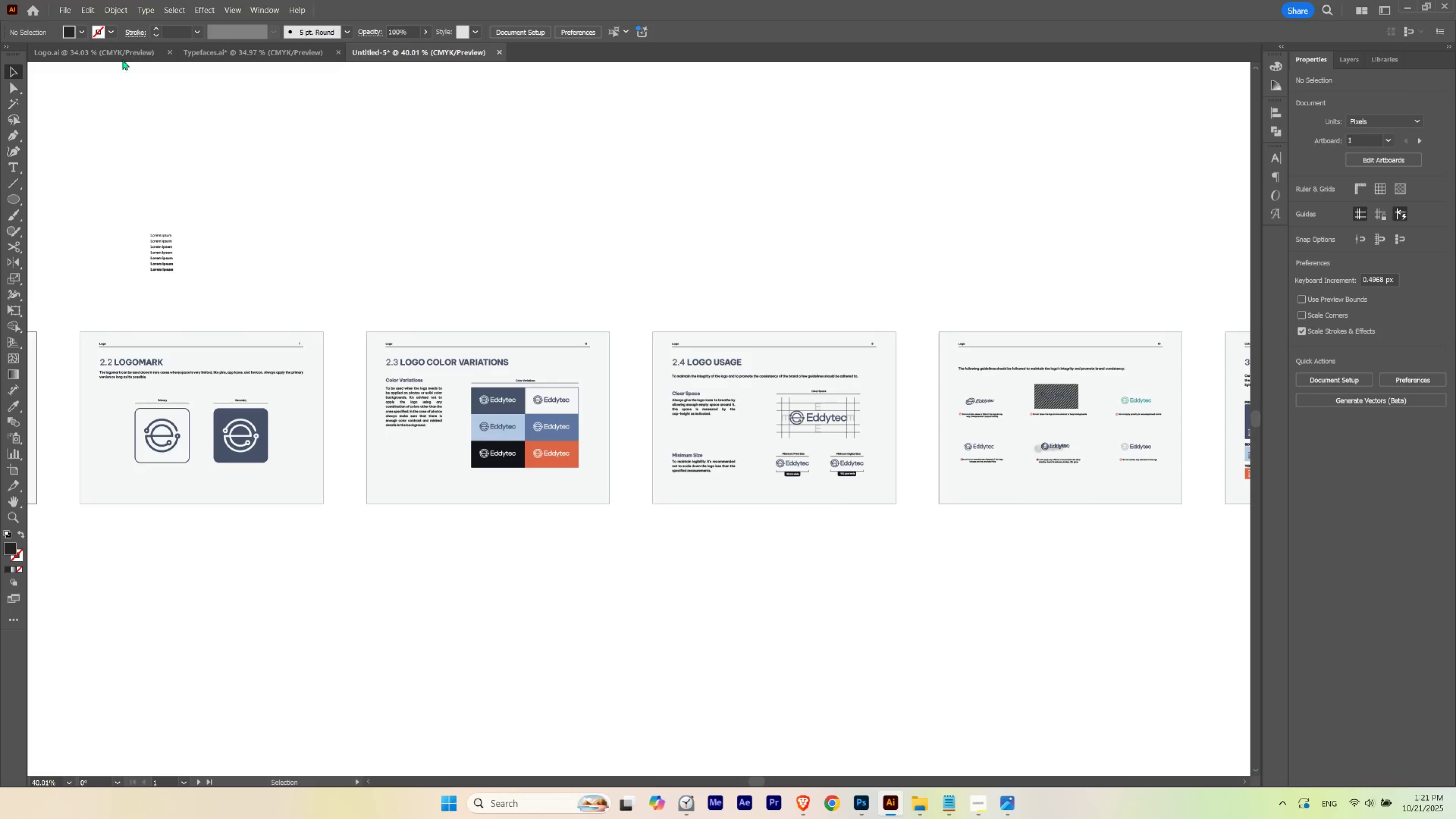 
left_click([123, 53])
 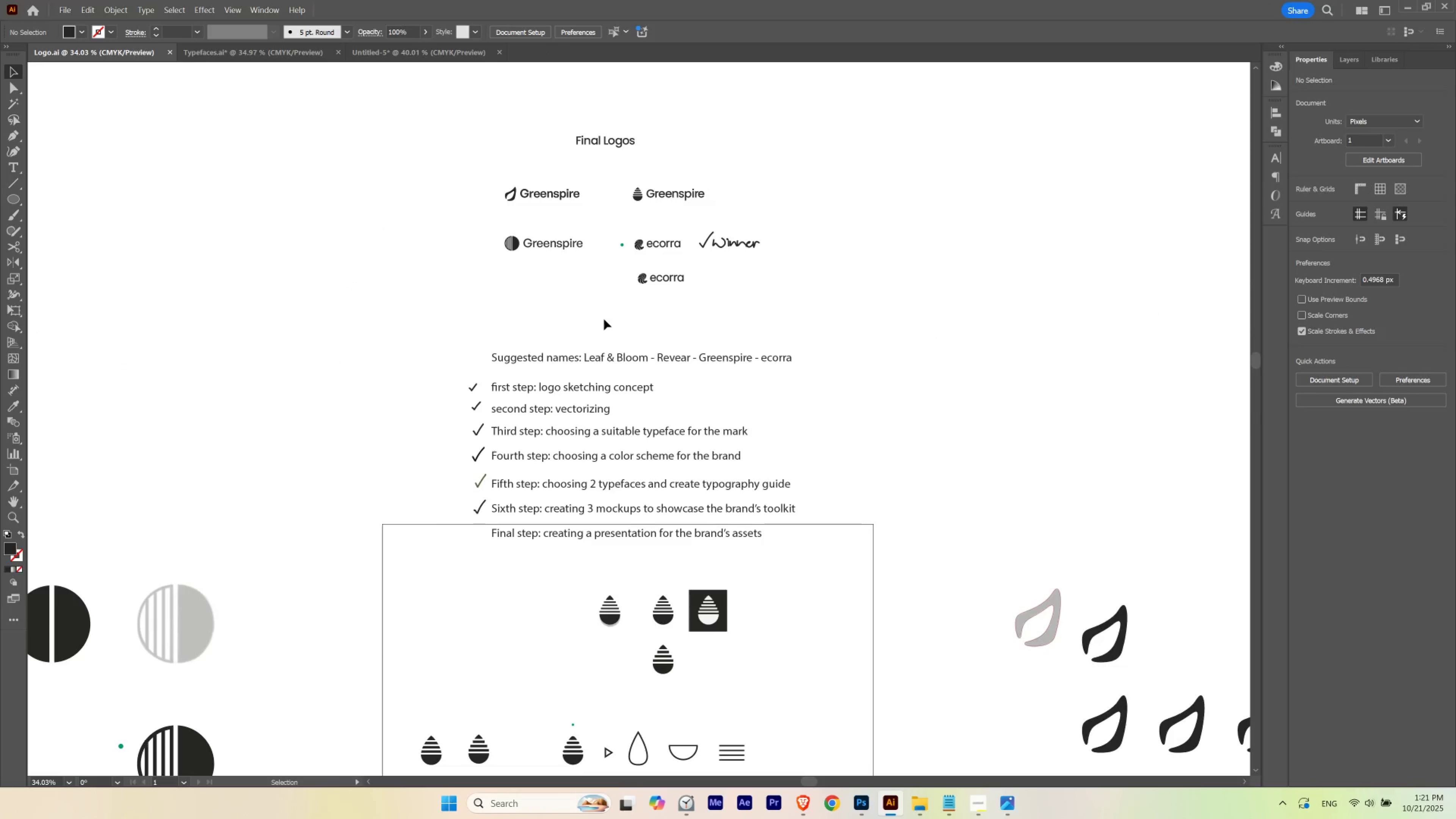 
hold_key(key=ControlLeft, duration=0.68)
 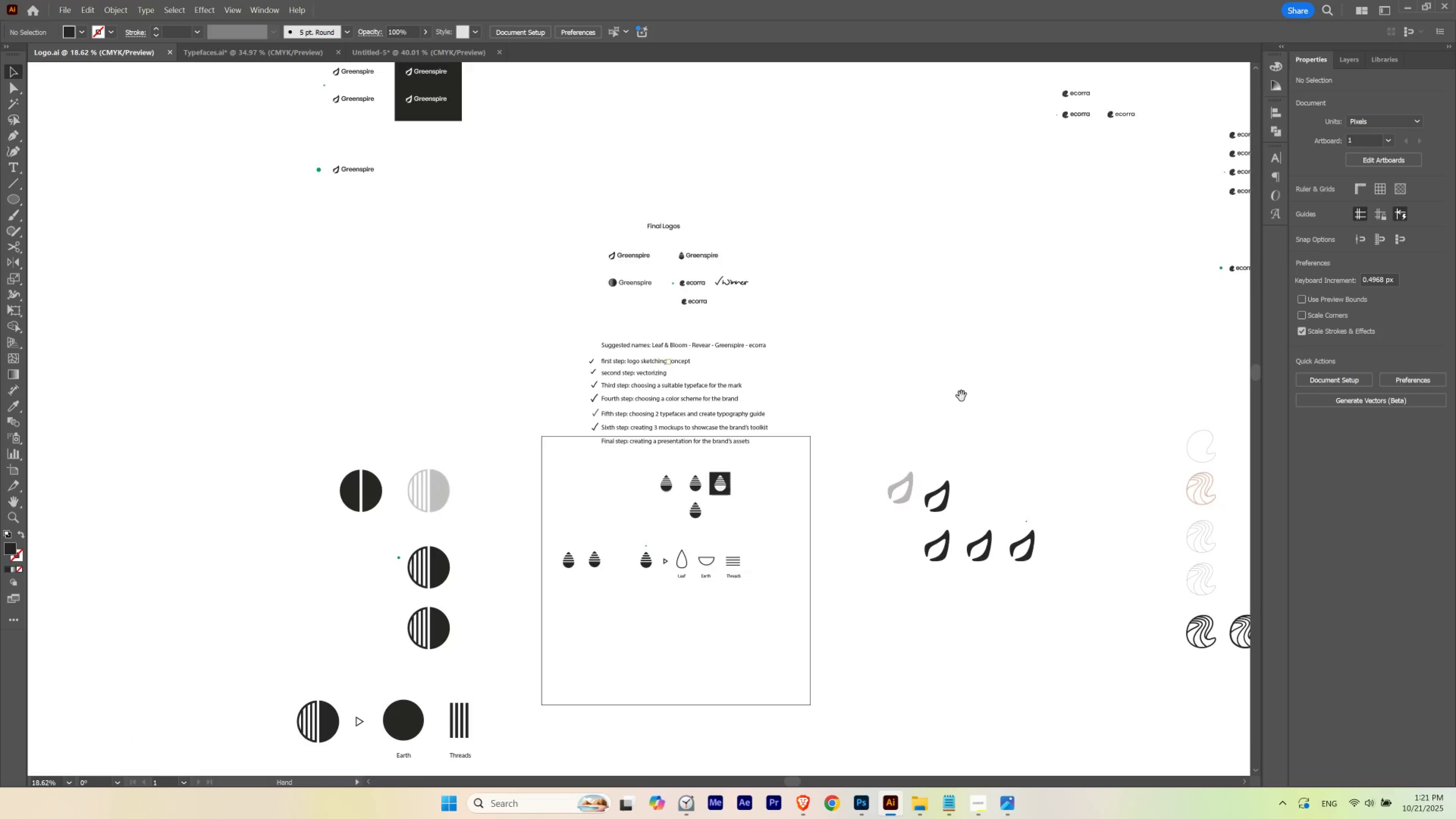 
hold_key(key=Space, duration=1.51)
 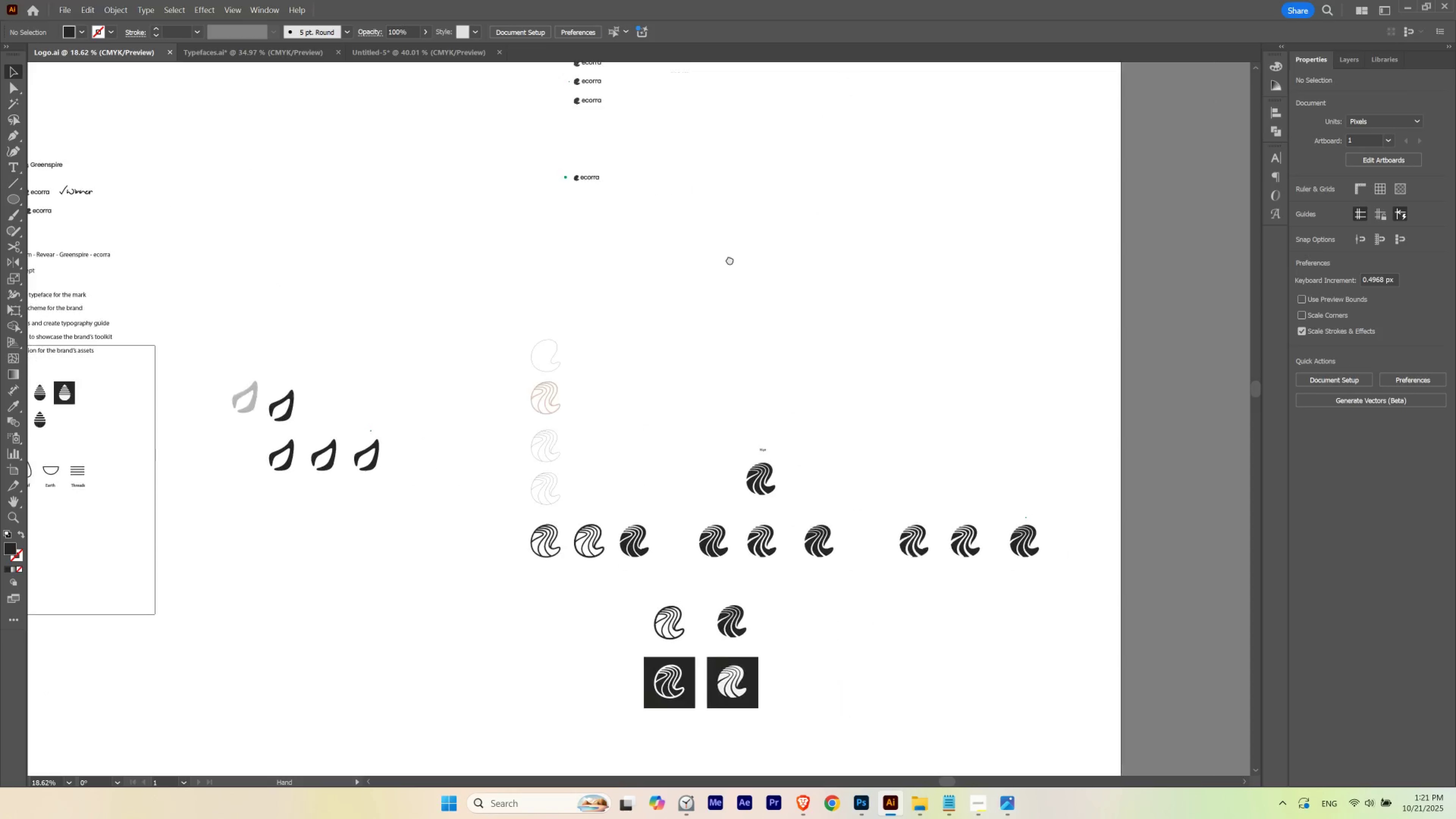 
left_click_drag(start_coordinate=[734, 330], to_coordinate=[668, 362])
 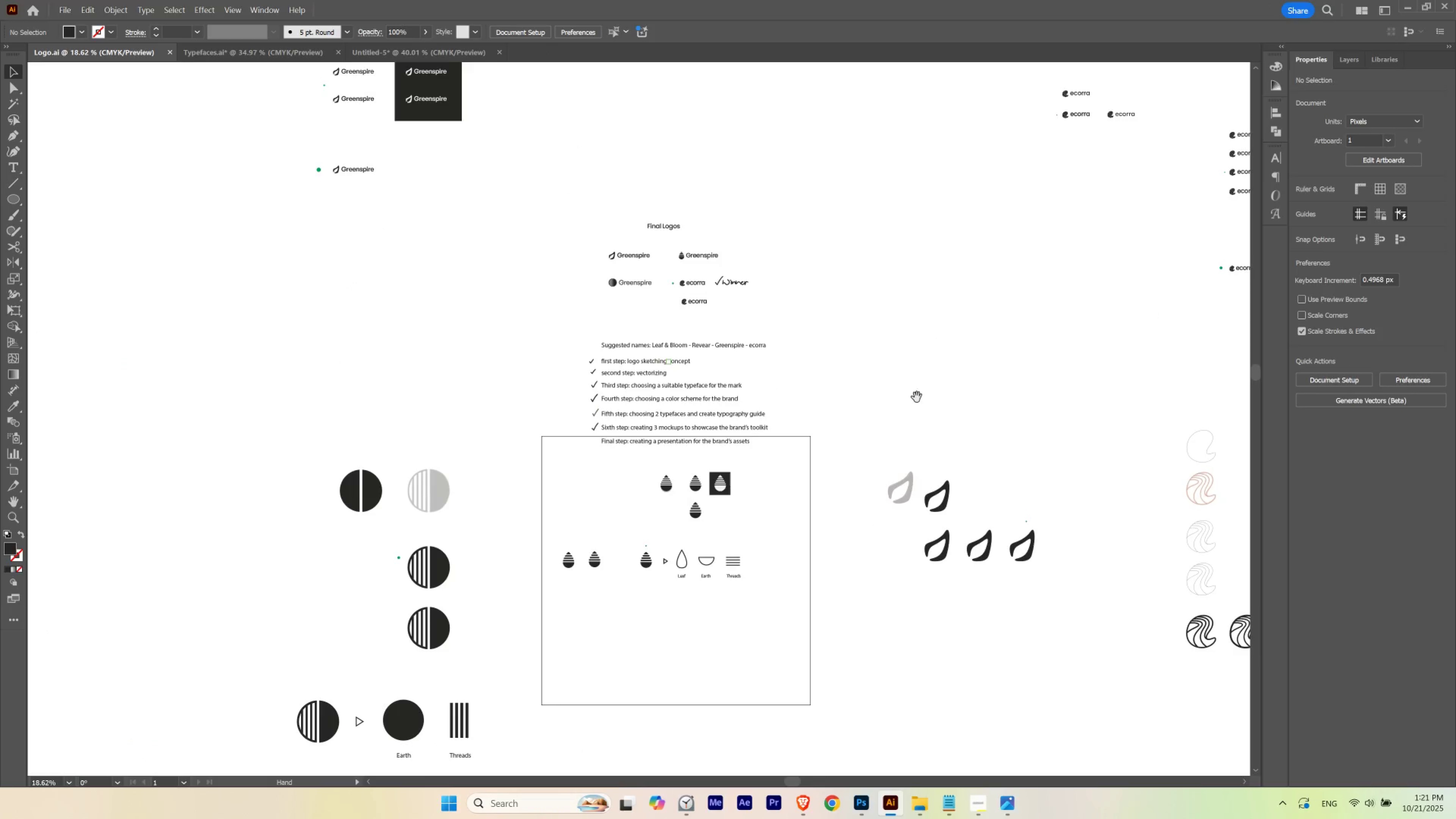 
left_click_drag(start_coordinate=[961, 396], to_coordinate=[559, 342])
 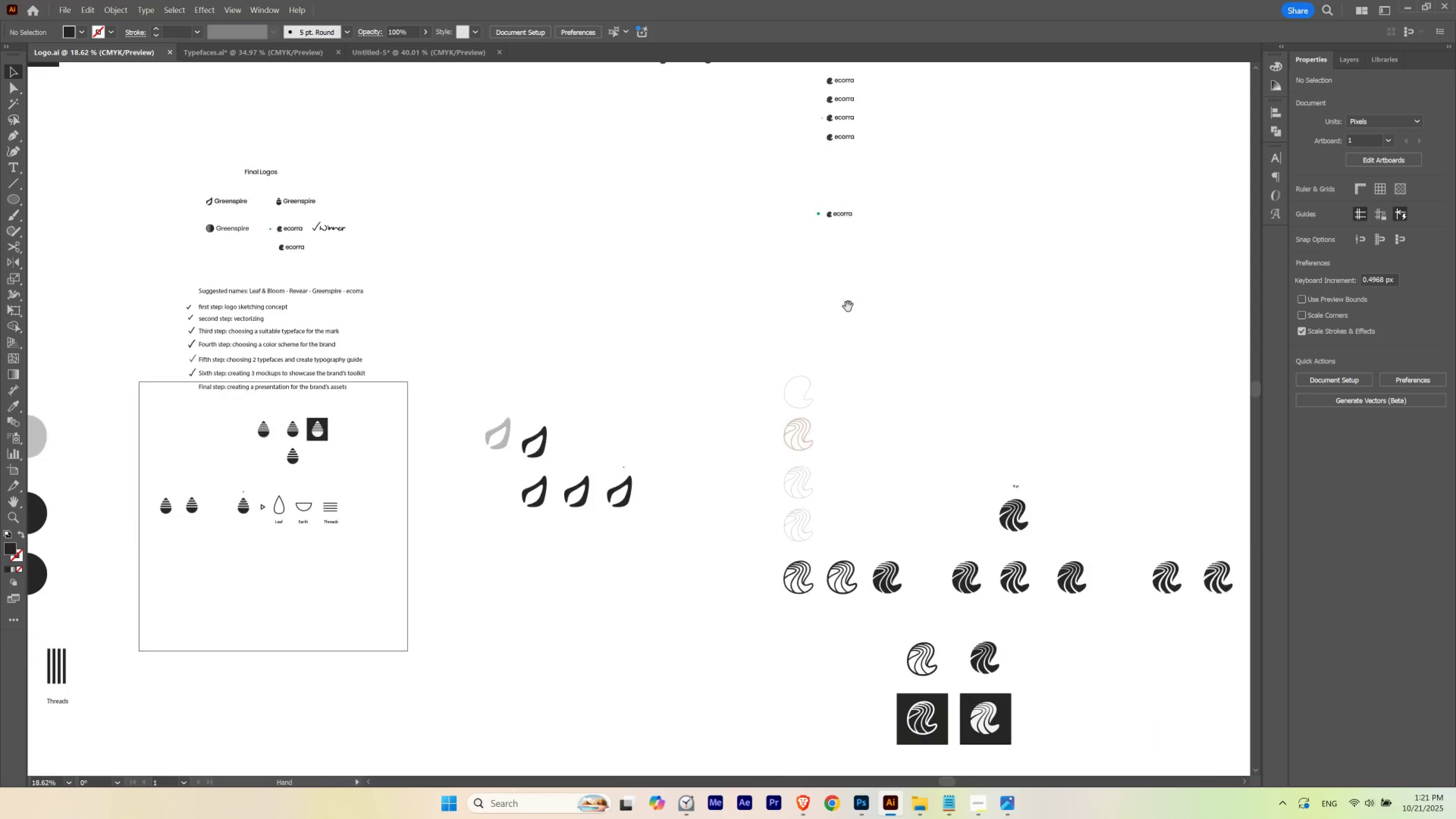 
hold_key(key=Space, duration=3.49)
 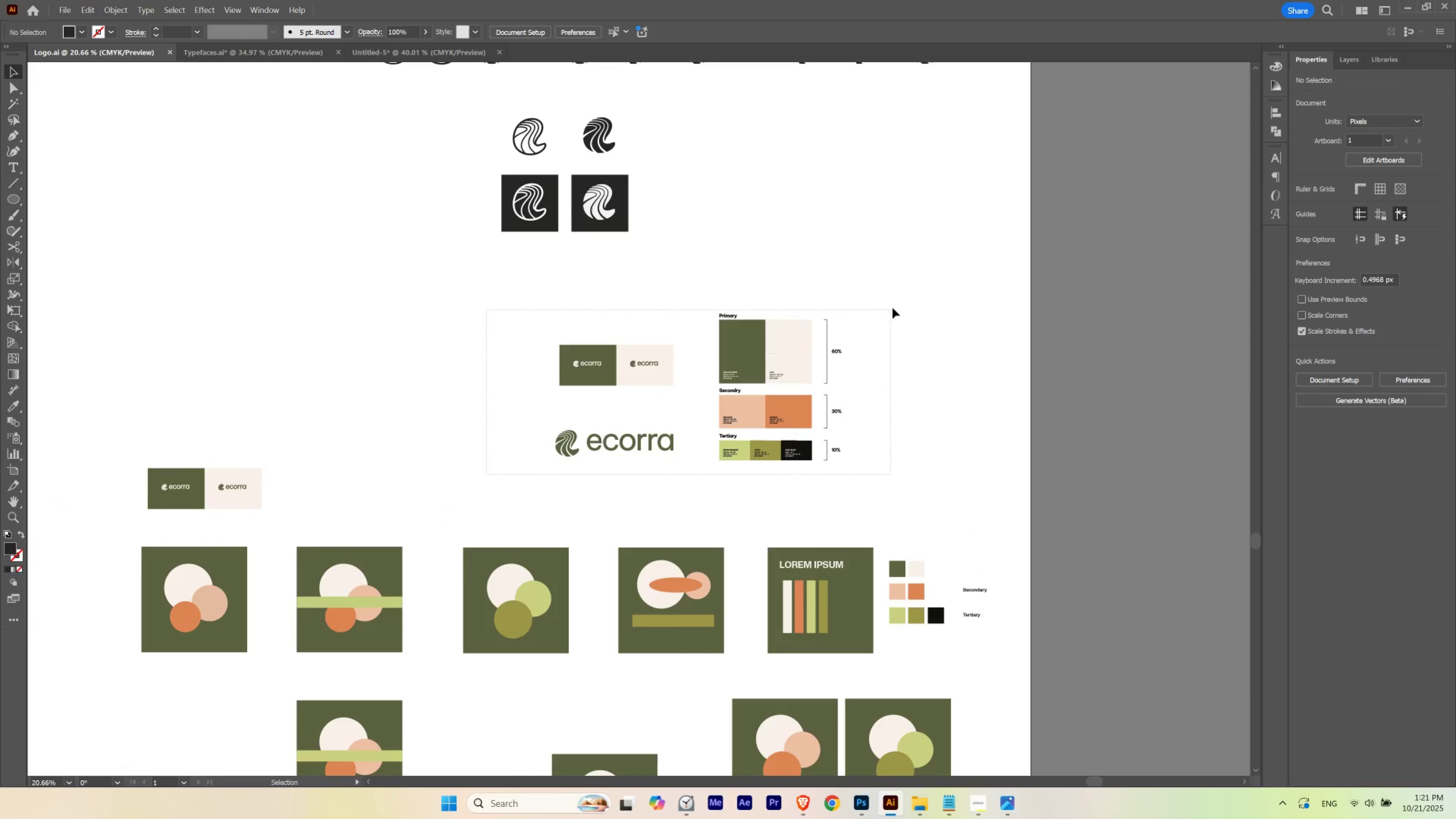 
left_click_drag(start_coordinate=[983, 296], to_coordinate=[729, 259])
 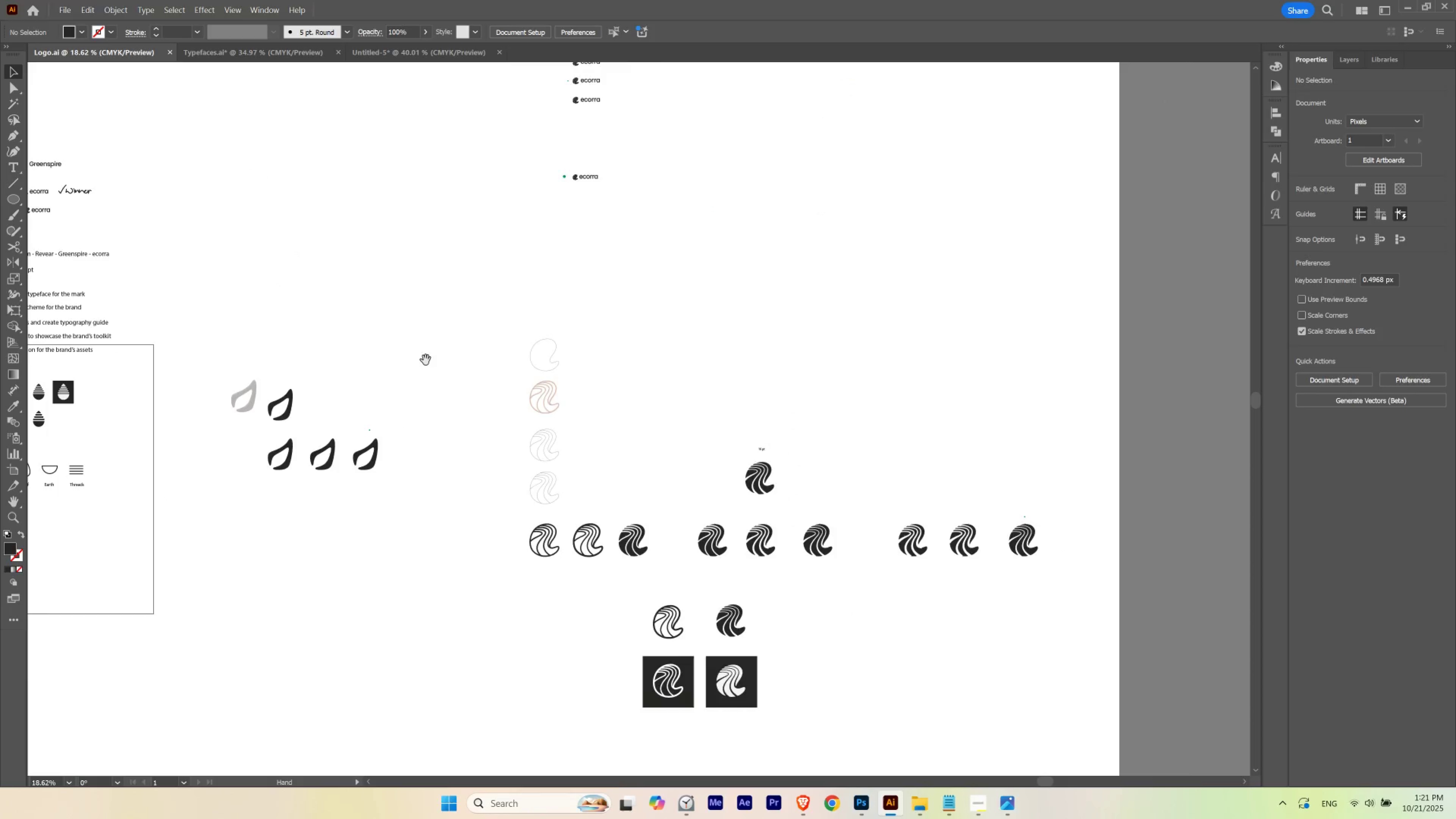 
left_click_drag(start_coordinate=[399, 359], to_coordinate=[667, 305])
 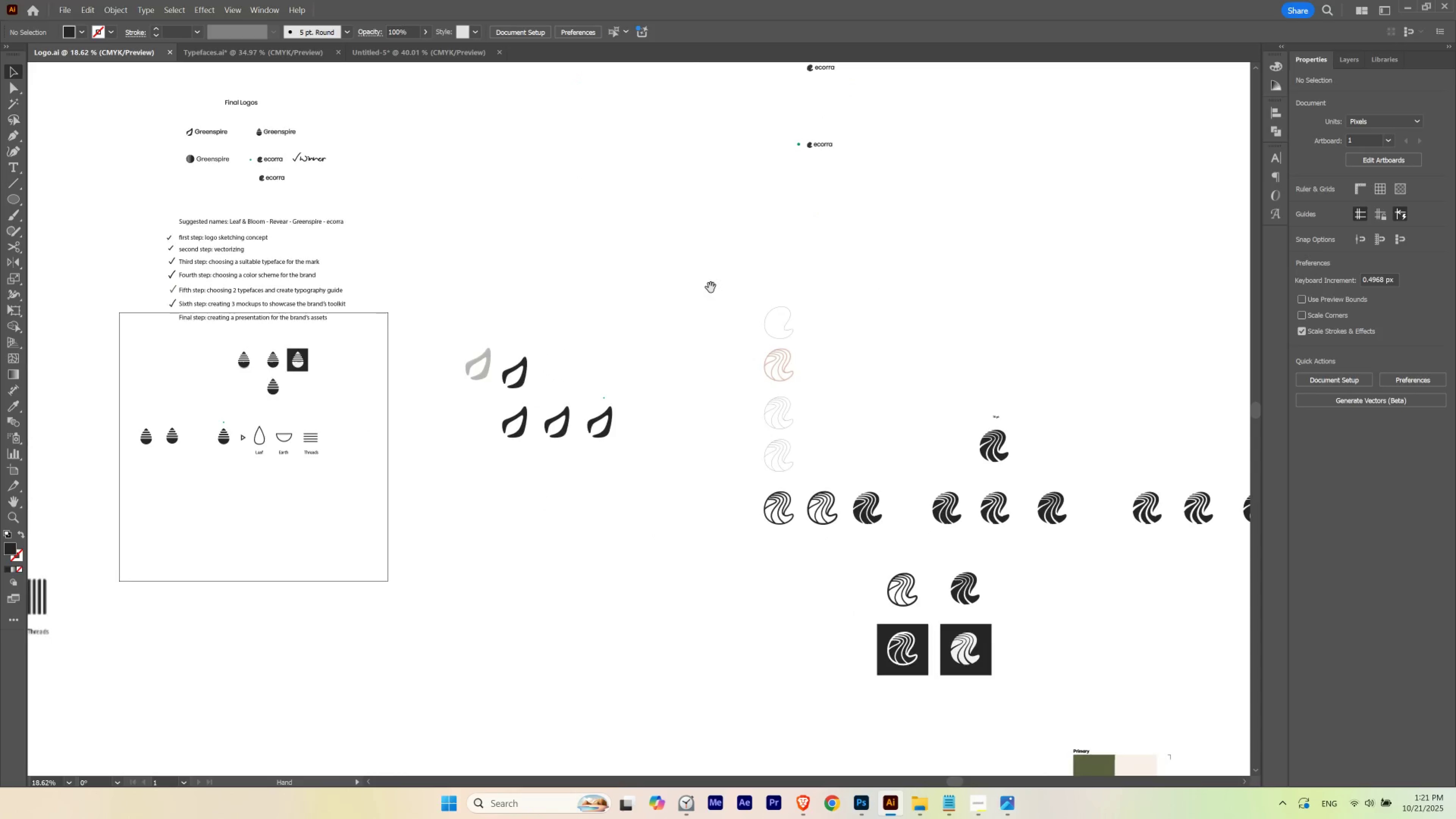 
hold_key(key=ControlLeft, duration=0.39)
left_click_drag(start_coordinate=[708, 294], to_coordinate=[634, 354])
 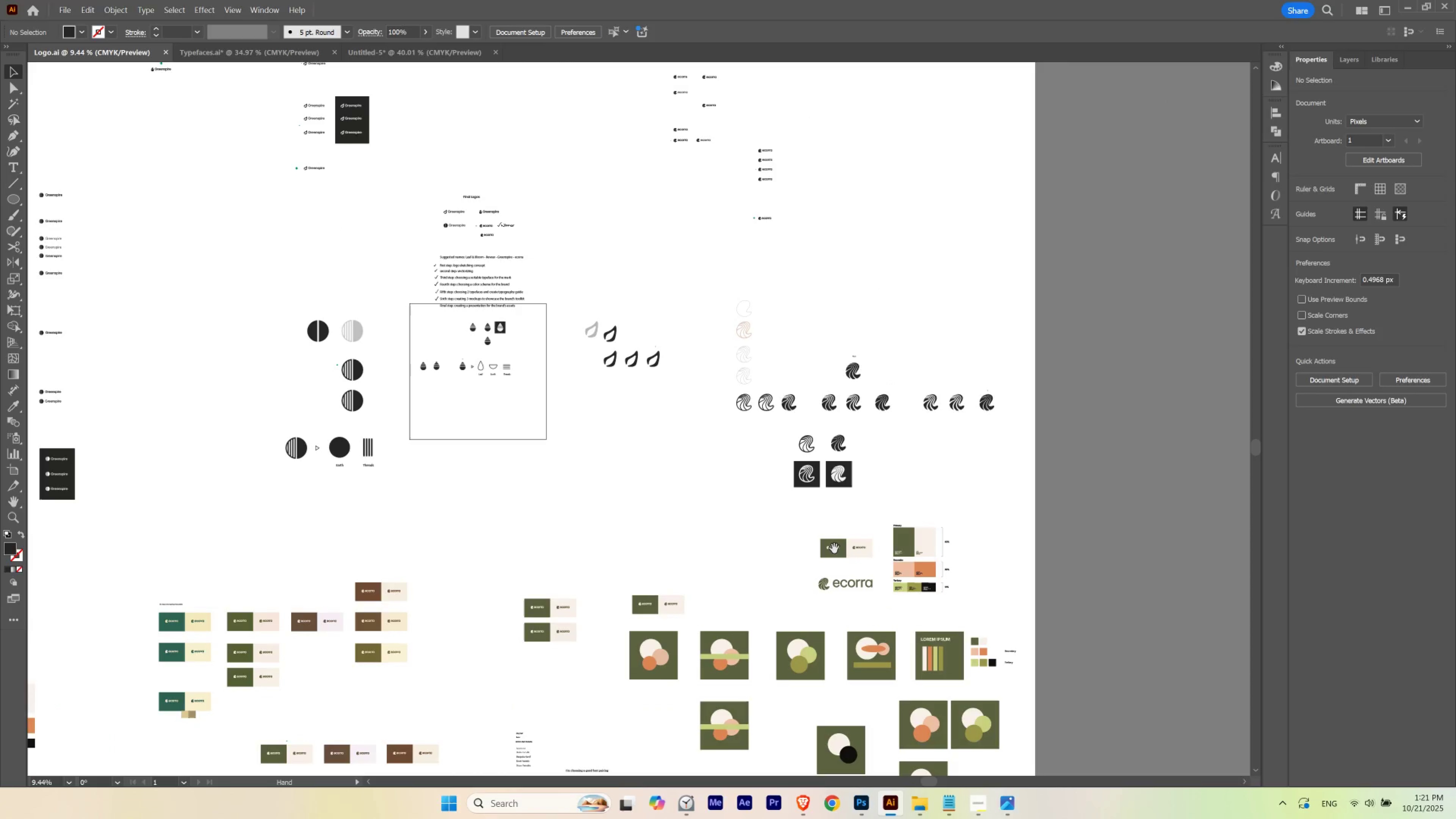 
left_click_drag(start_coordinate=[834, 547], to_coordinate=[712, 420])
 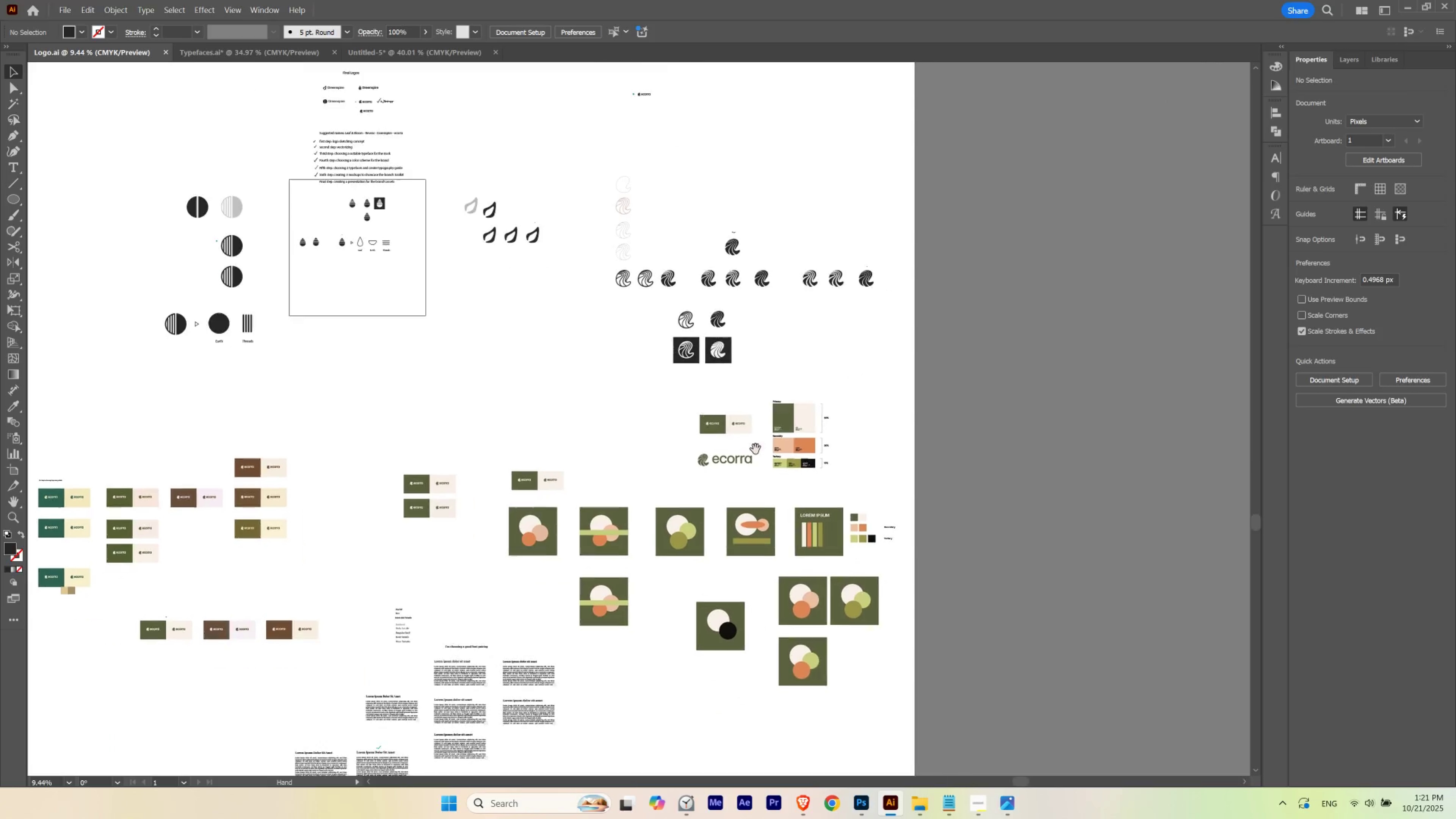 
hold_key(key=ControlLeft, duration=0.54)
left_click_drag(start_coordinate=[818, 474], to_coordinate=[903, 488])
 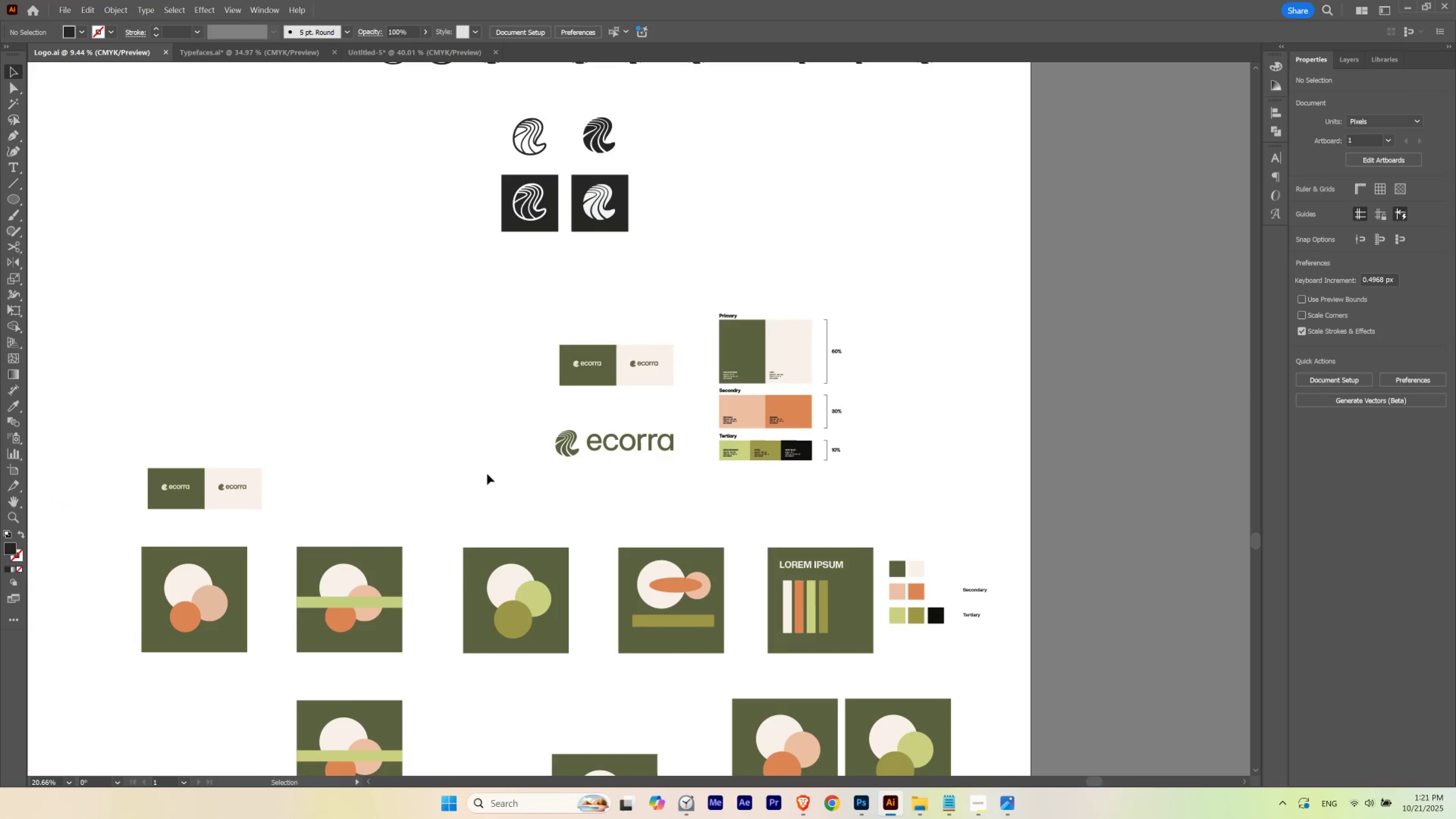 
left_click_drag(start_coordinate=[486, 474], to_coordinate=[892, 306])
 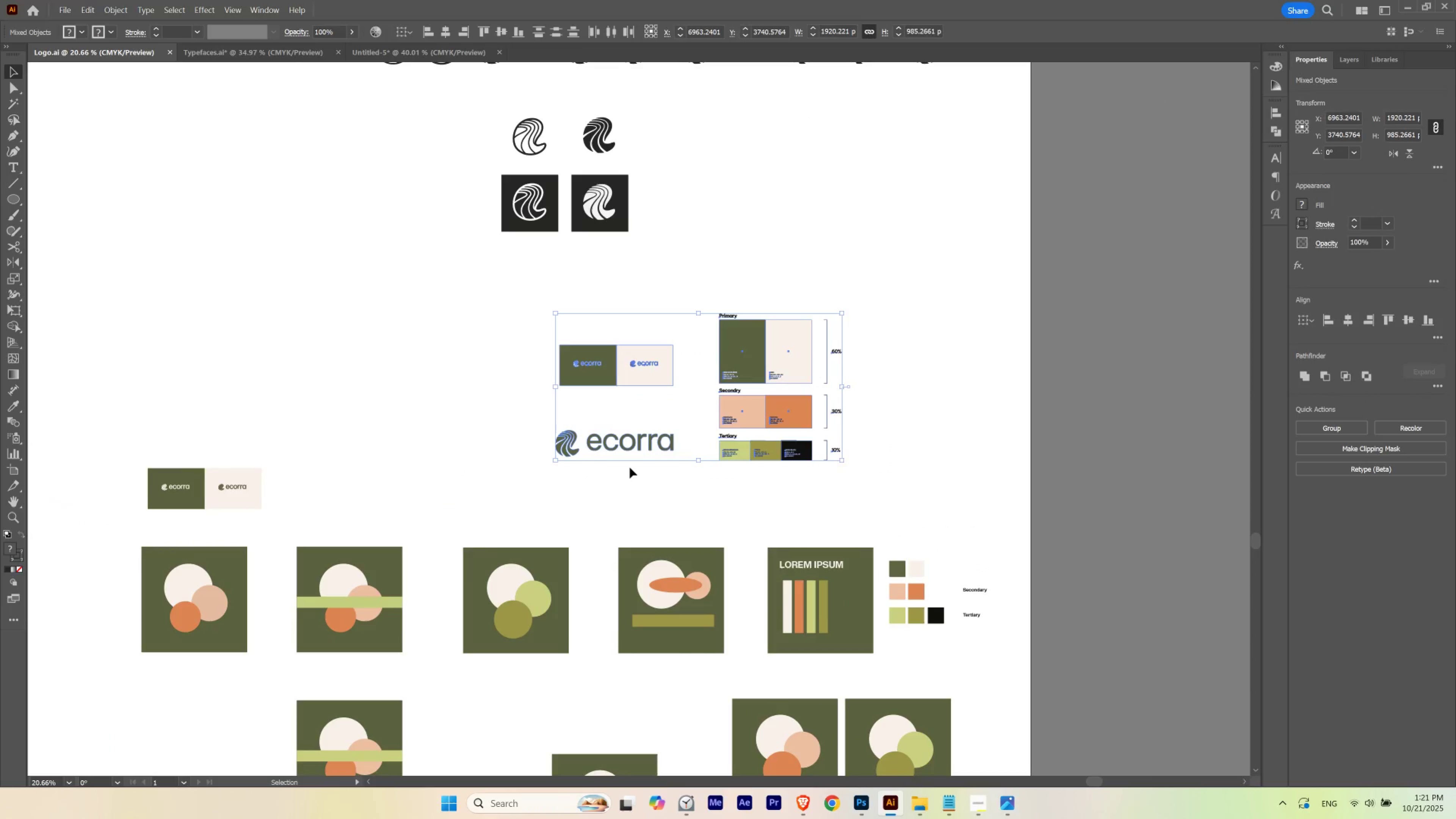 
hold_key(key=Space, duration=1.54)
 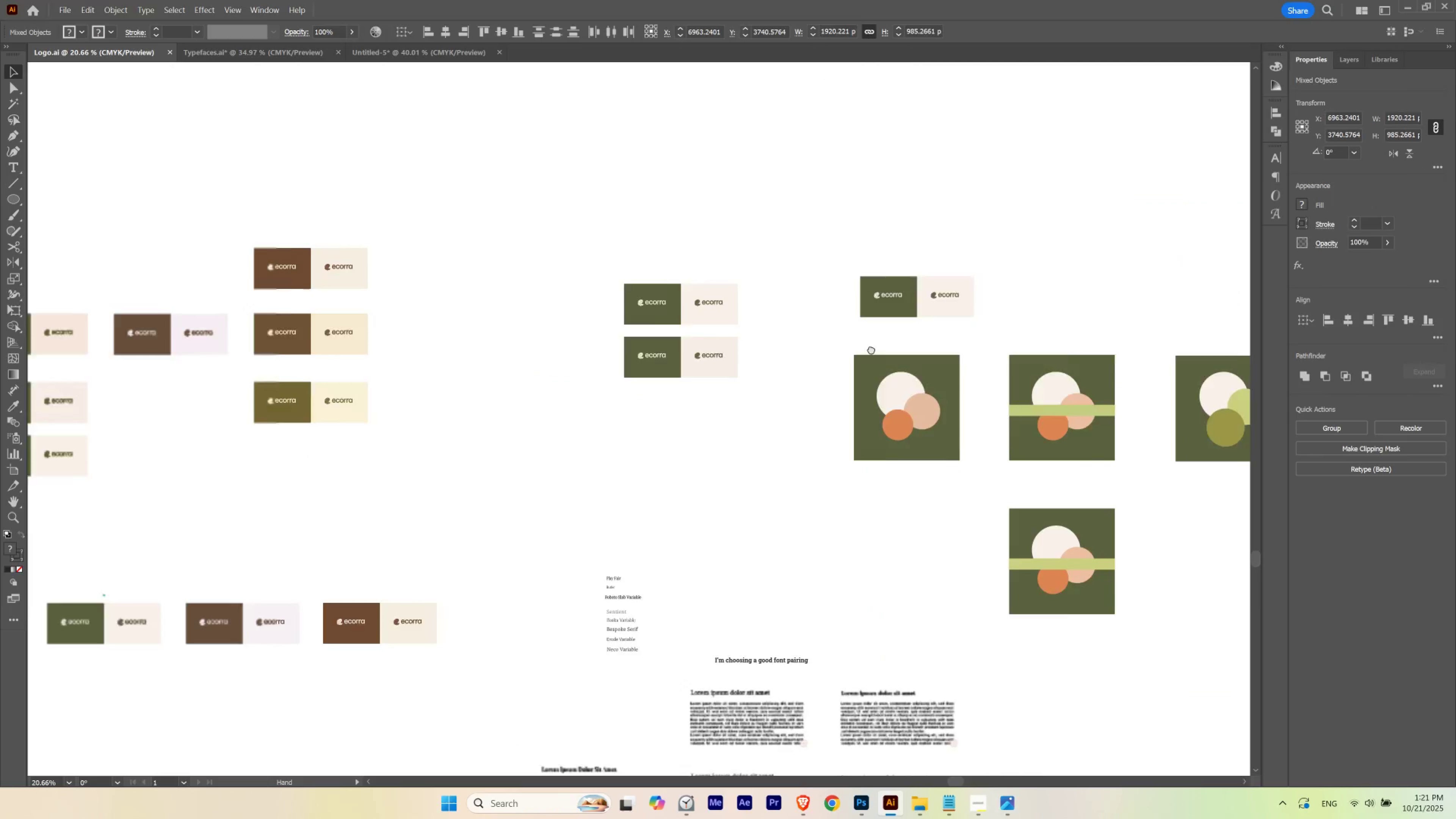 
left_click_drag(start_coordinate=[474, 460], to_coordinate=[875, 394])
 